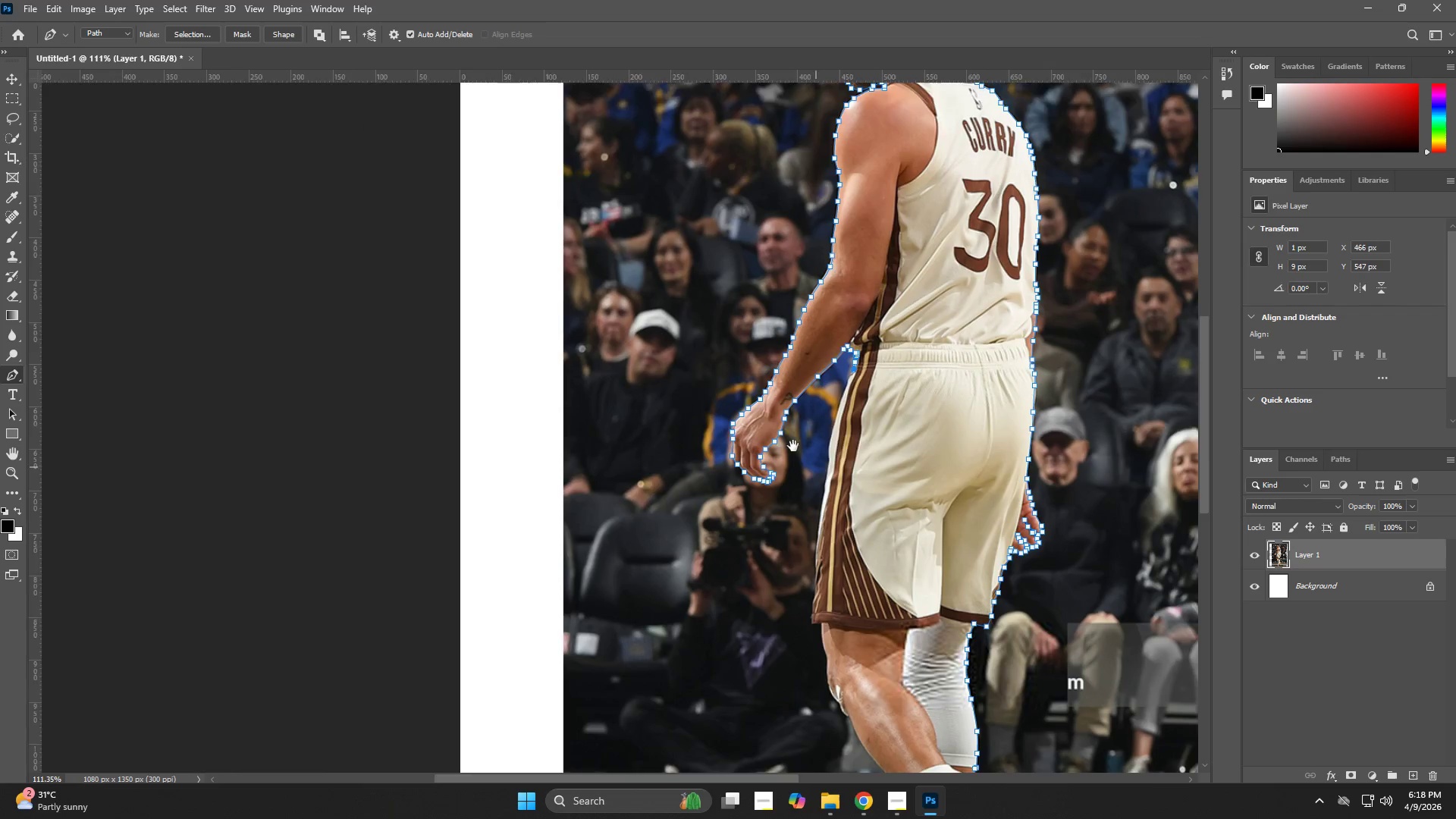 
left_click_drag(start_coordinate=[899, 435], to_coordinate=[744, 493])
 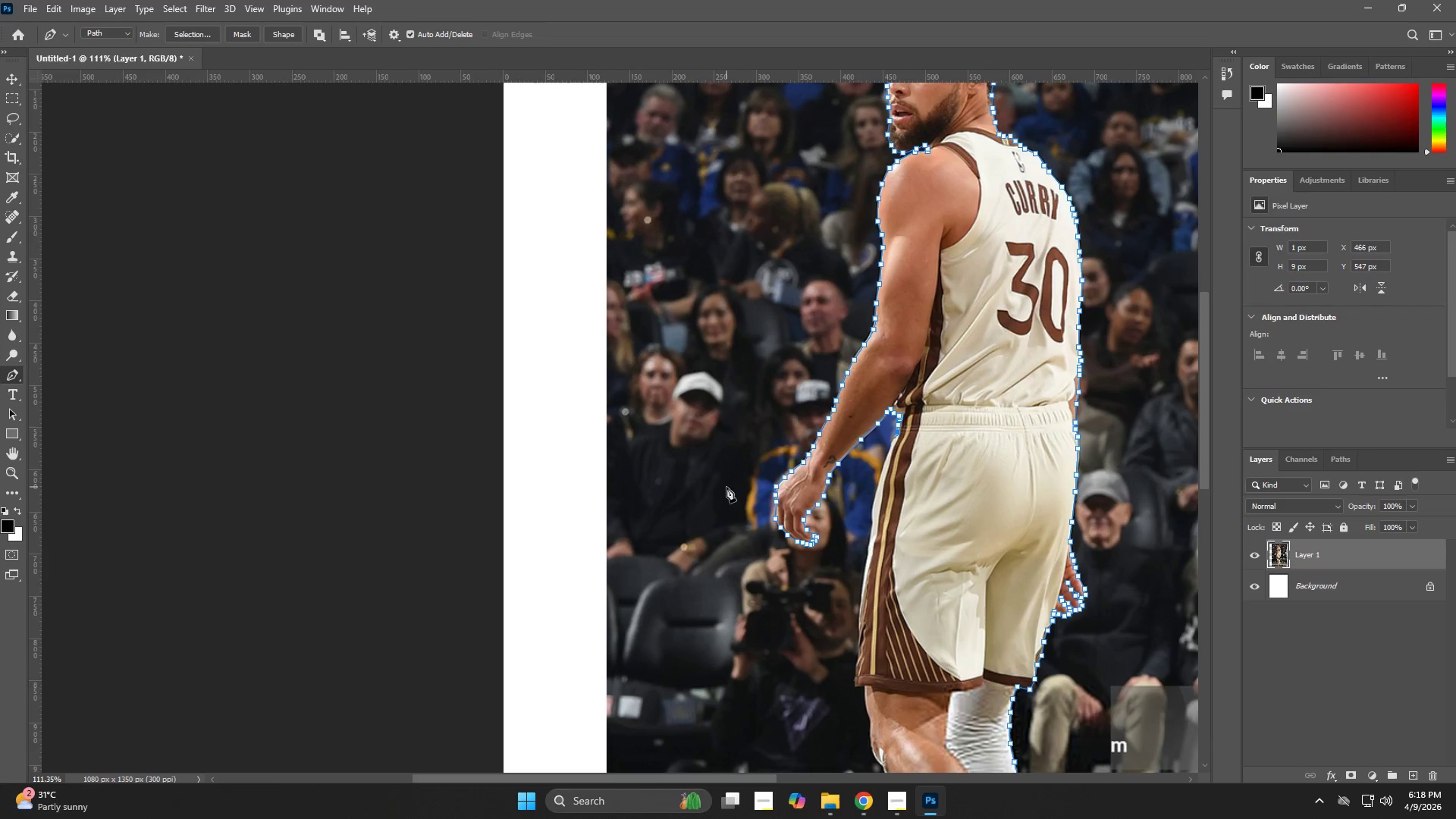 
hold_key(key=Space, duration=0.62)
 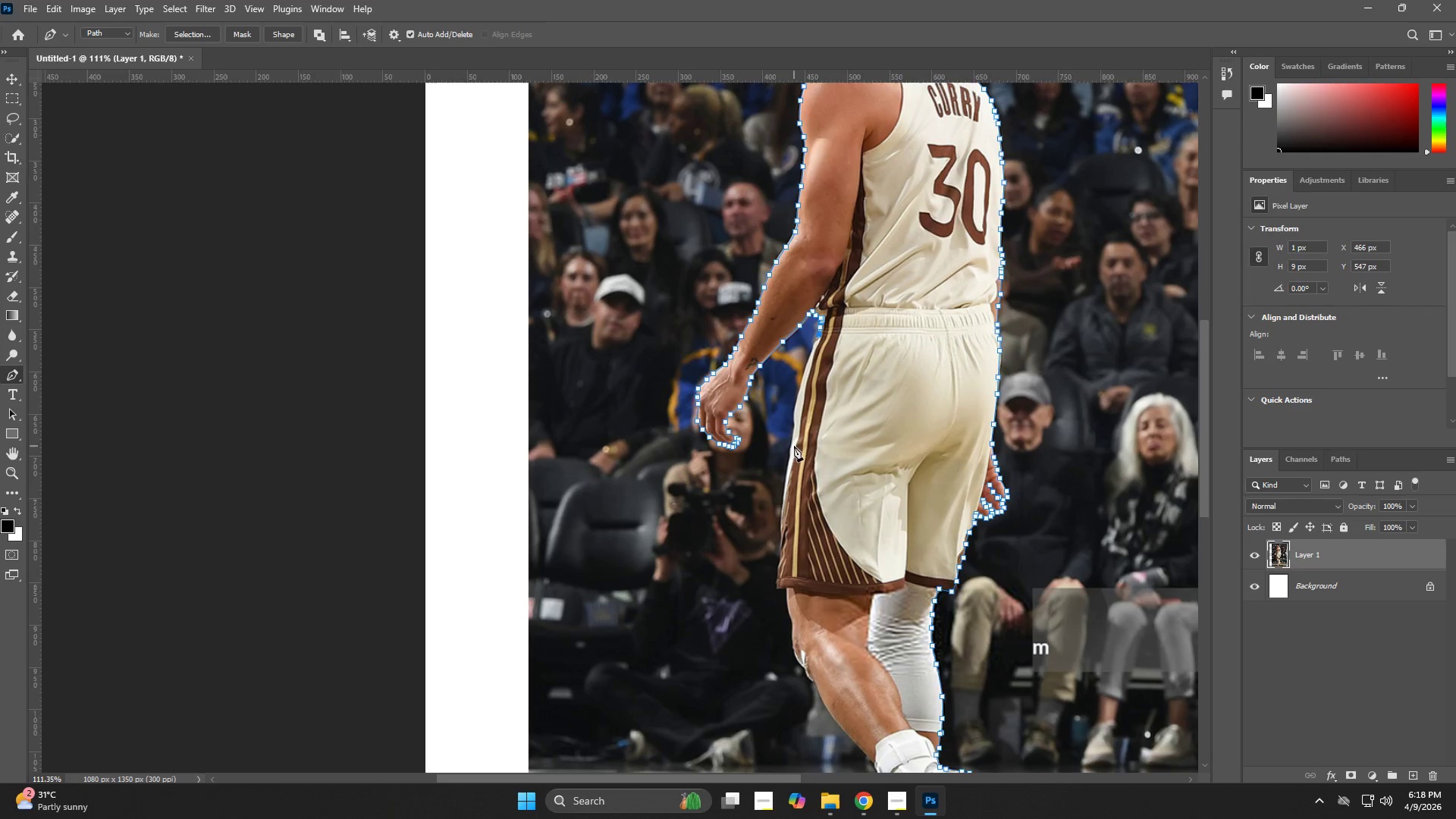 
left_click_drag(start_coordinate=[871, 543], to_coordinate=[792, 445])
 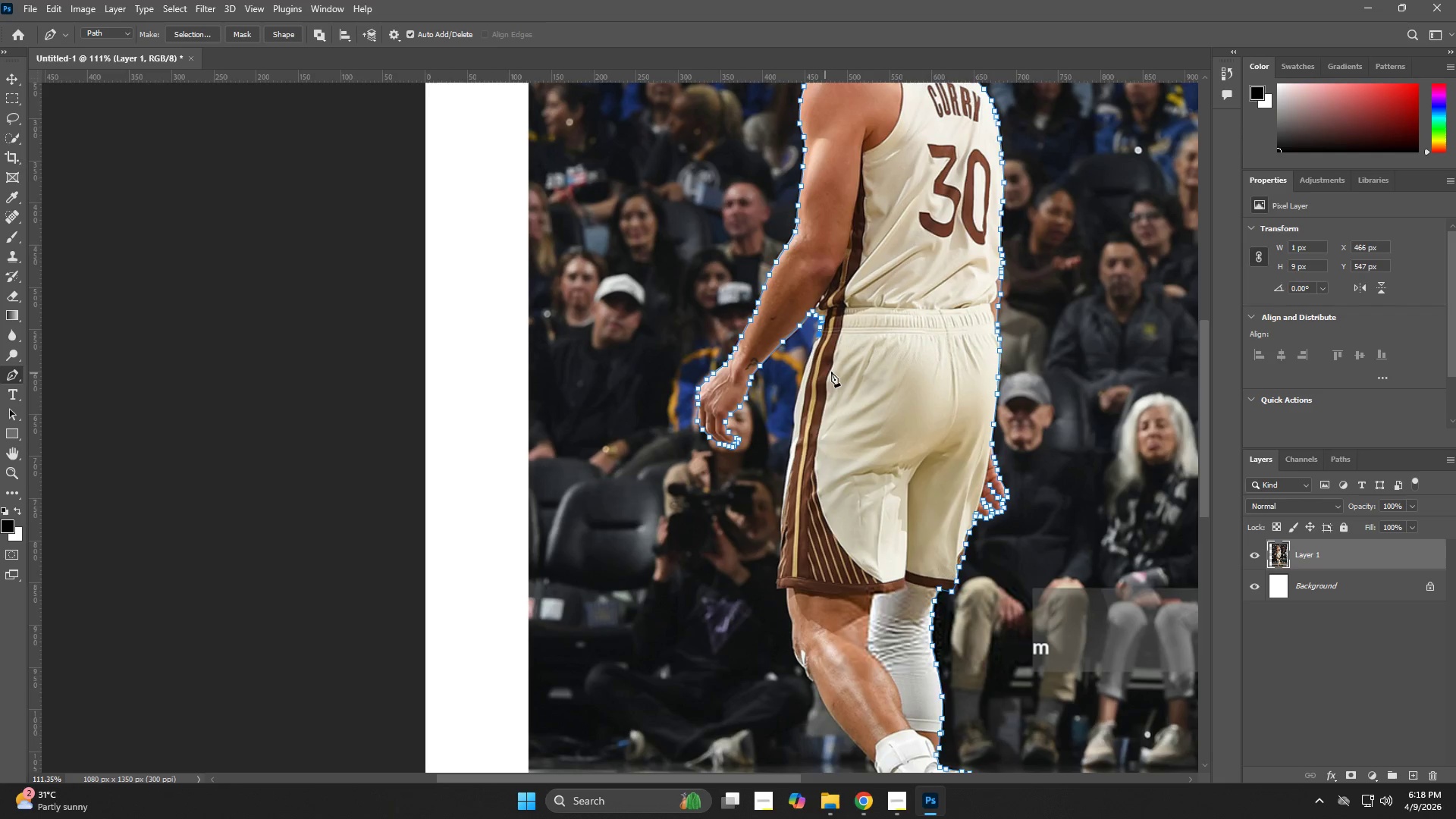 
hold_key(key=Z, duration=1.16)
 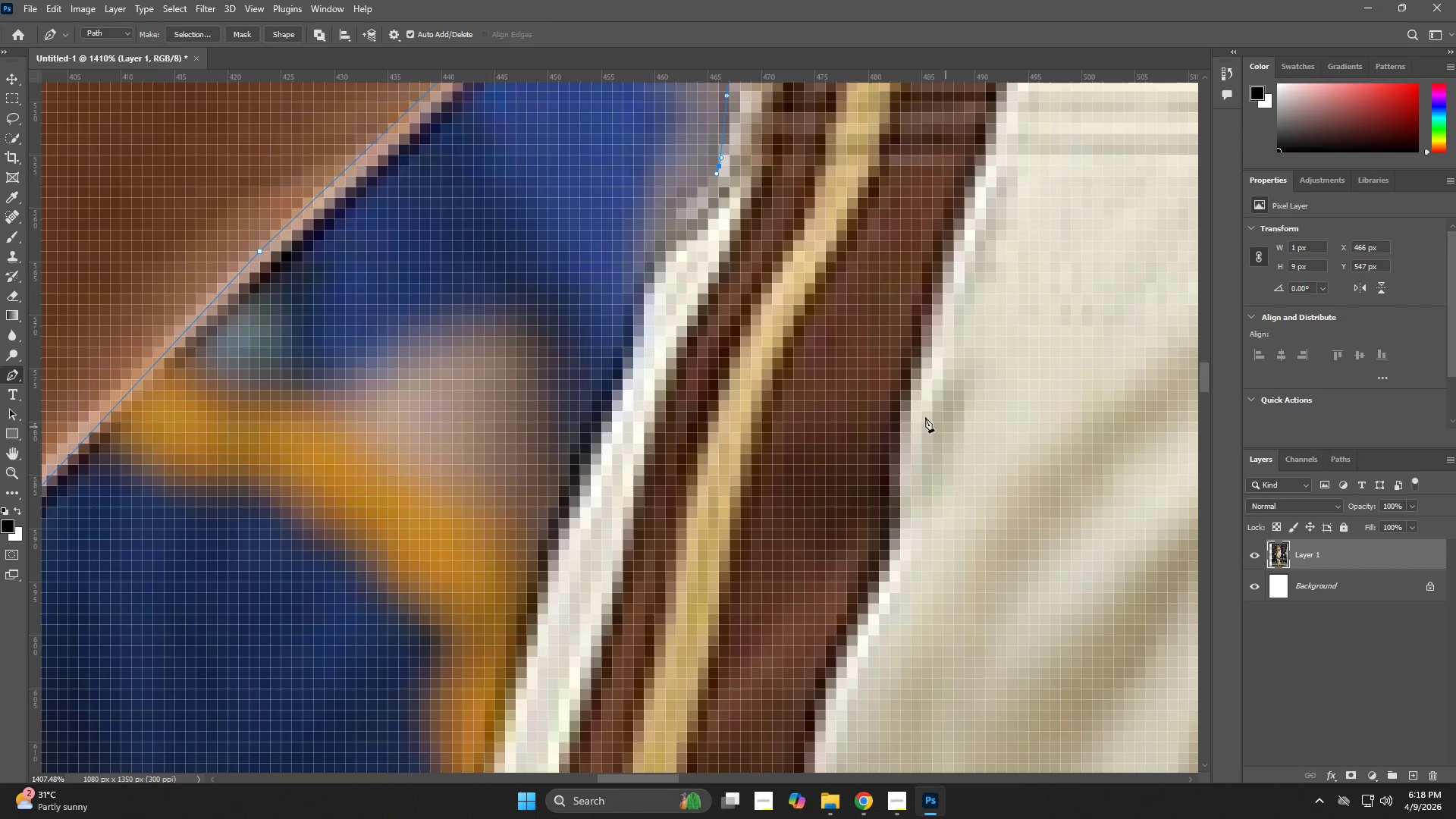 
left_click_drag(start_coordinate=[827, 350], to_coordinate=[977, 438])
 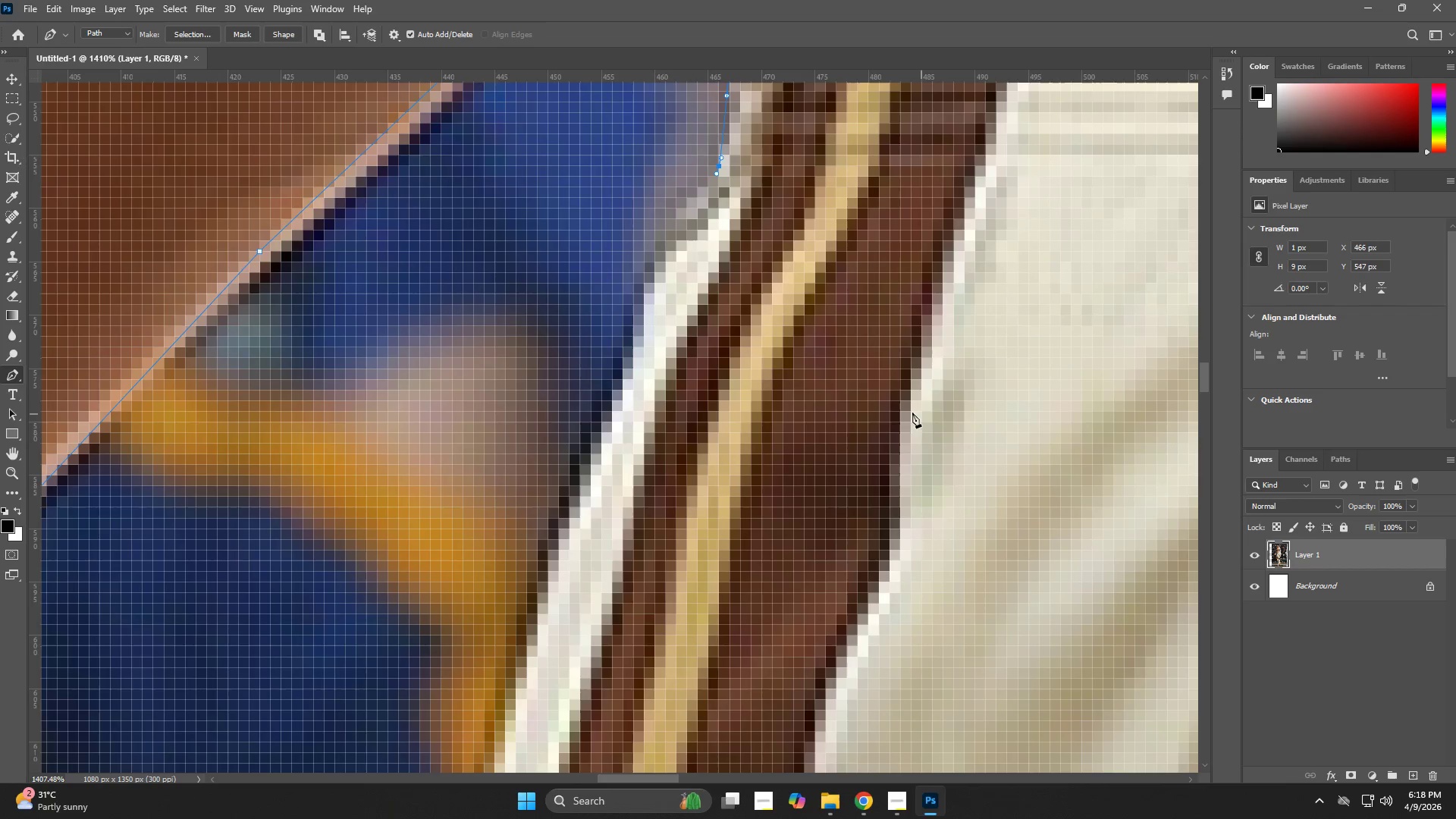 
key(P)
 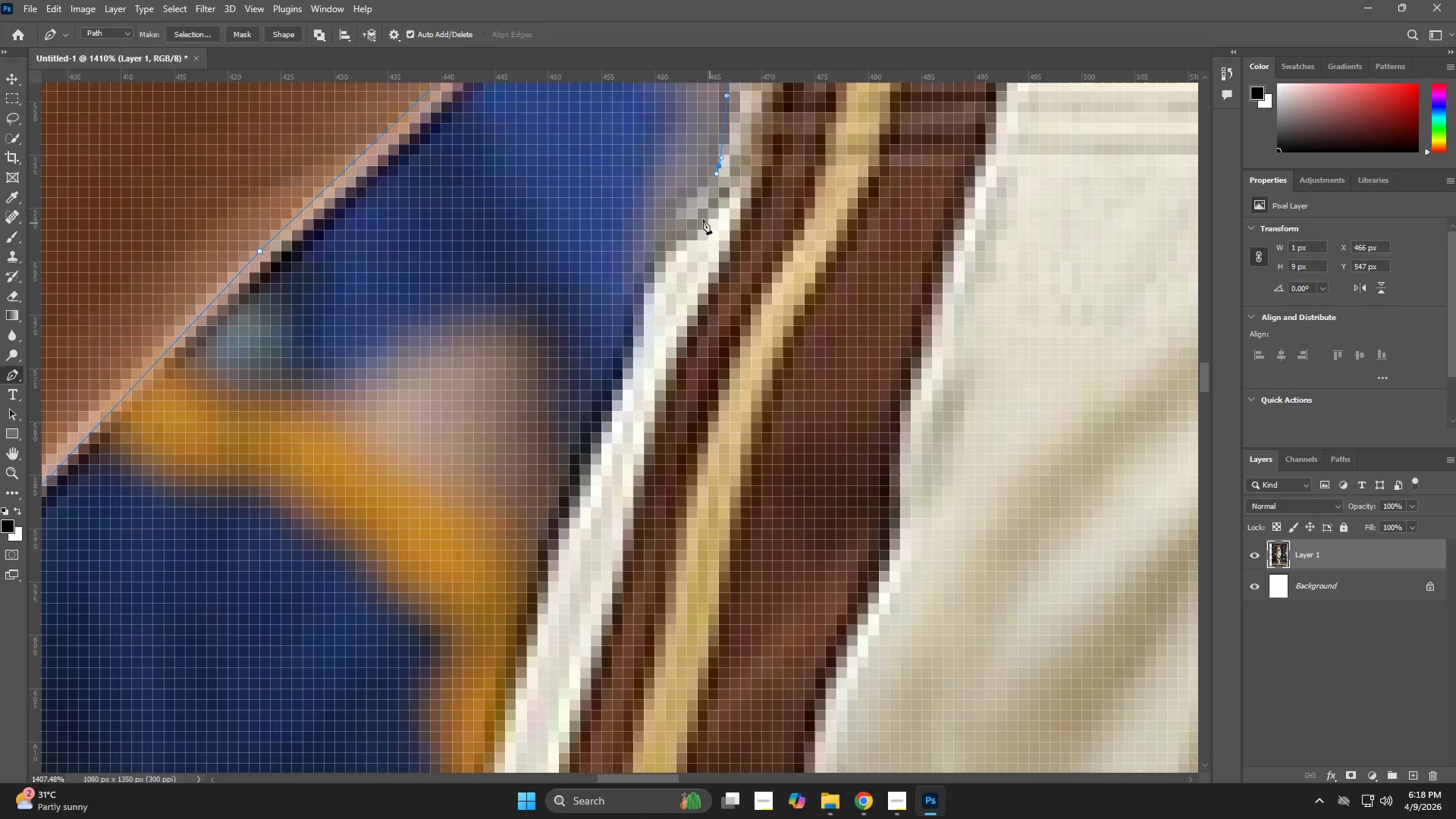 
left_click_drag(start_coordinate=[695, 218], to_coordinate=[689, 229])
 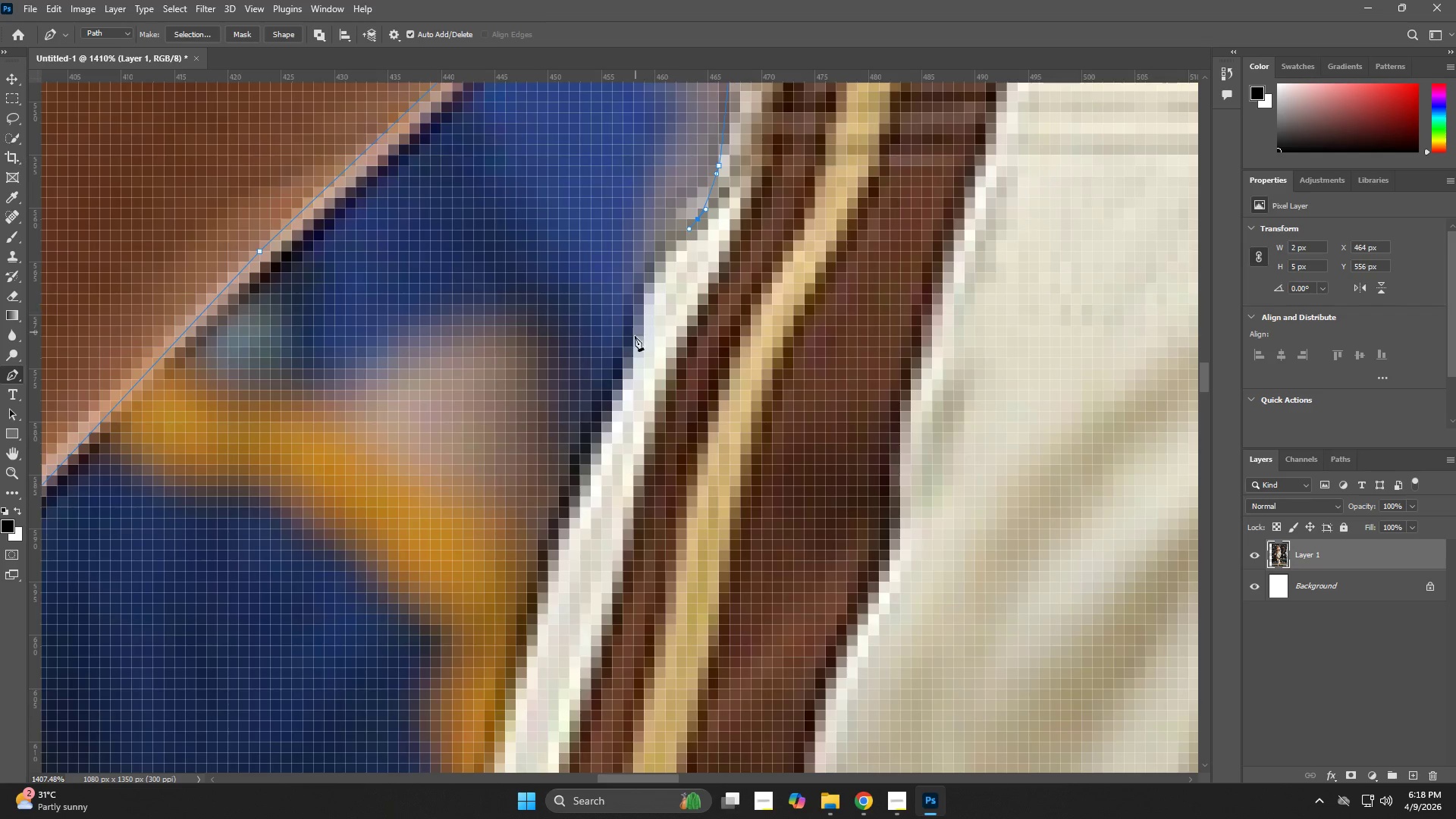 
left_click_drag(start_coordinate=[627, 350], to_coordinate=[613, 403])
 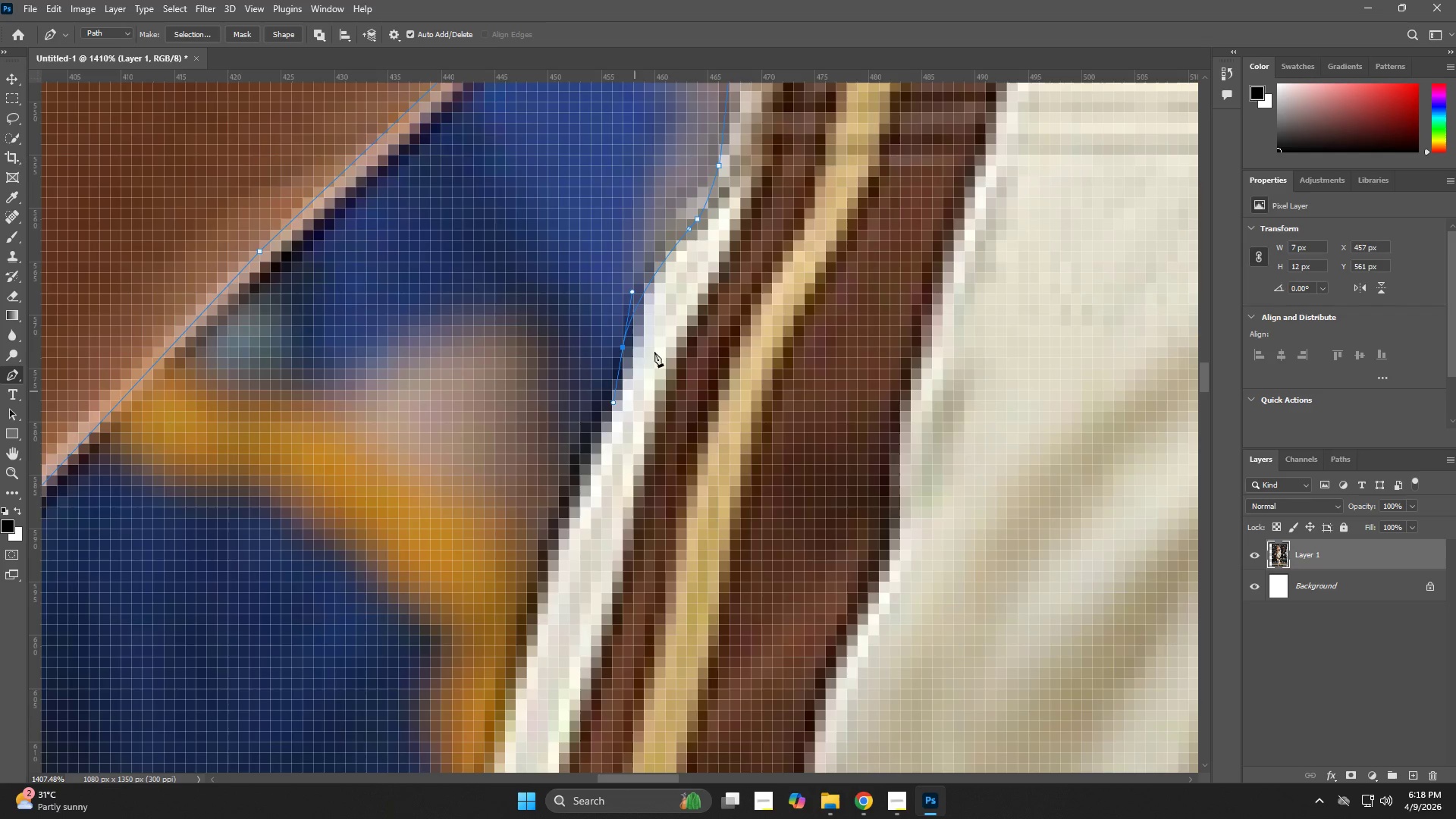 
key(Control+ControlLeft)
 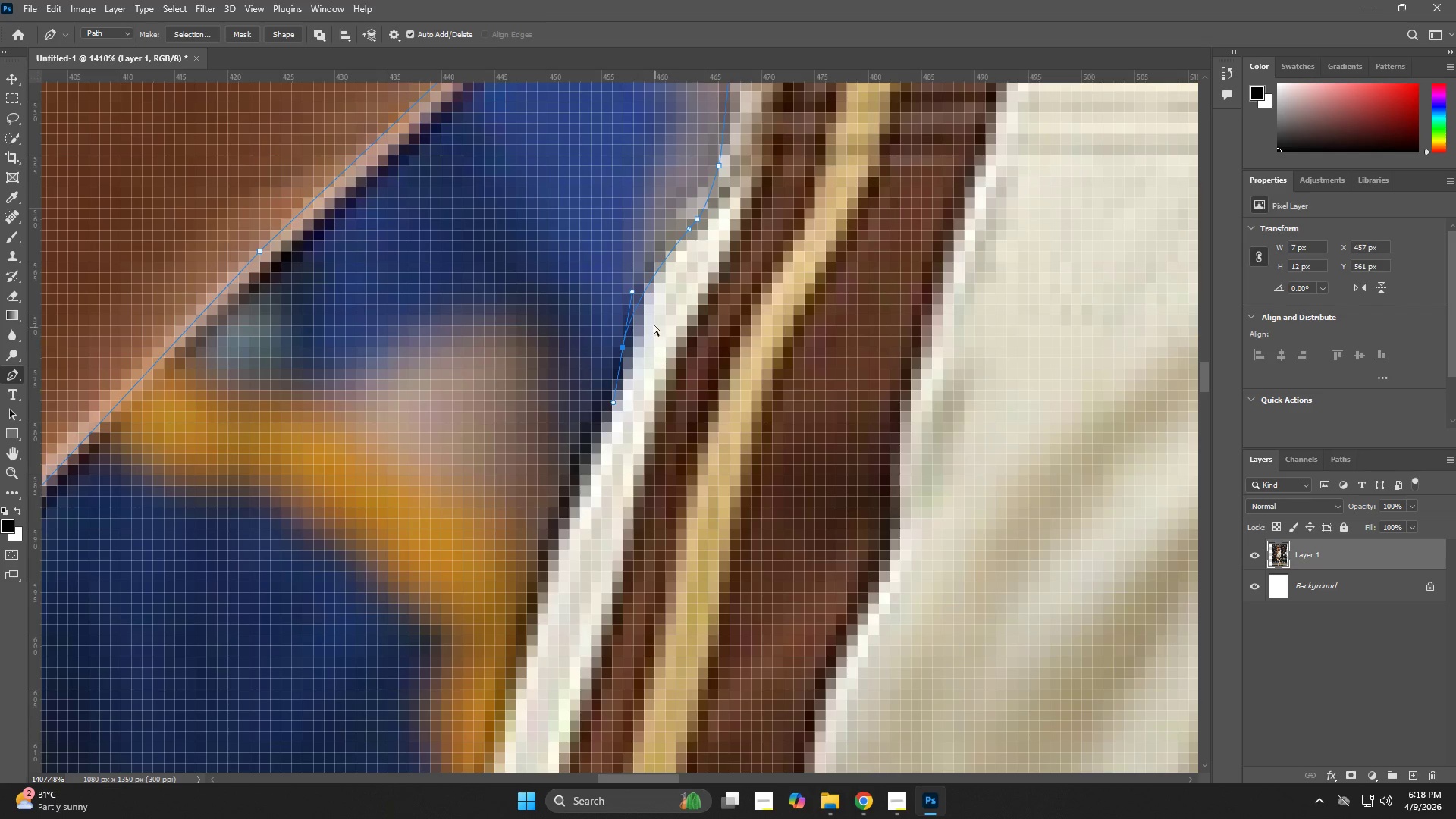 
key(Control+Z)
 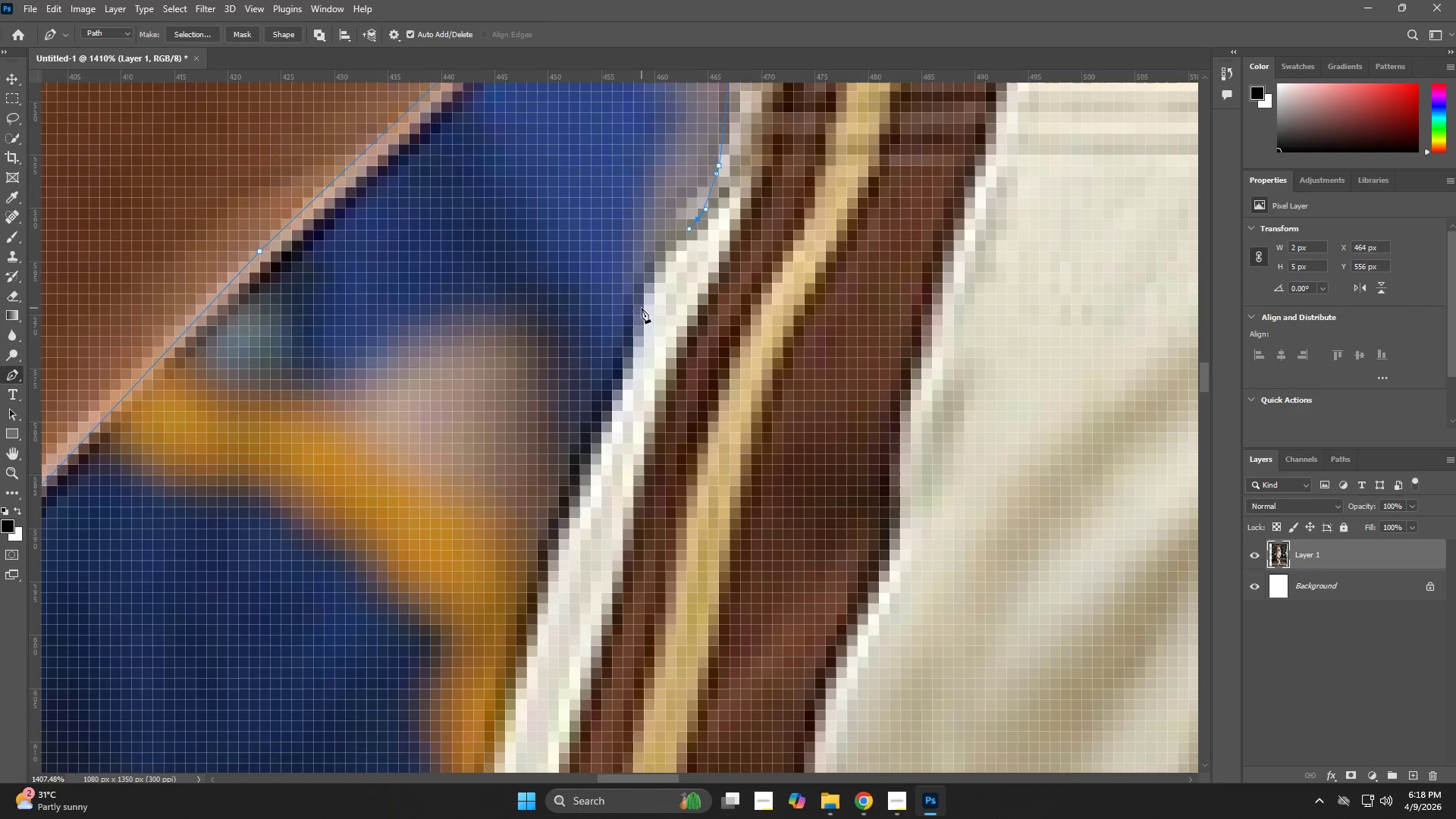 
left_click_drag(start_coordinate=[642, 308], to_coordinate=[638, 335])
 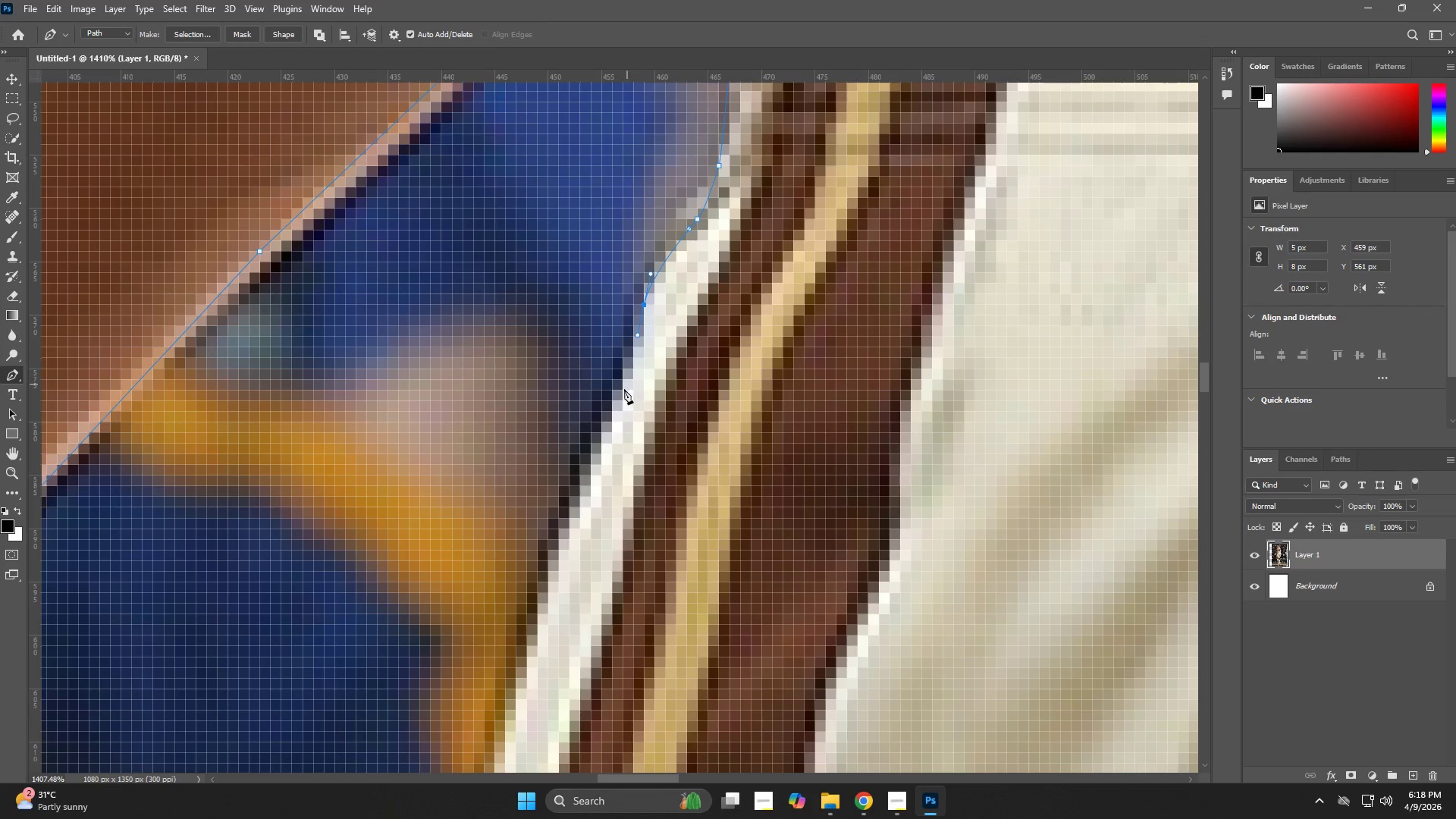 
left_click_drag(start_coordinate=[613, 410], to_coordinate=[596, 447])
 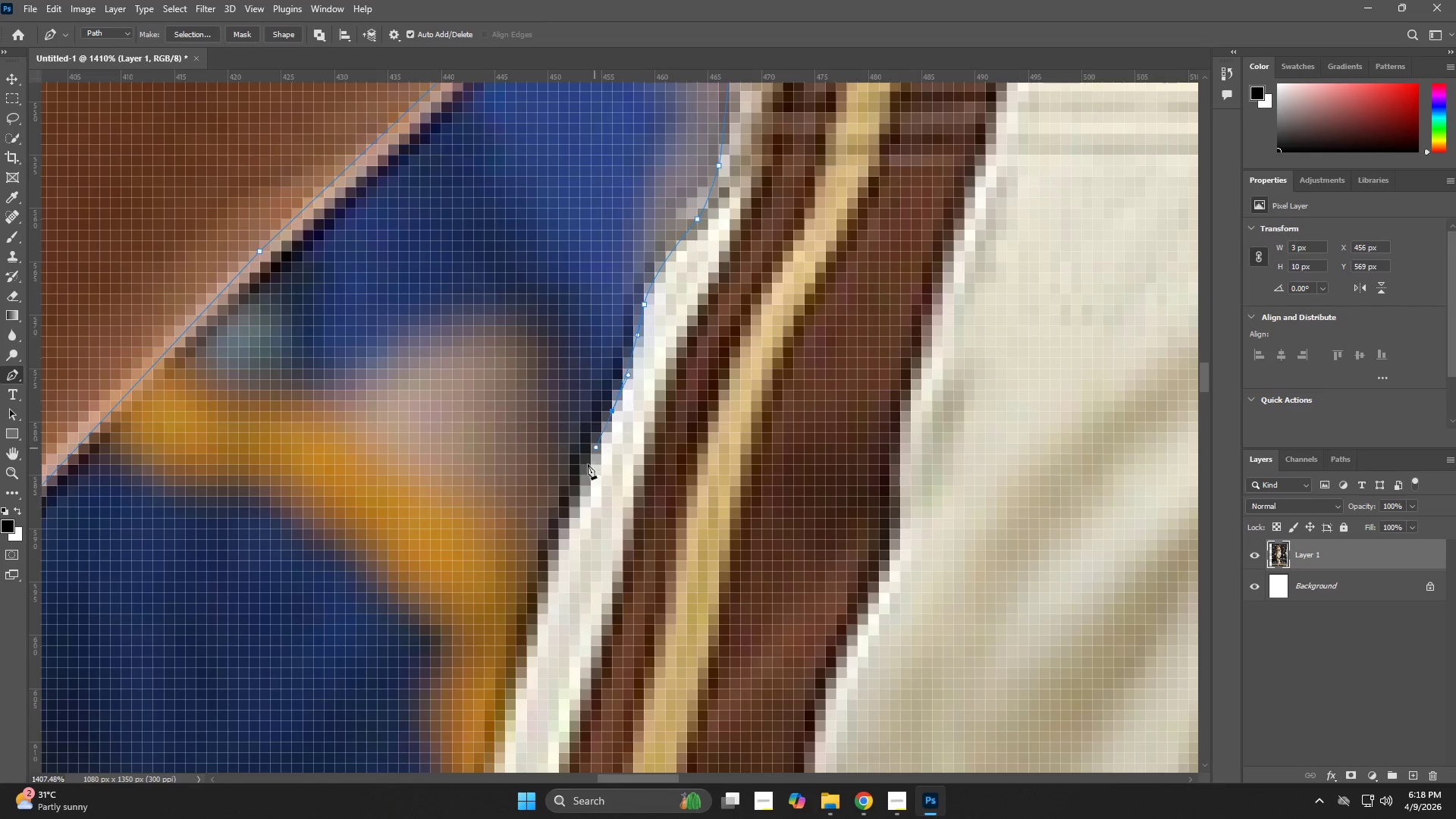 
hold_key(key=Space, duration=0.7)
 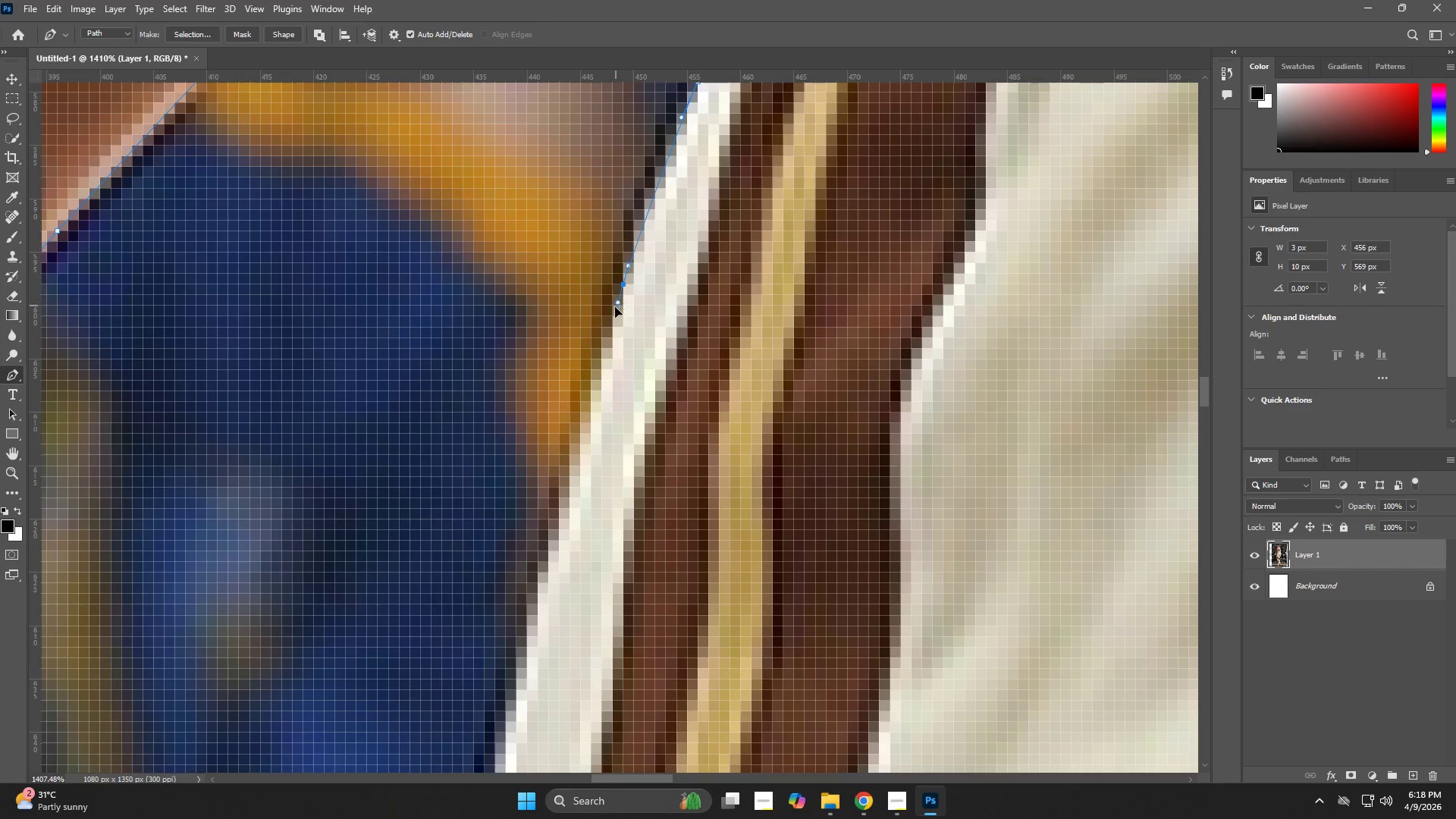 
left_click_drag(start_coordinate=[556, 553], to_coordinate=[642, 223])
 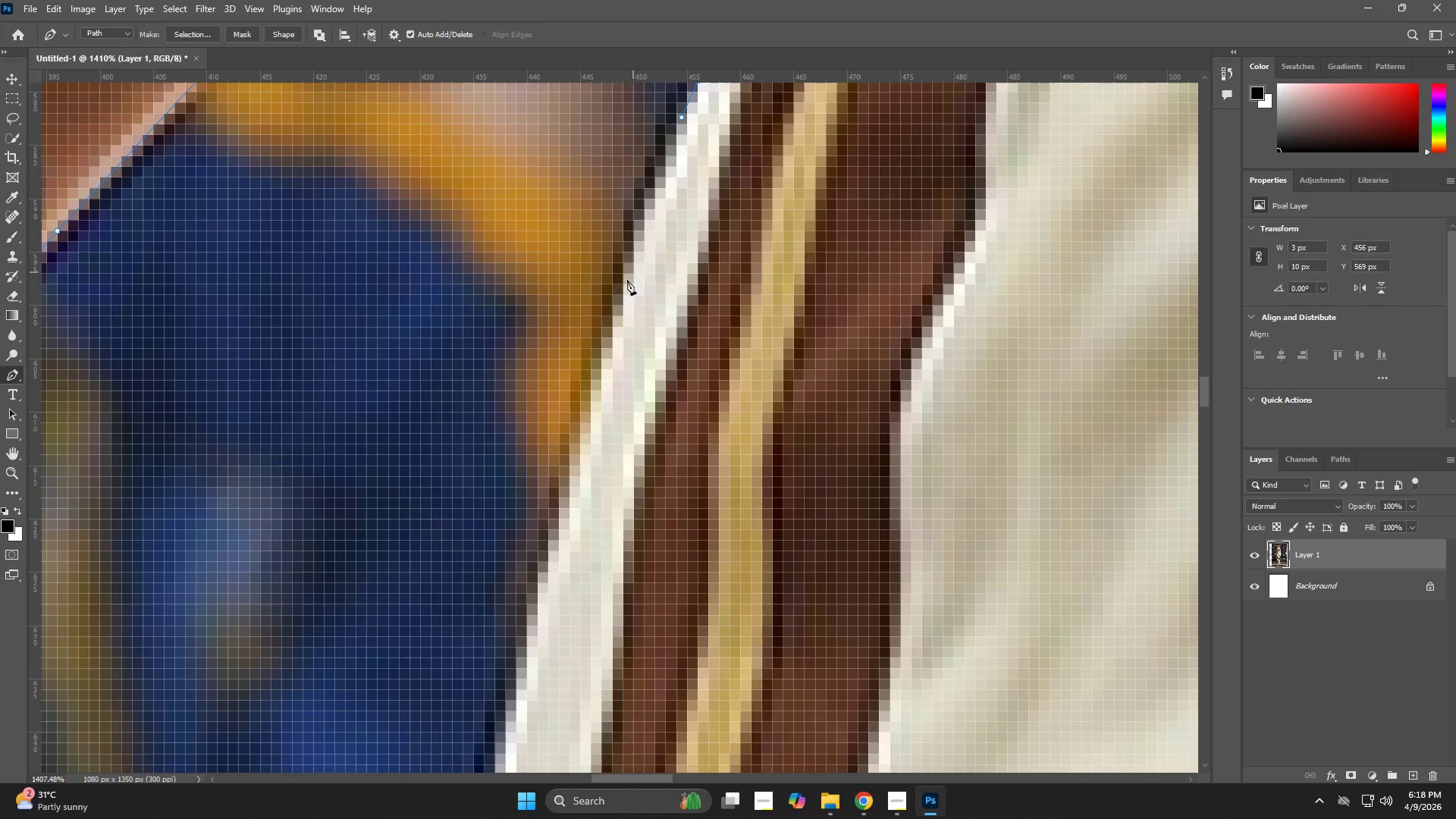 
left_click_drag(start_coordinate=[621, 289], to_coordinate=[615, 307])
 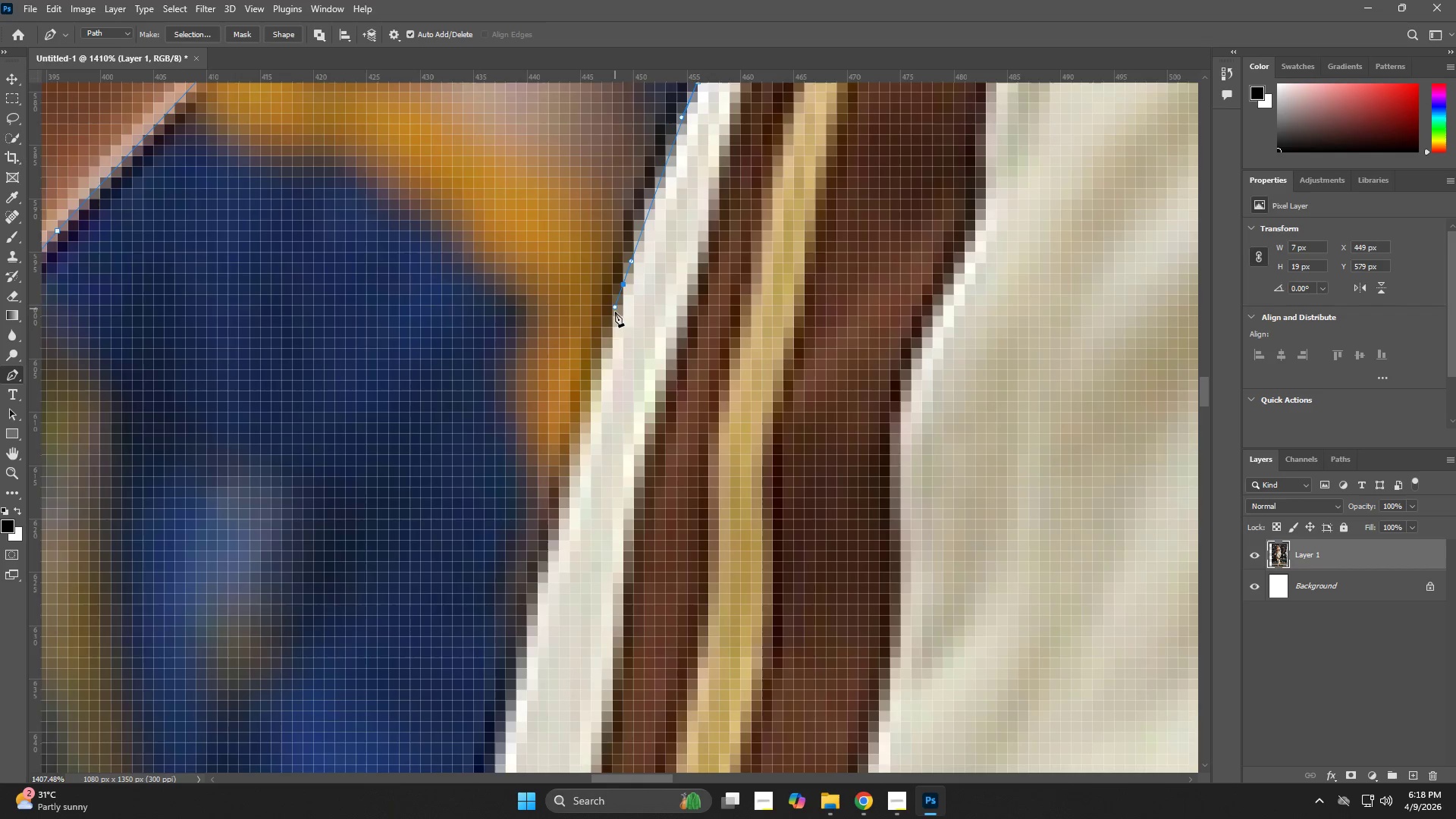 
hold_key(key=Space, duration=0.61)
 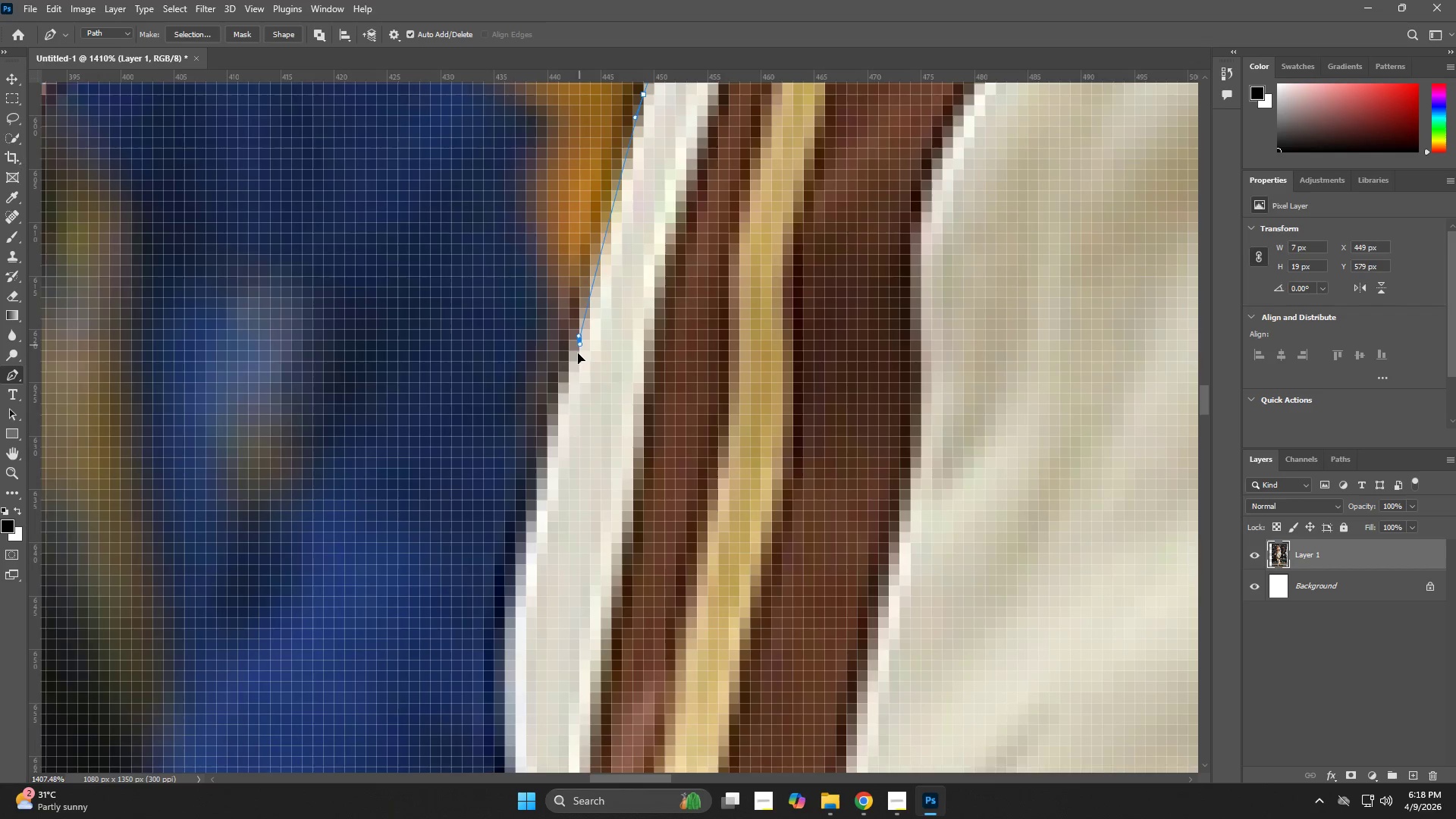 
left_click_drag(start_coordinate=[602, 470], to_coordinate=[623, 281])
 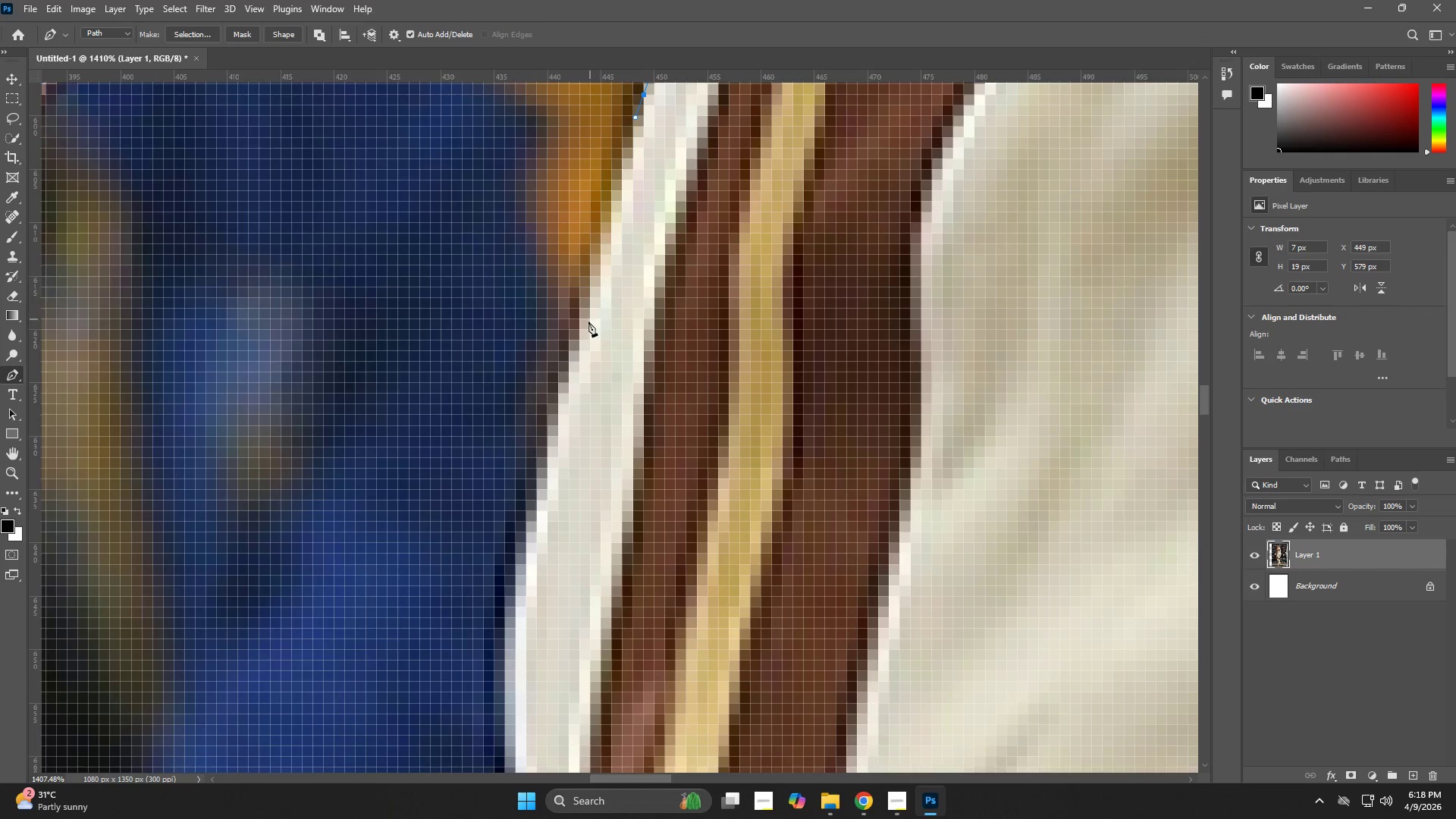 
left_click_drag(start_coordinate=[582, 335], to_coordinate=[578, 351])
 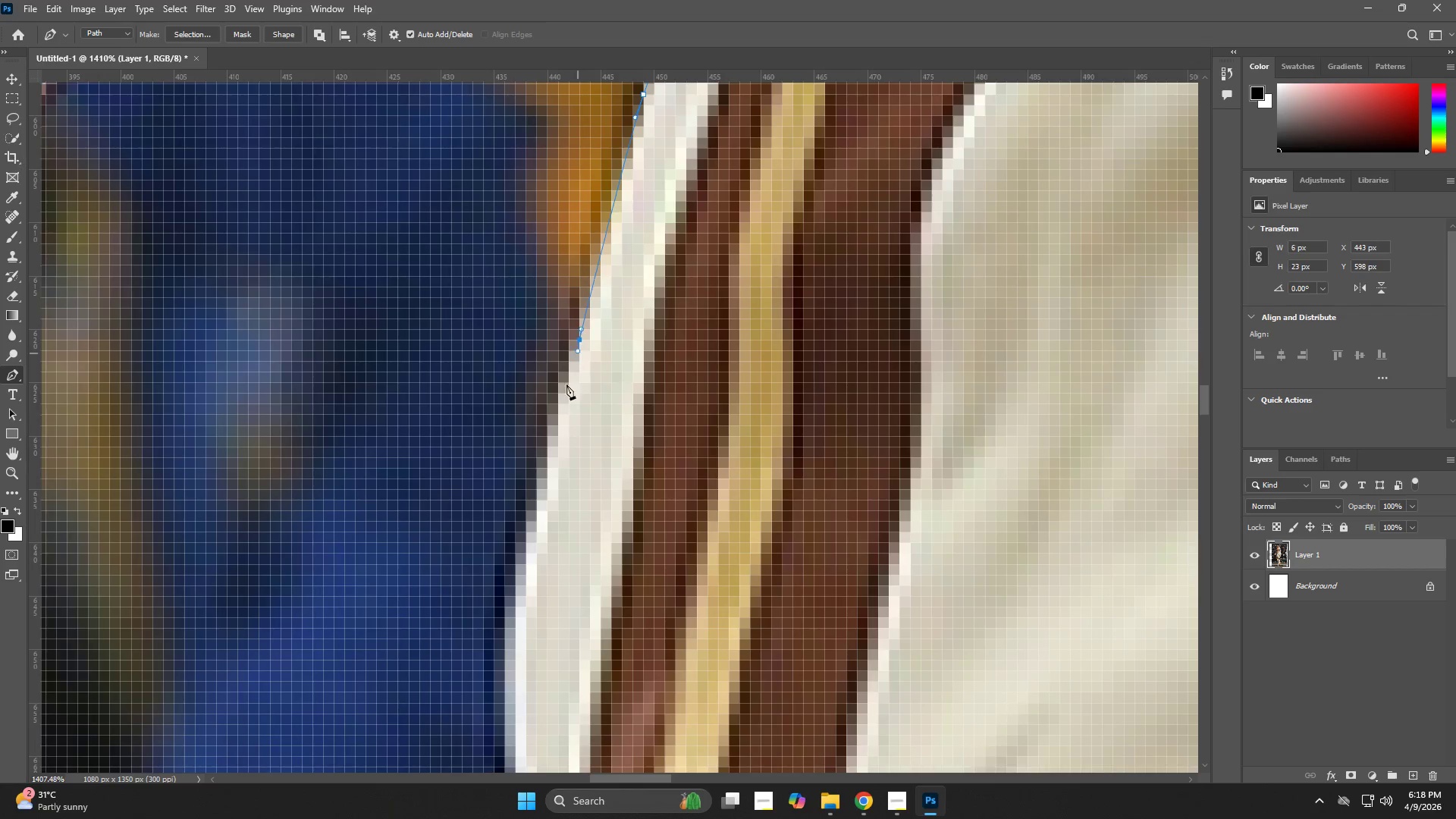 
hold_key(key=Space, duration=0.77)
 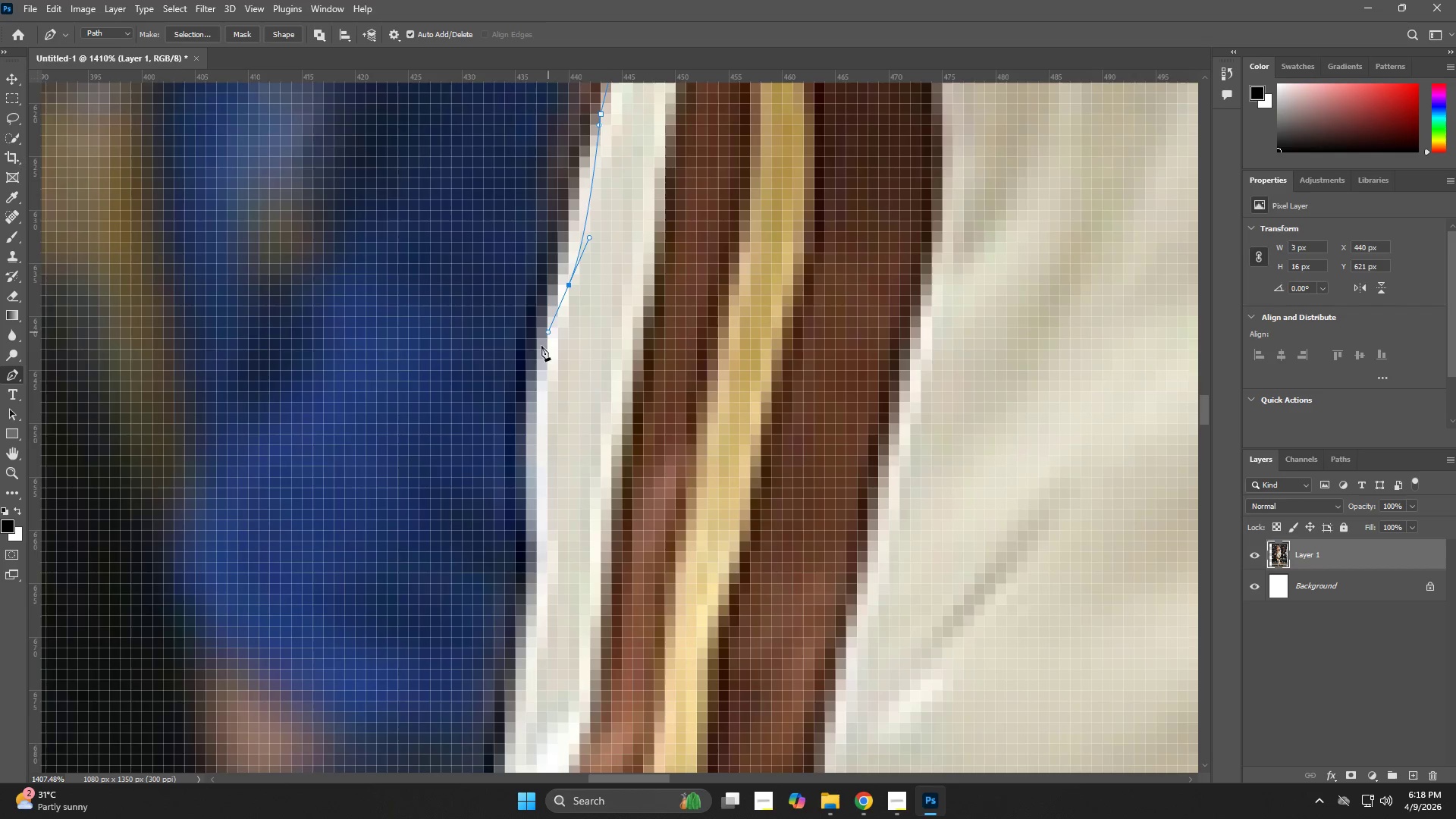 
left_click_drag(start_coordinate=[548, 500], to_coordinate=[569, 274])
 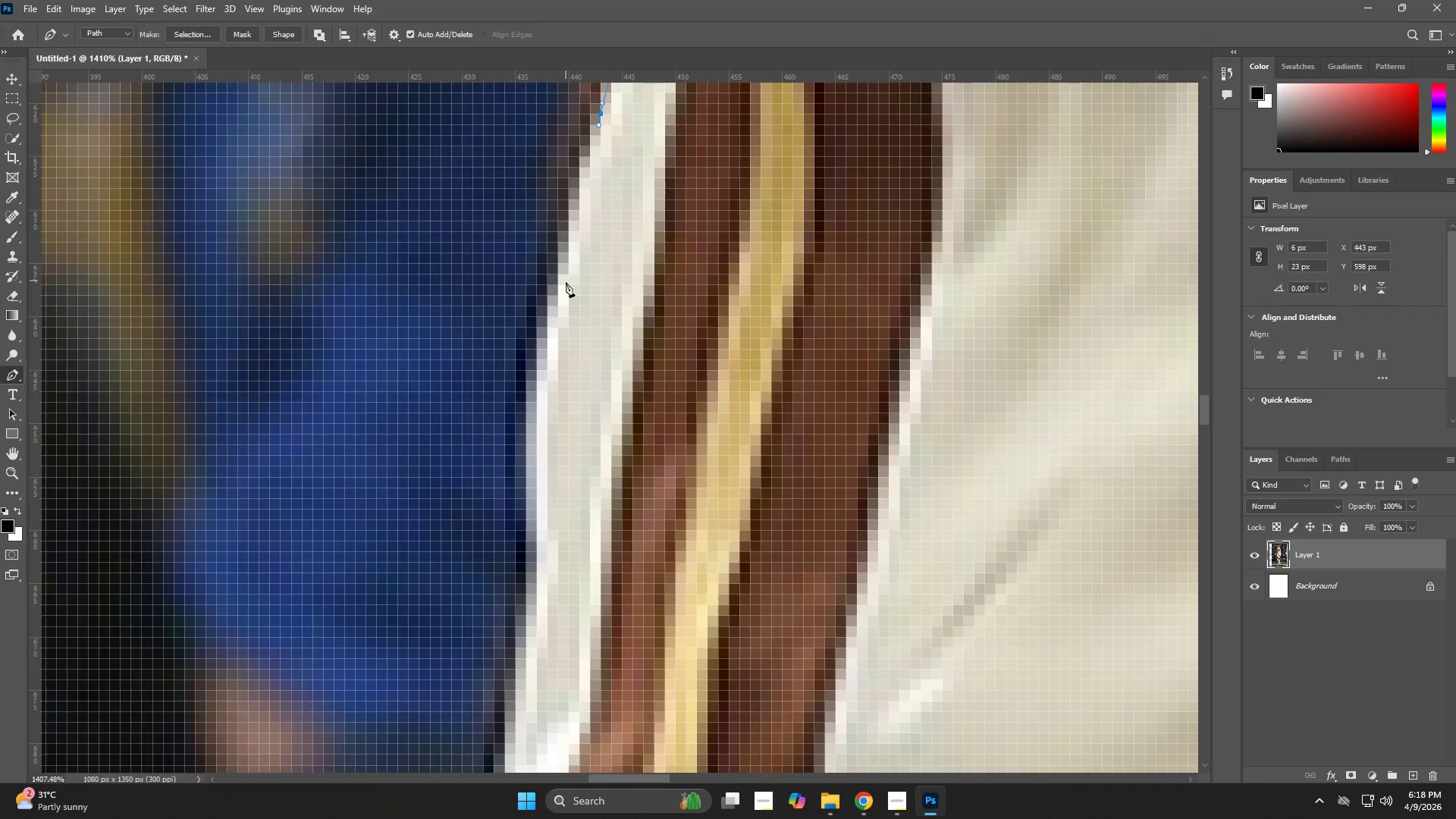 
left_click_drag(start_coordinate=[565, 284], to_coordinate=[548, 332])
 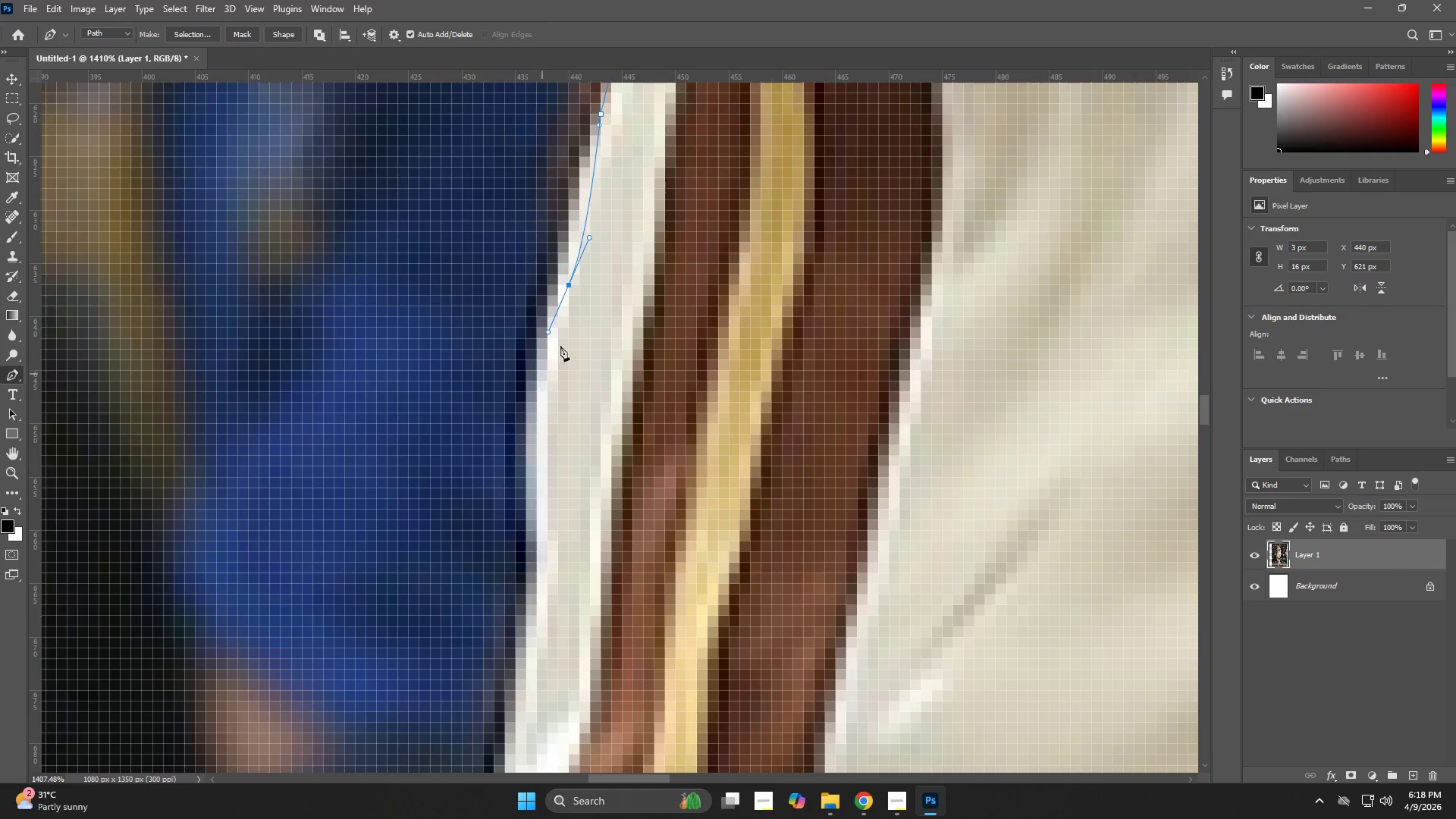 
key(Control+ControlLeft)
 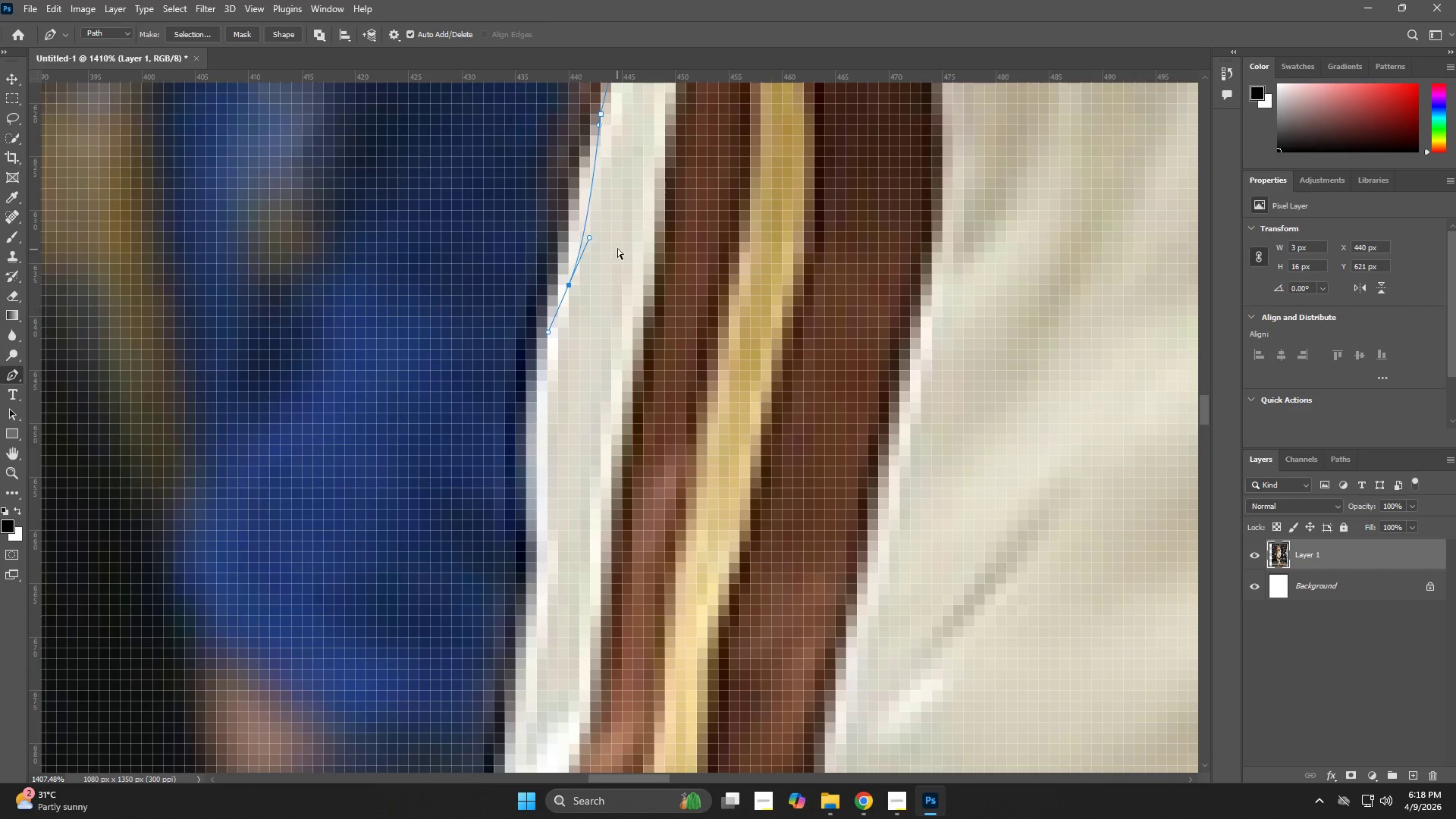 
key(Control+Z)
 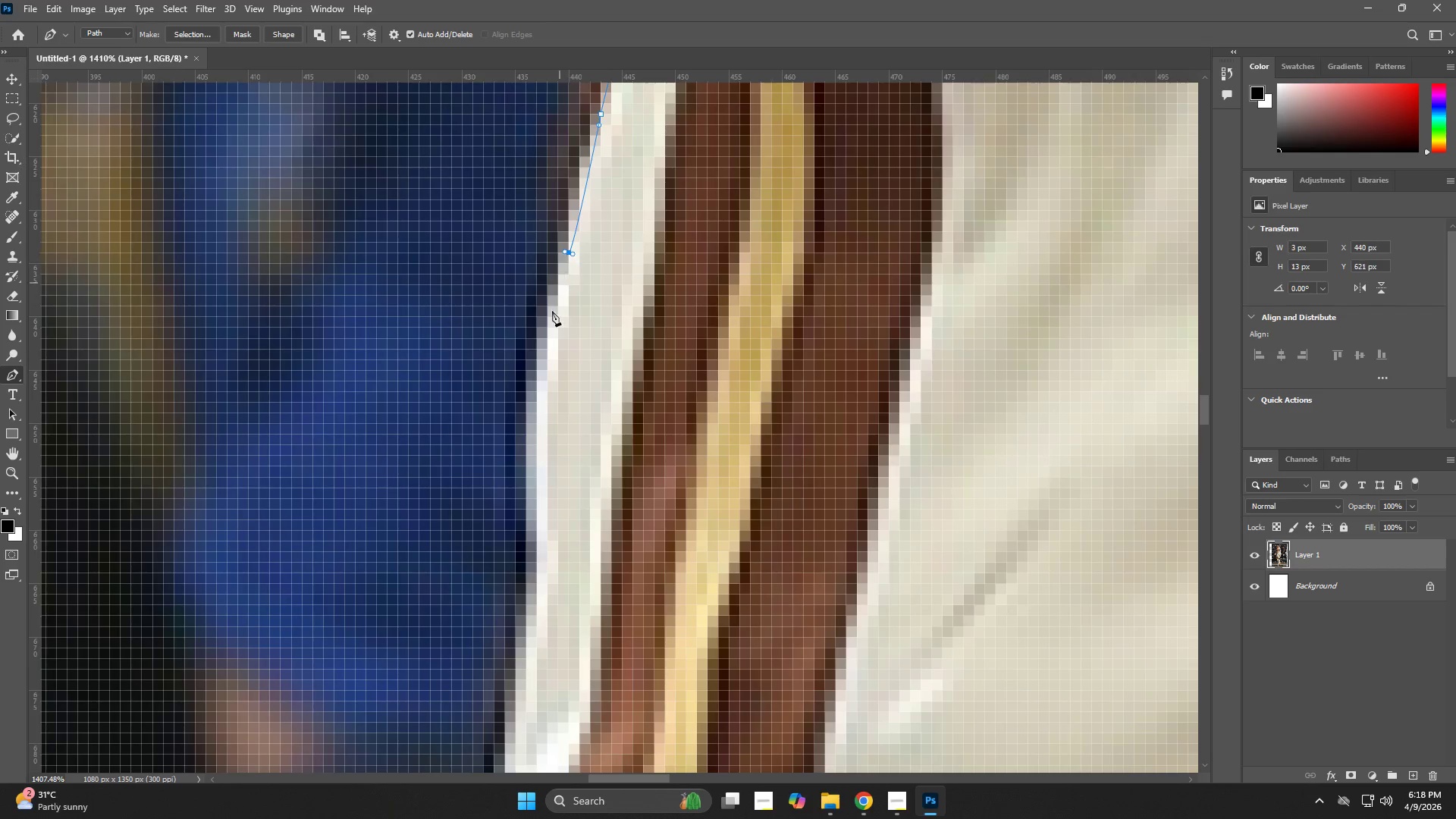 
left_click_drag(start_coordinate=[535, 394], to_coordinate=[530, 444])
 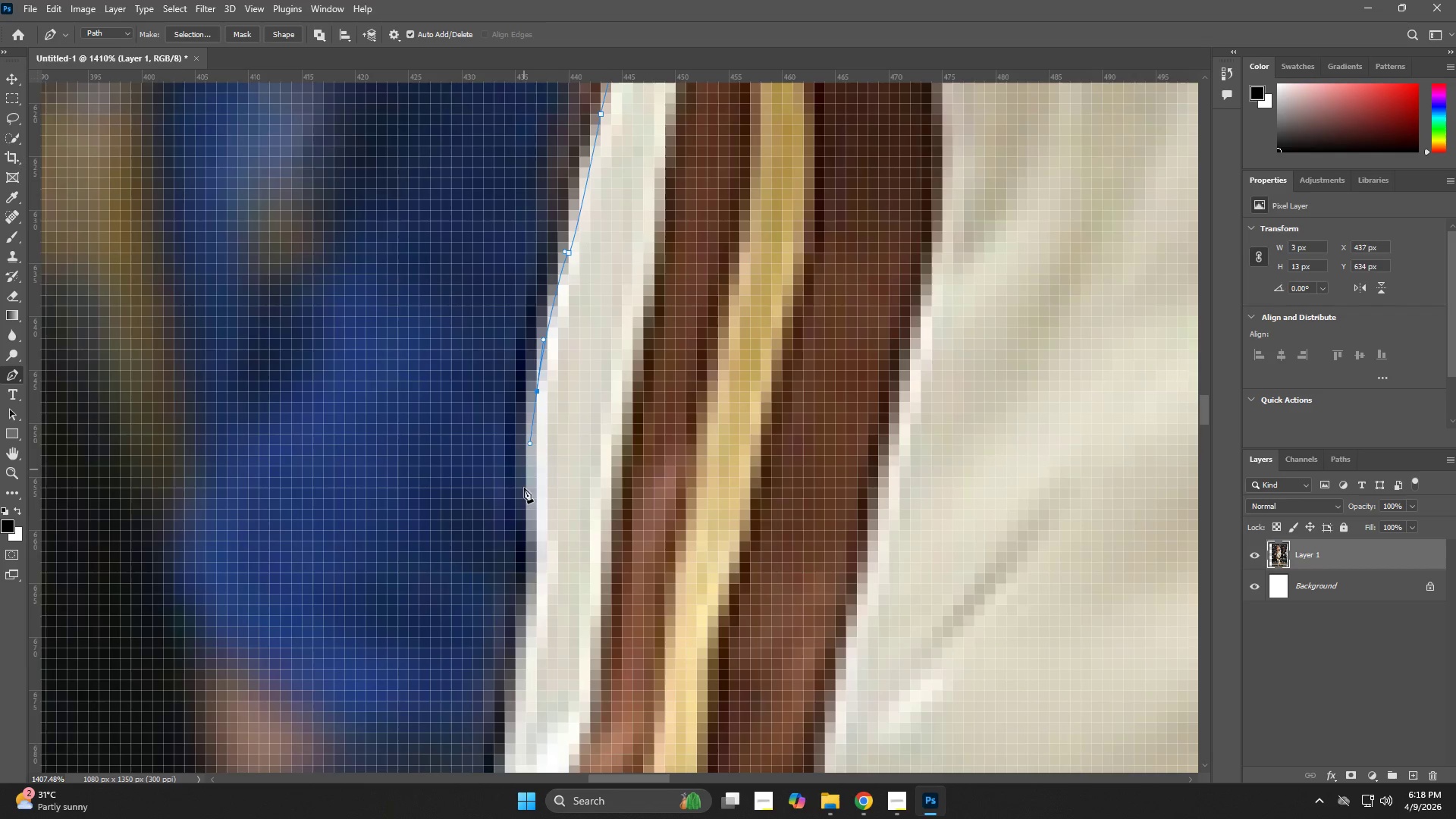 
hold_key(key=Space, duration=0.72)
 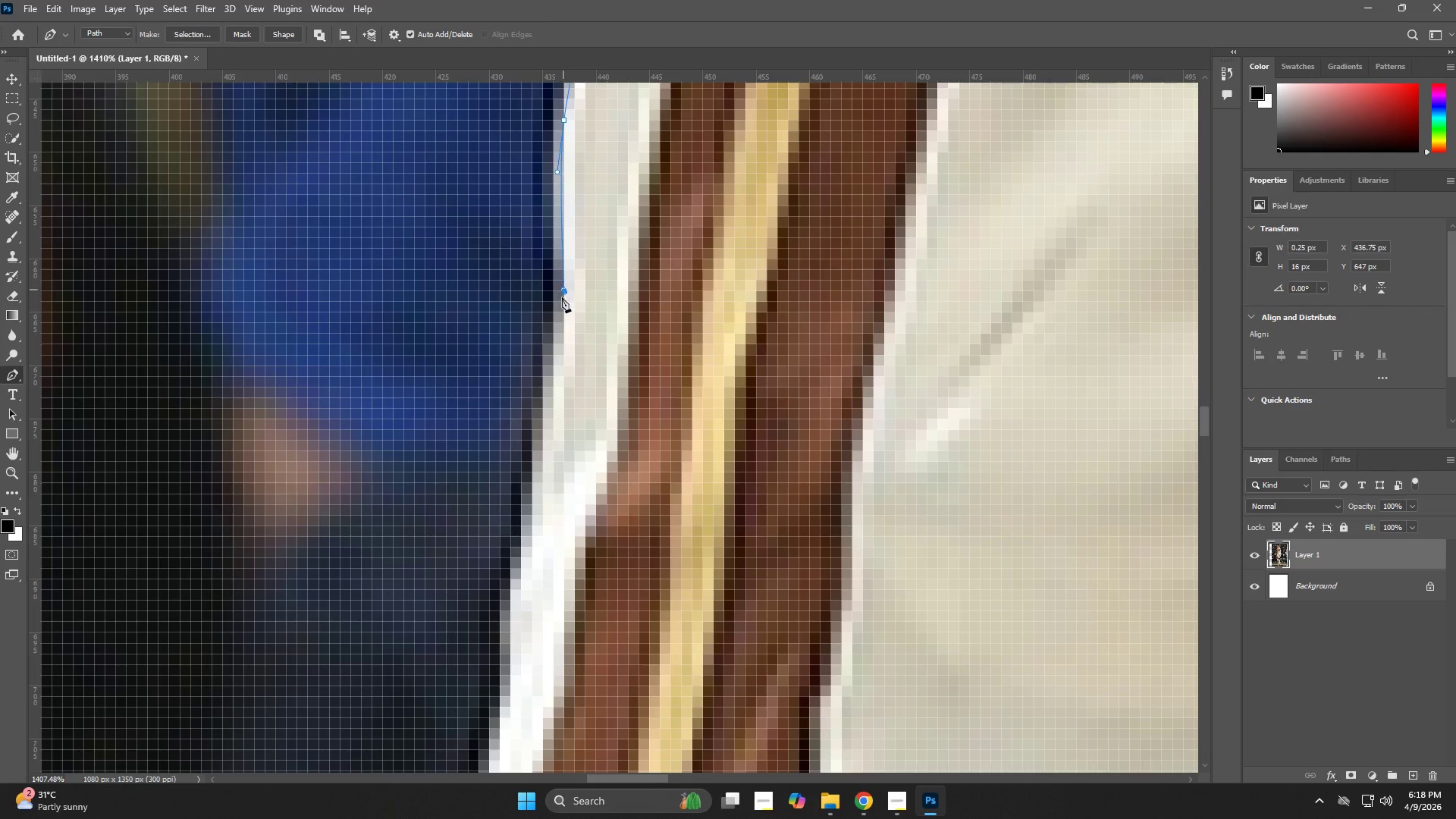 
left_click_drag(start_coordinate=[521, 559], to_coordinate=[548, 287])
 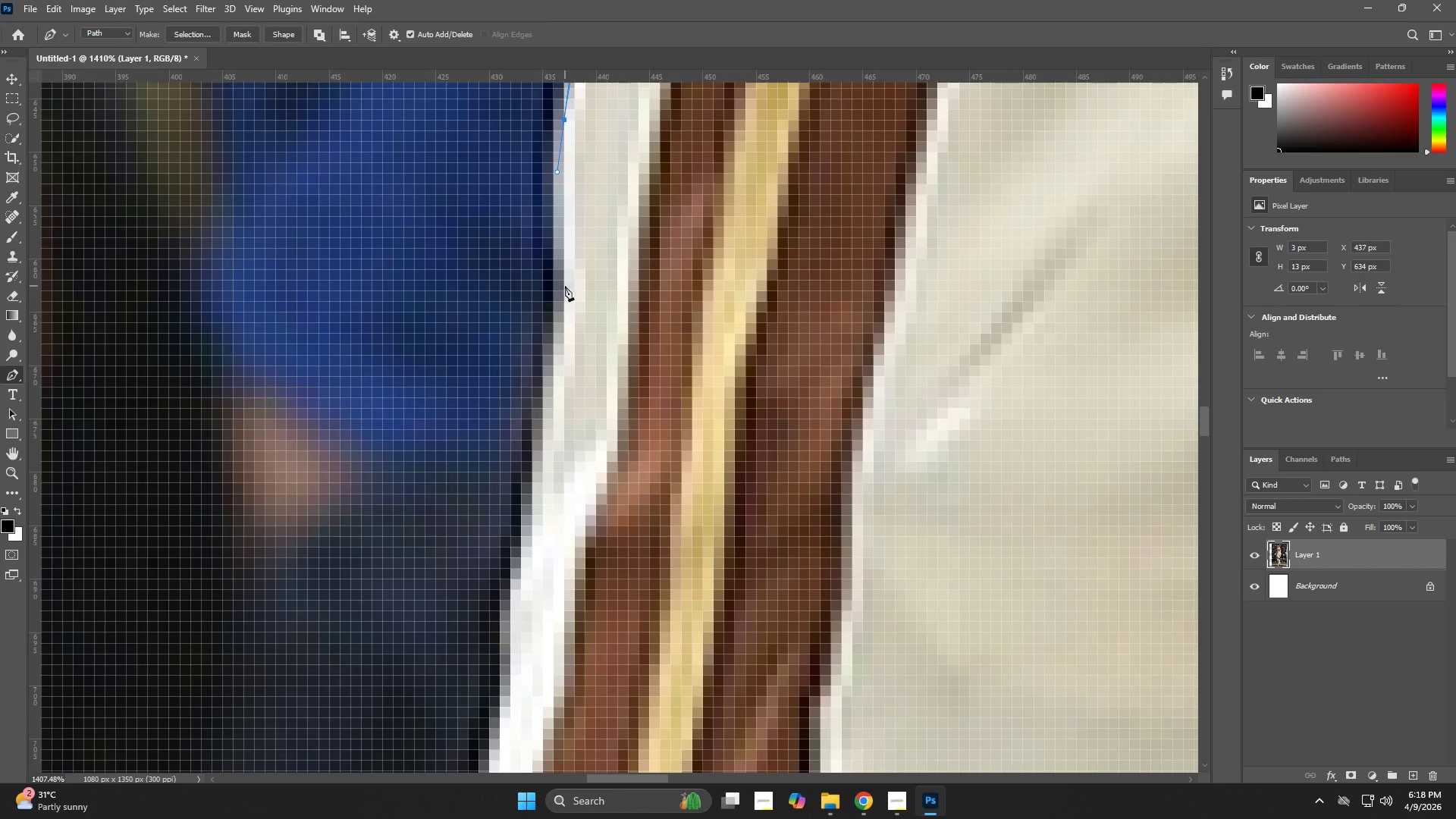 
left_click_drag(start_coordinate=[565, 286], to_coordinate=[563, 290])
 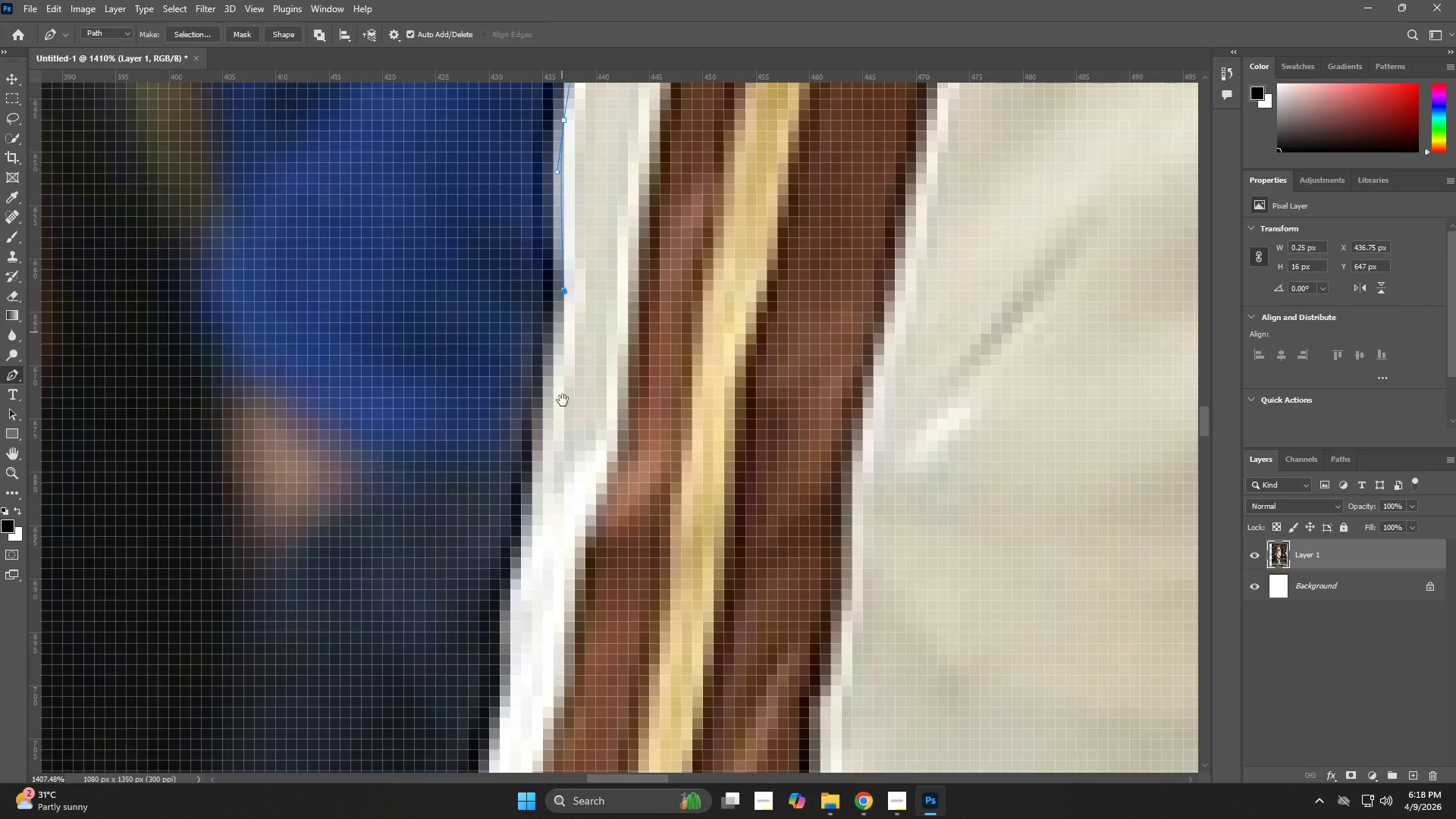 
hold_key(key=Space, duration=0.59)
 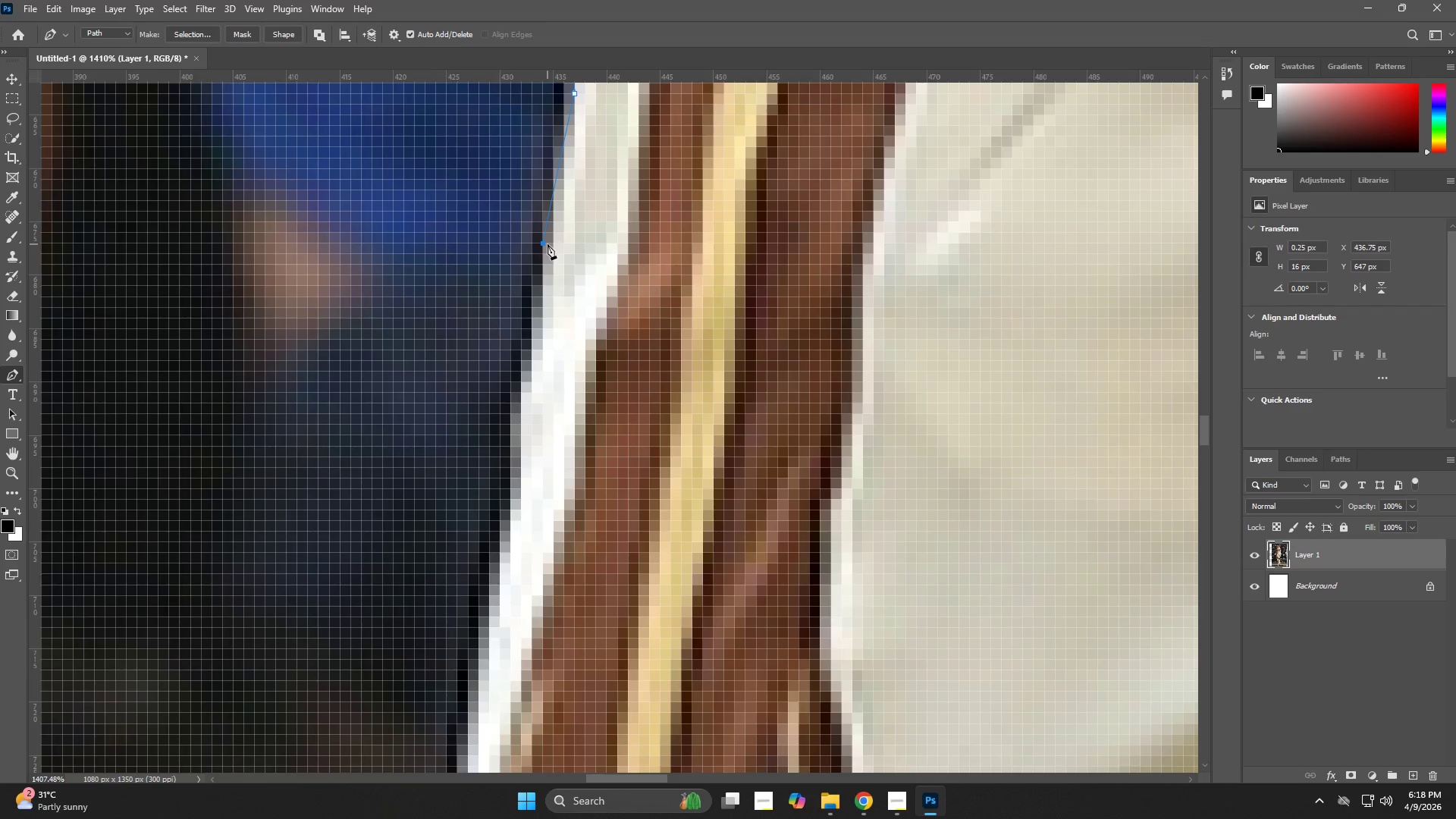 
left_click_drag(start_coordinate=[564, 450], to_coordinate=[575, 253])
 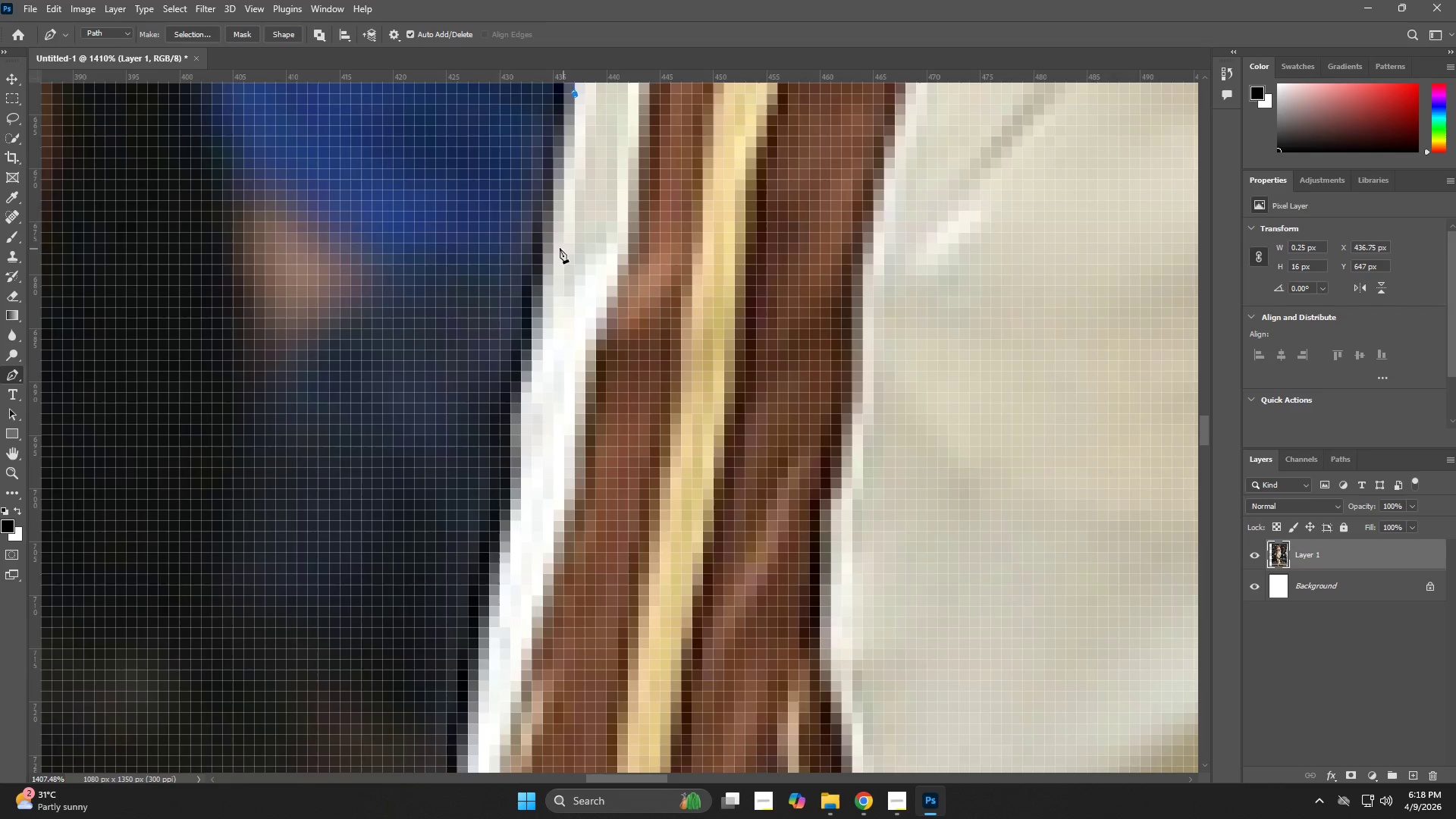 
left_click([548, 244])
 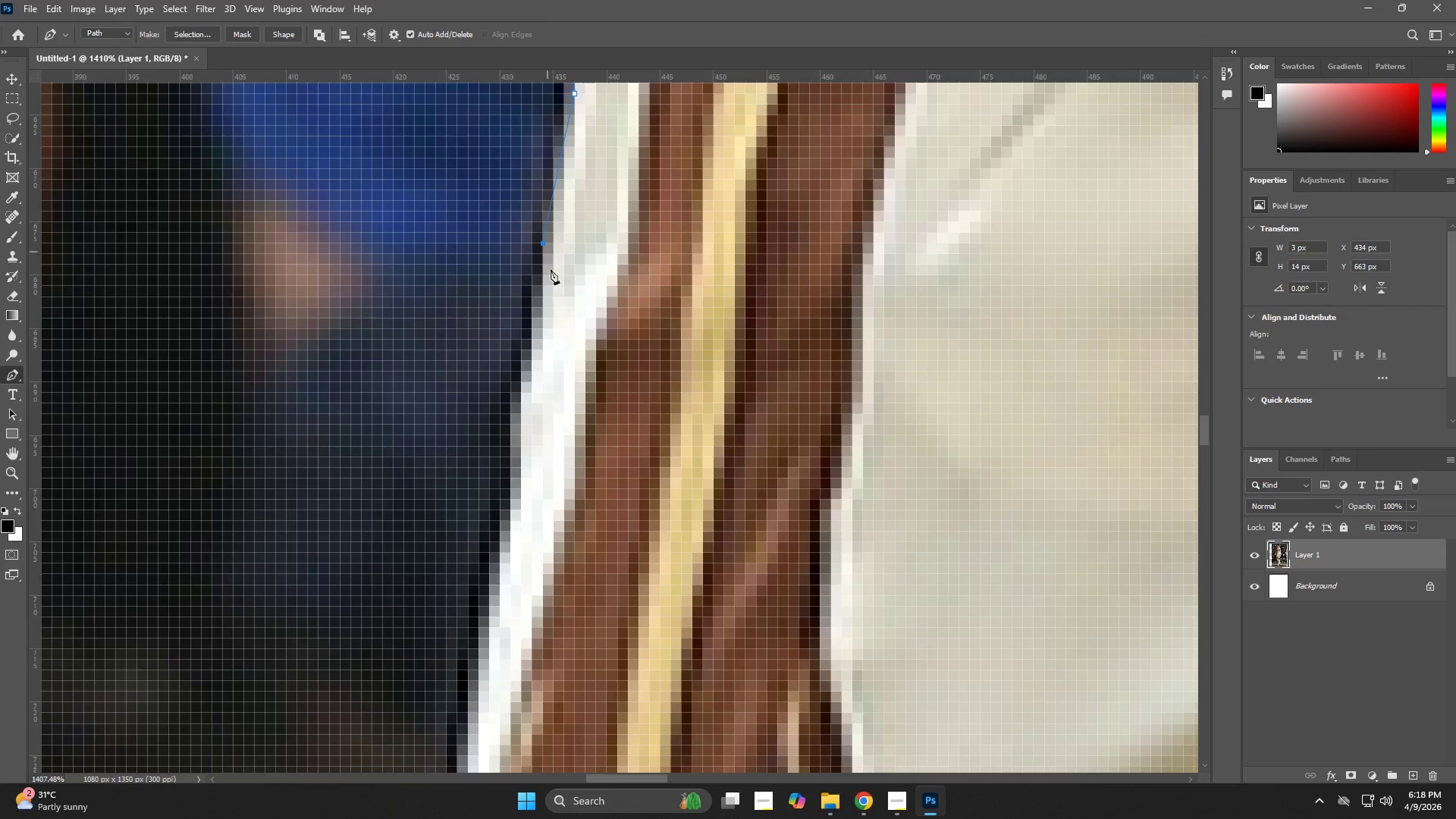 
hold_key(key=Space, duration=0.5)
 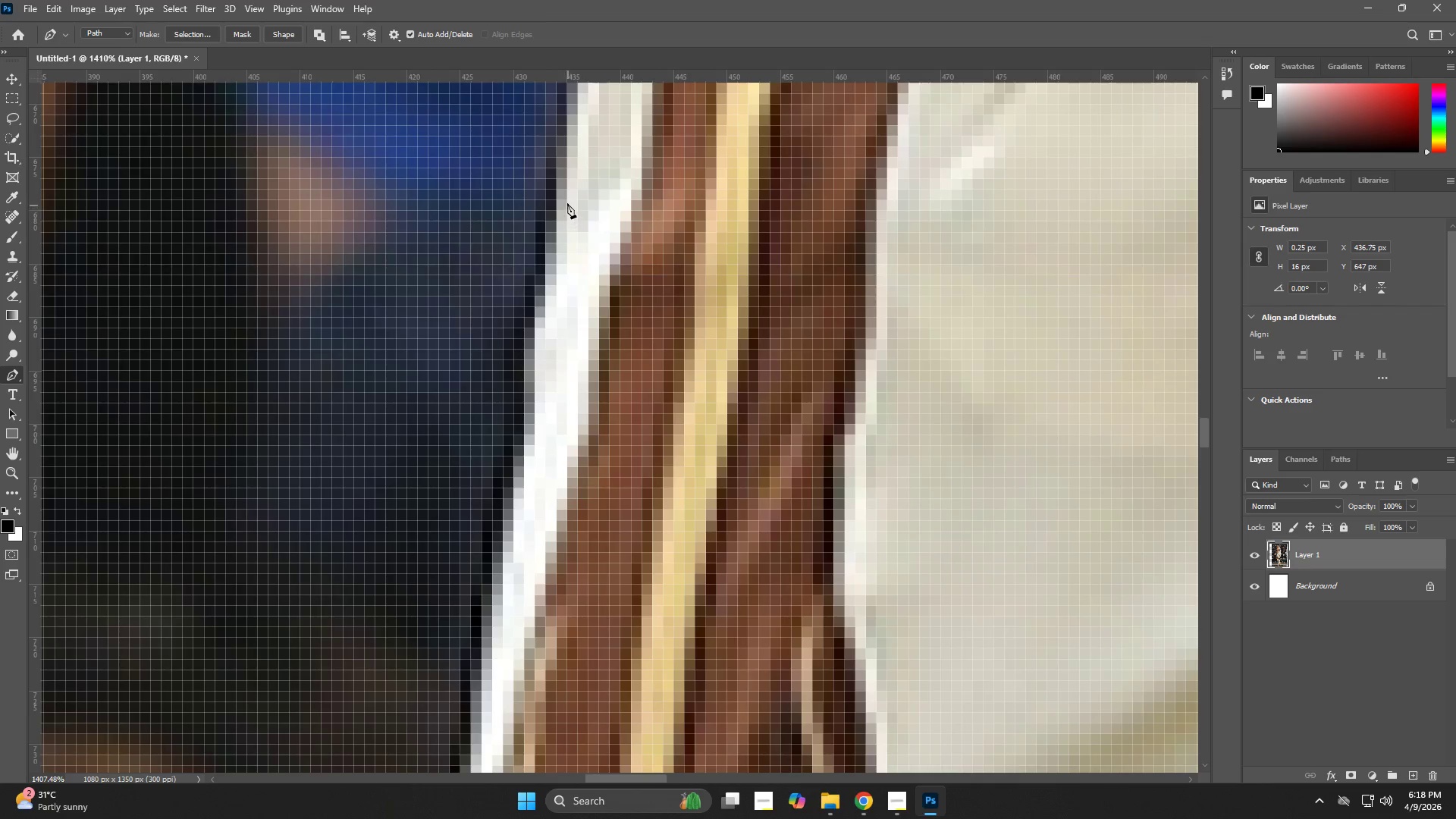 
left_click_drag(start_coordinate=[557, 361], to_coordinate=[571, 297])
 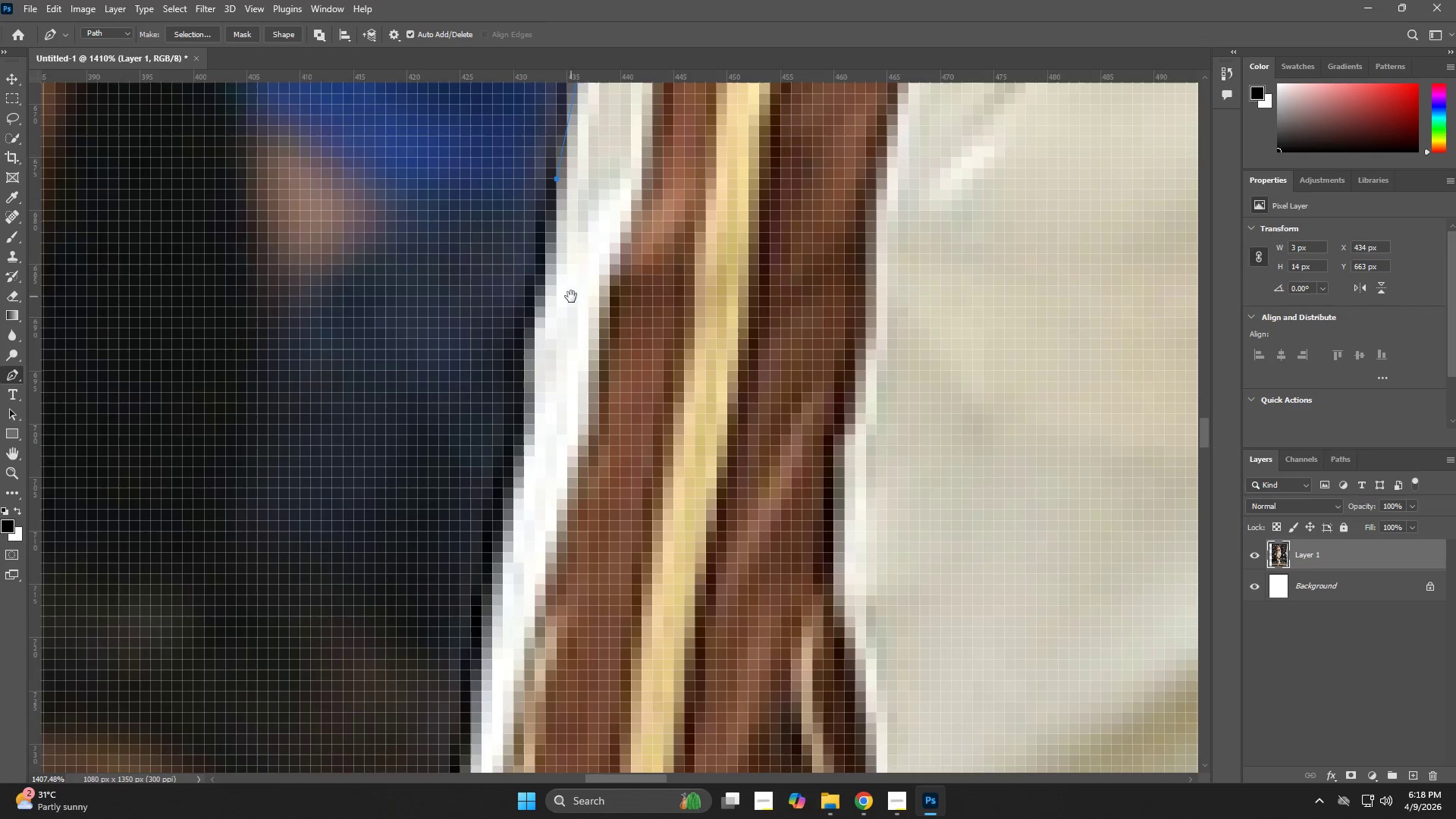 
key(Control+ControlLeft)
 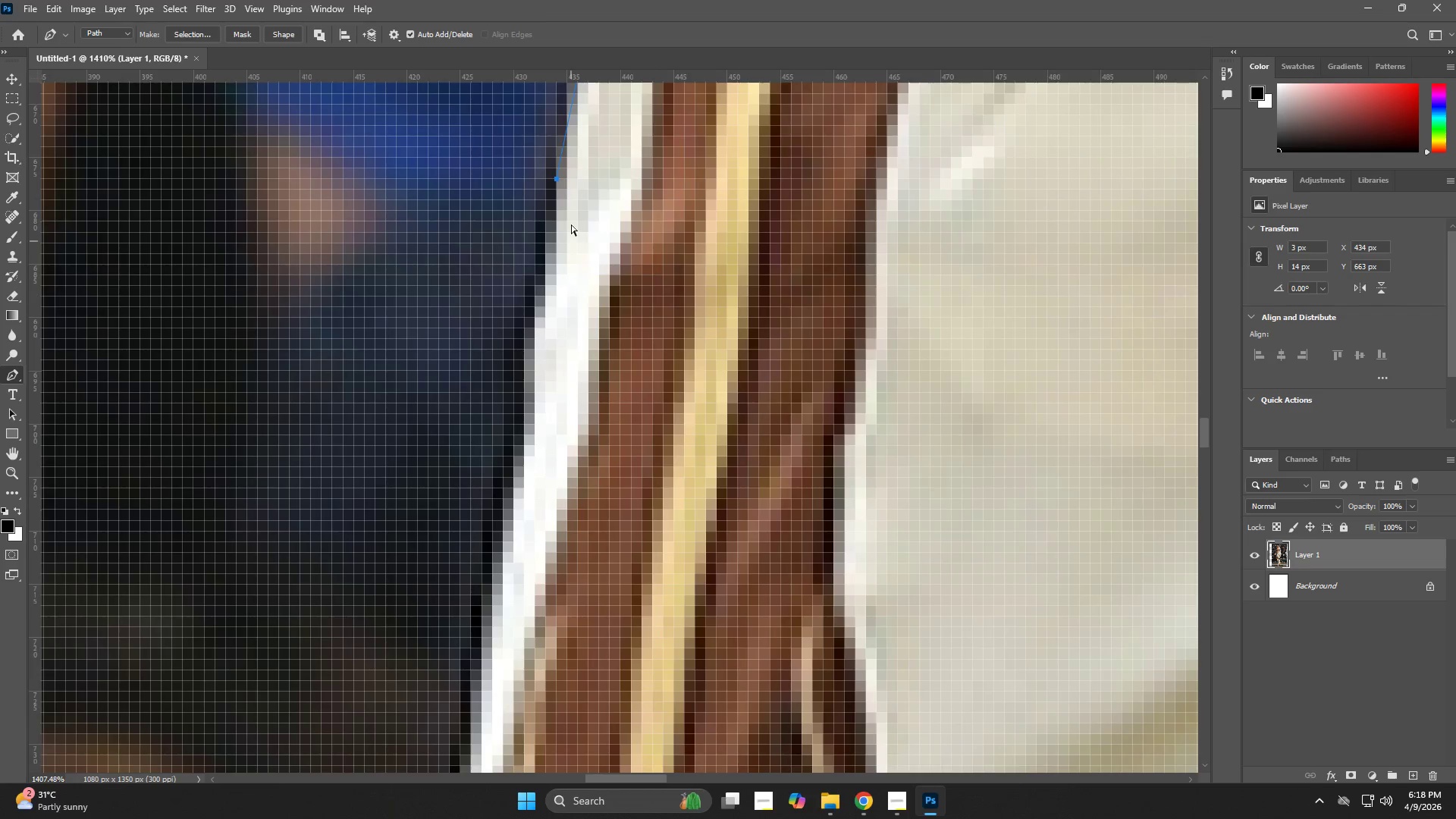 
key(Control+Z)
 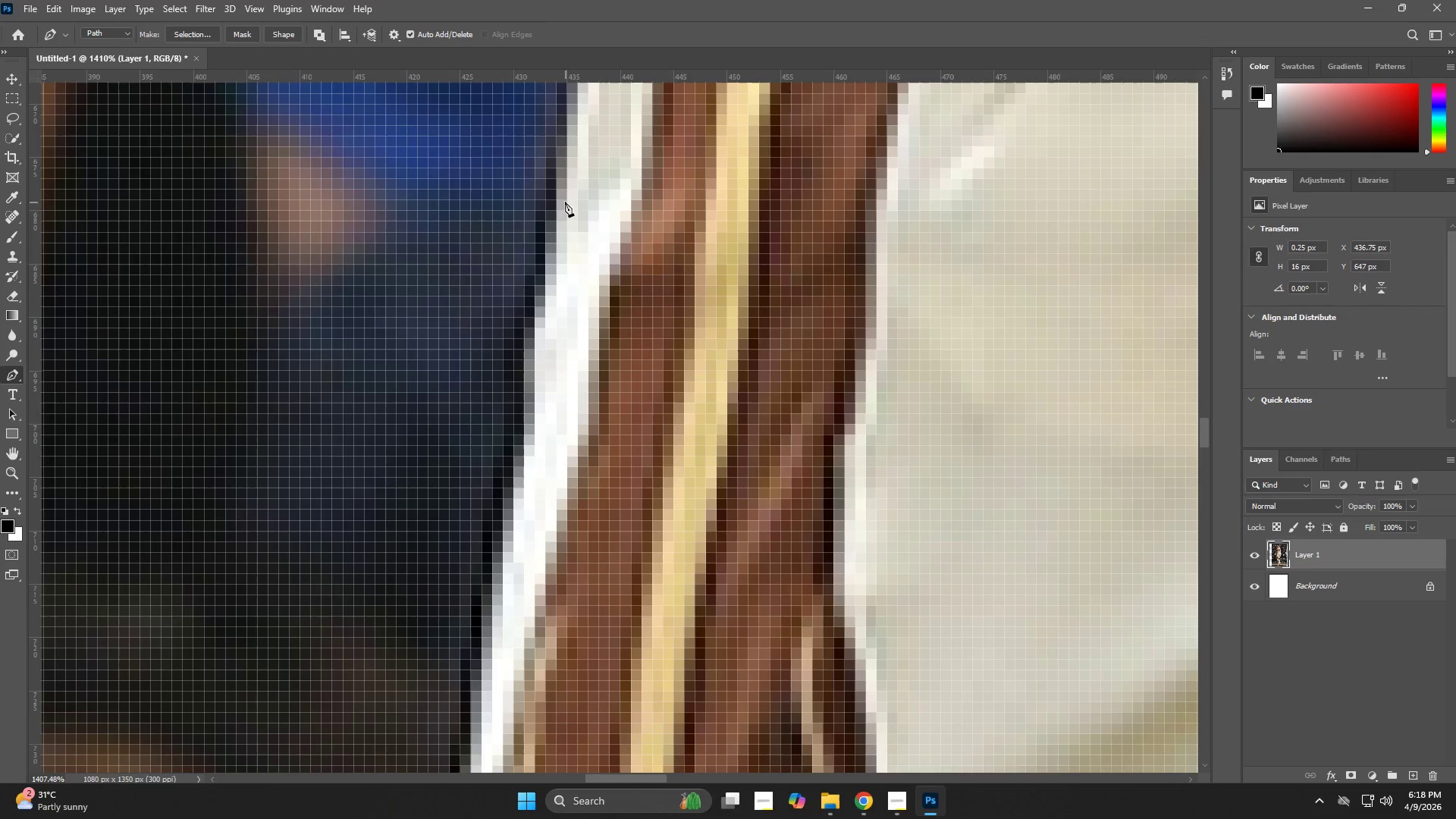 
left_click([562, 198])
 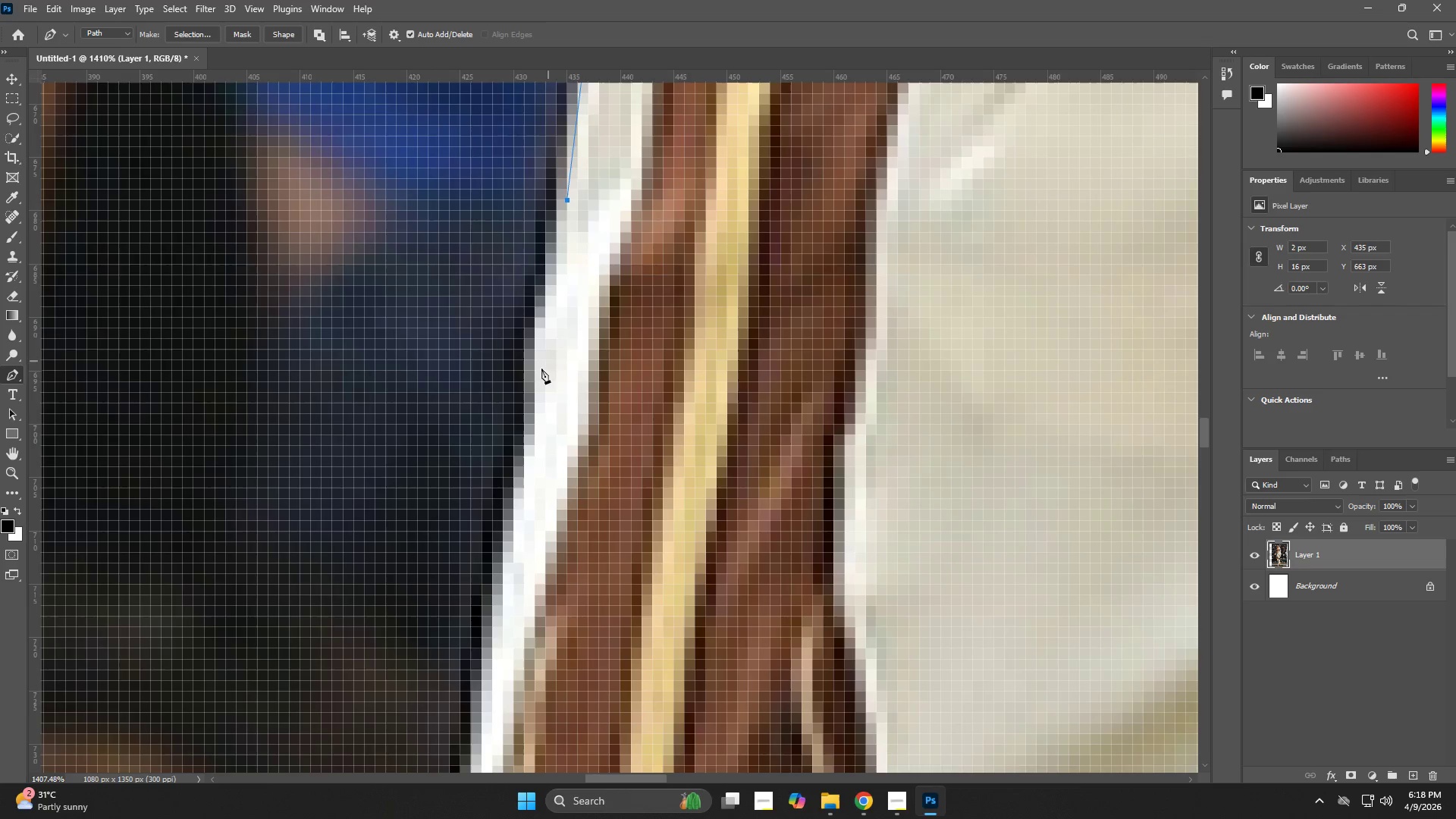 
left_click_drag(start_coordinate=[538, 373], to_coordinate=[534, 421])
 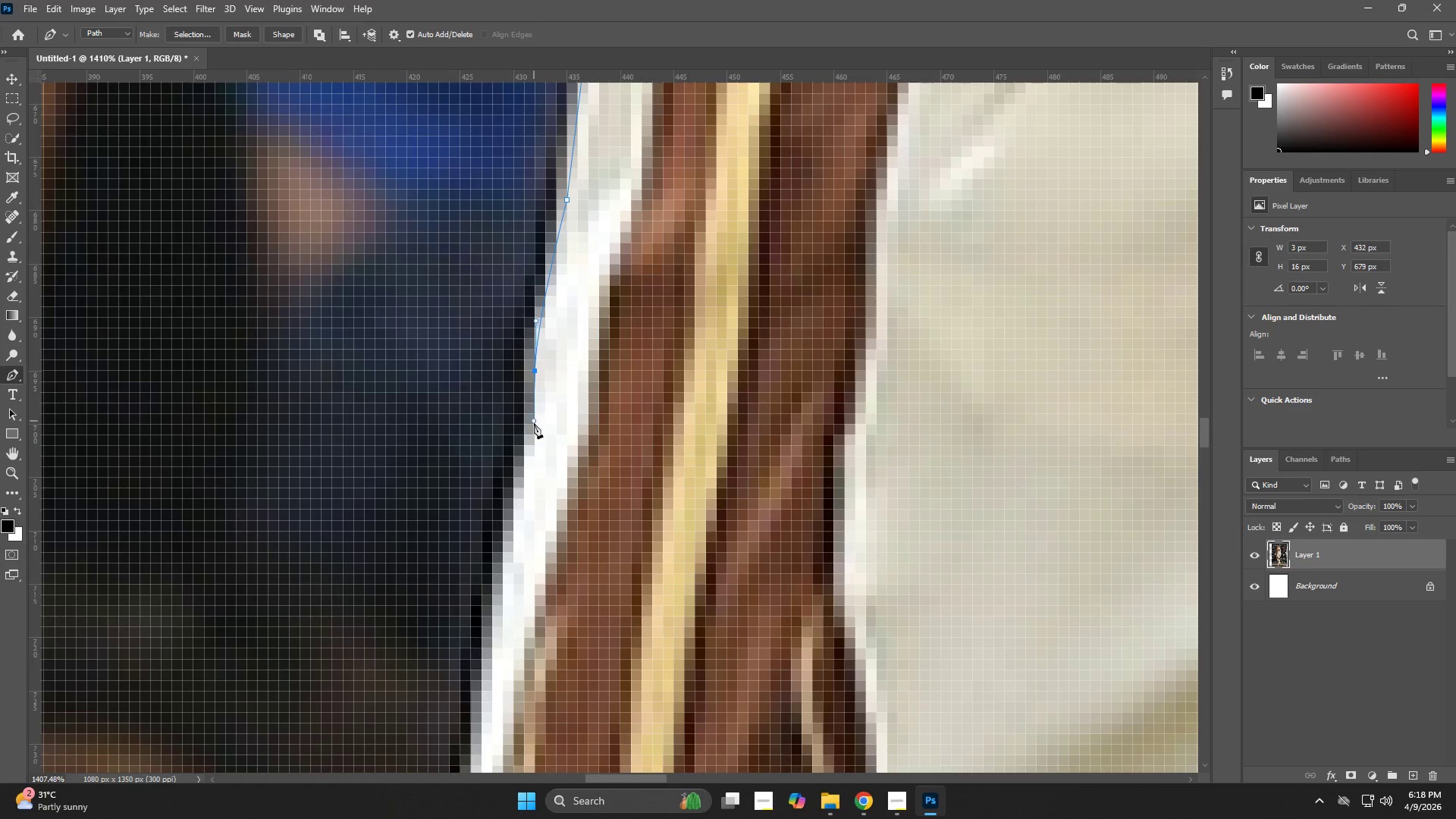 
hold_key(key=Space, duration=0.64)
 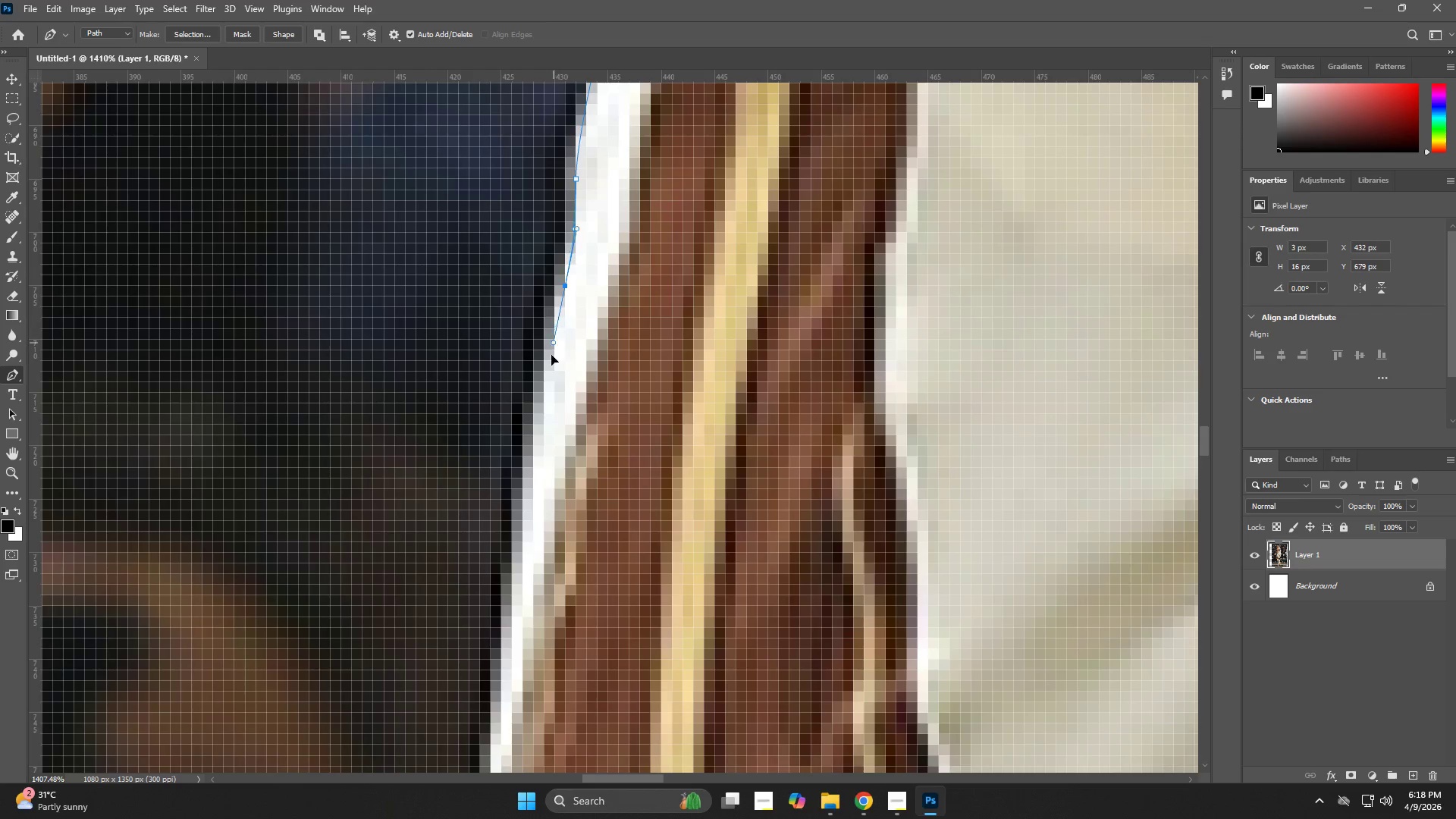 
left_click_drag(start_coordinate=[530, 444], to_coordinate=[571, 253])
 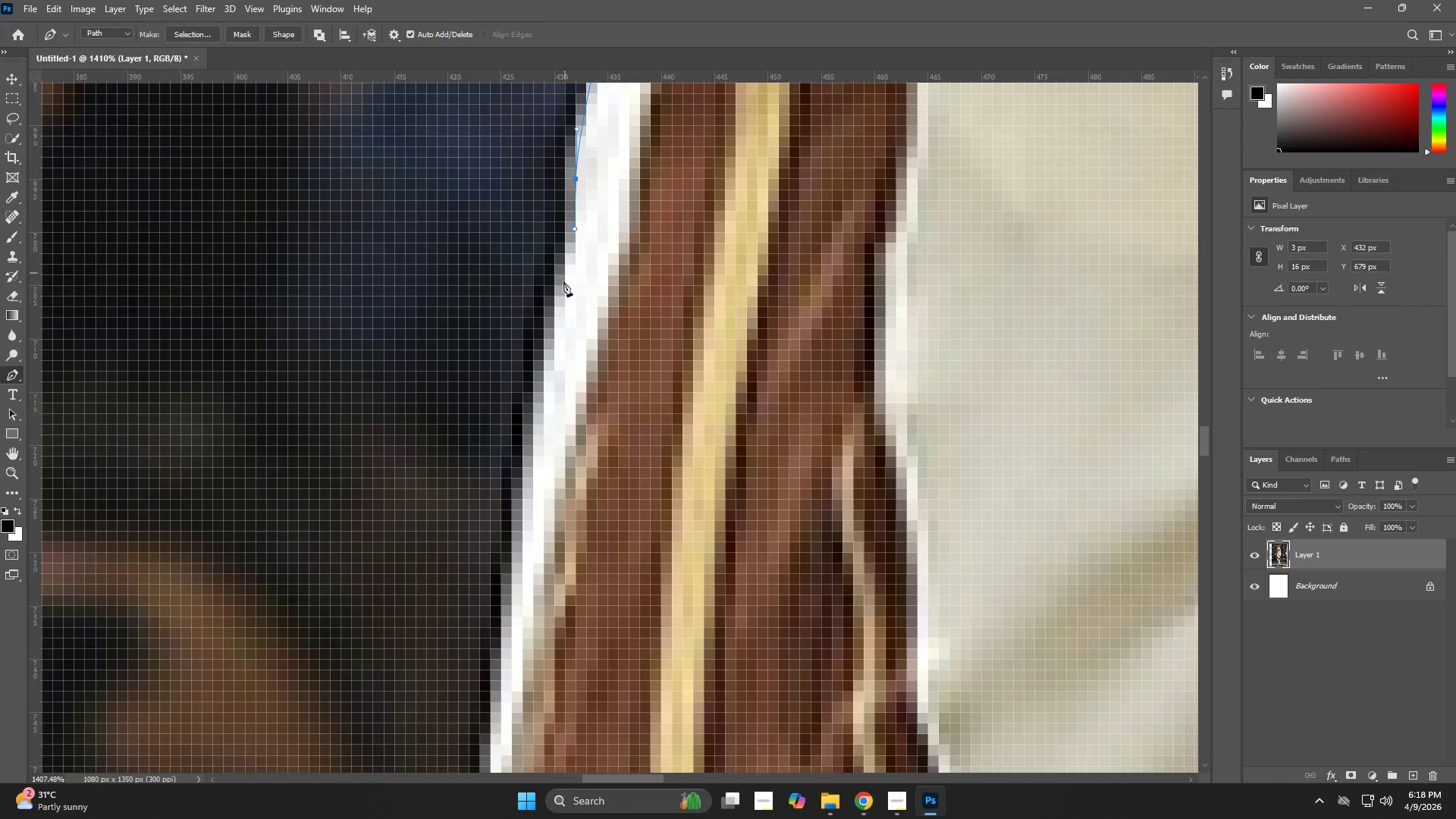 
left_click_drag(start_coordinate=[563, 290], to_coordinate=[553, 349])
 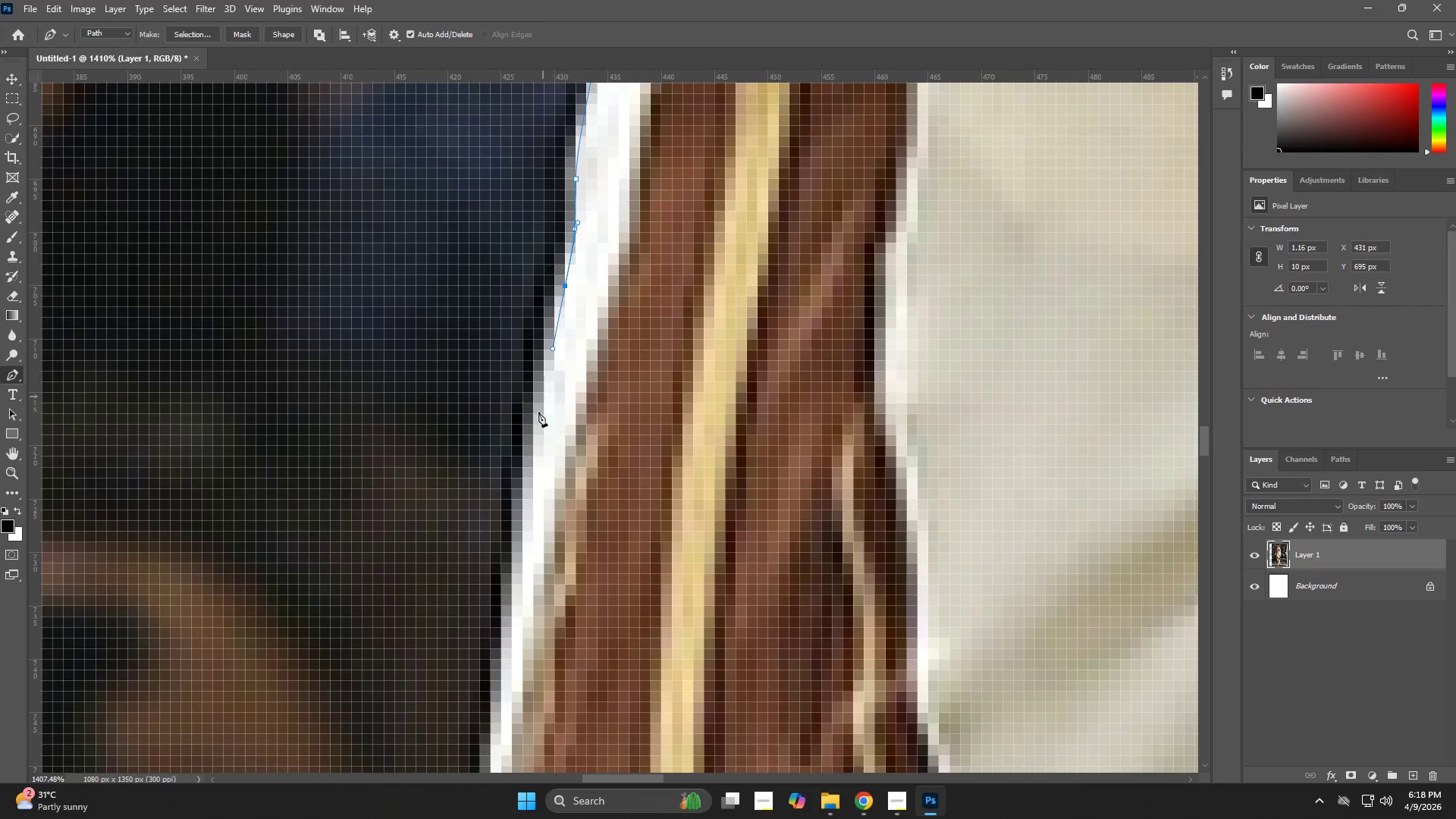 
left_click_drag(start_coordinate=[530, 439], to_coordinate=[525, 459])
 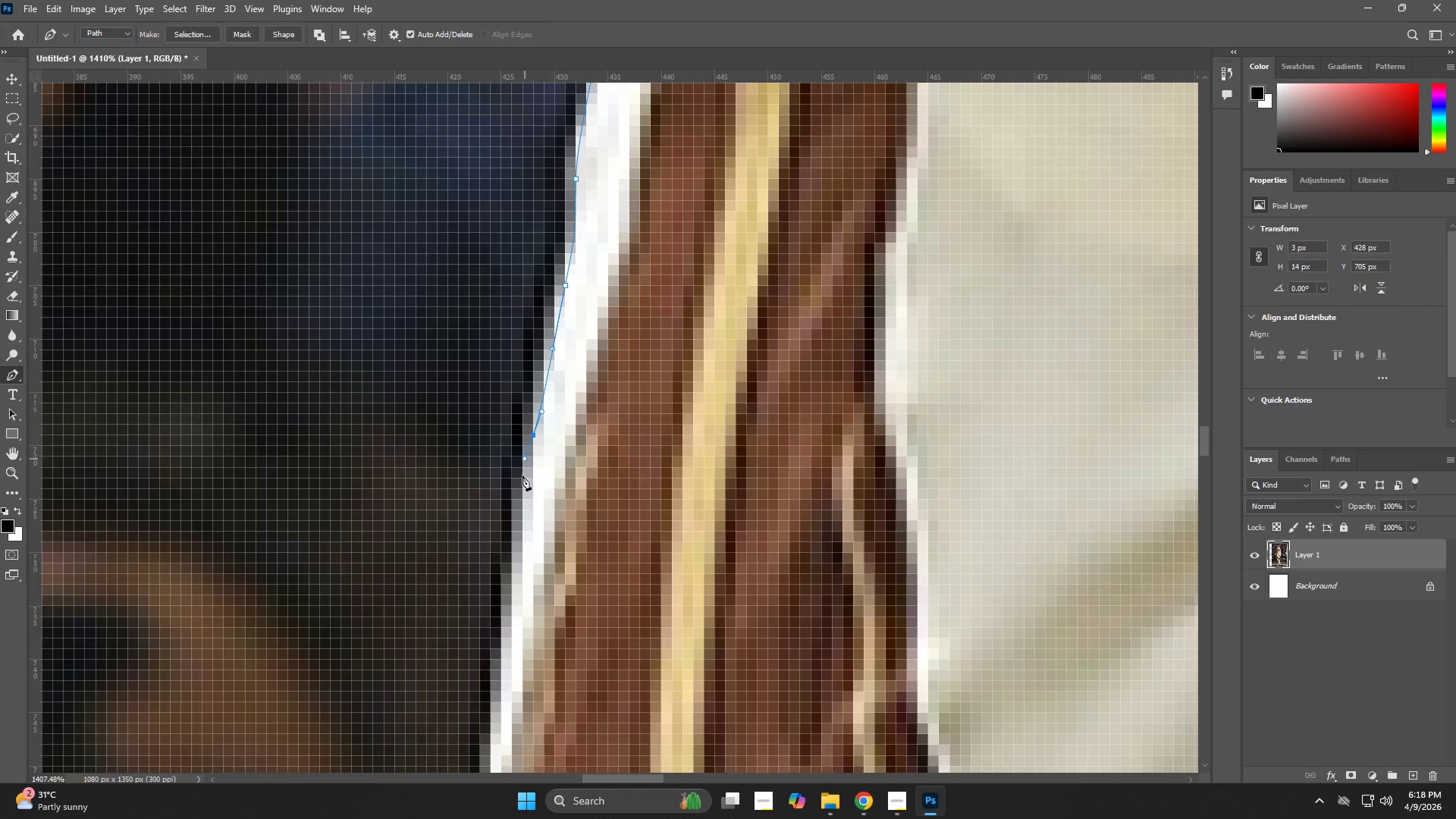 
hold_key(key=Space, duration=0.67)
 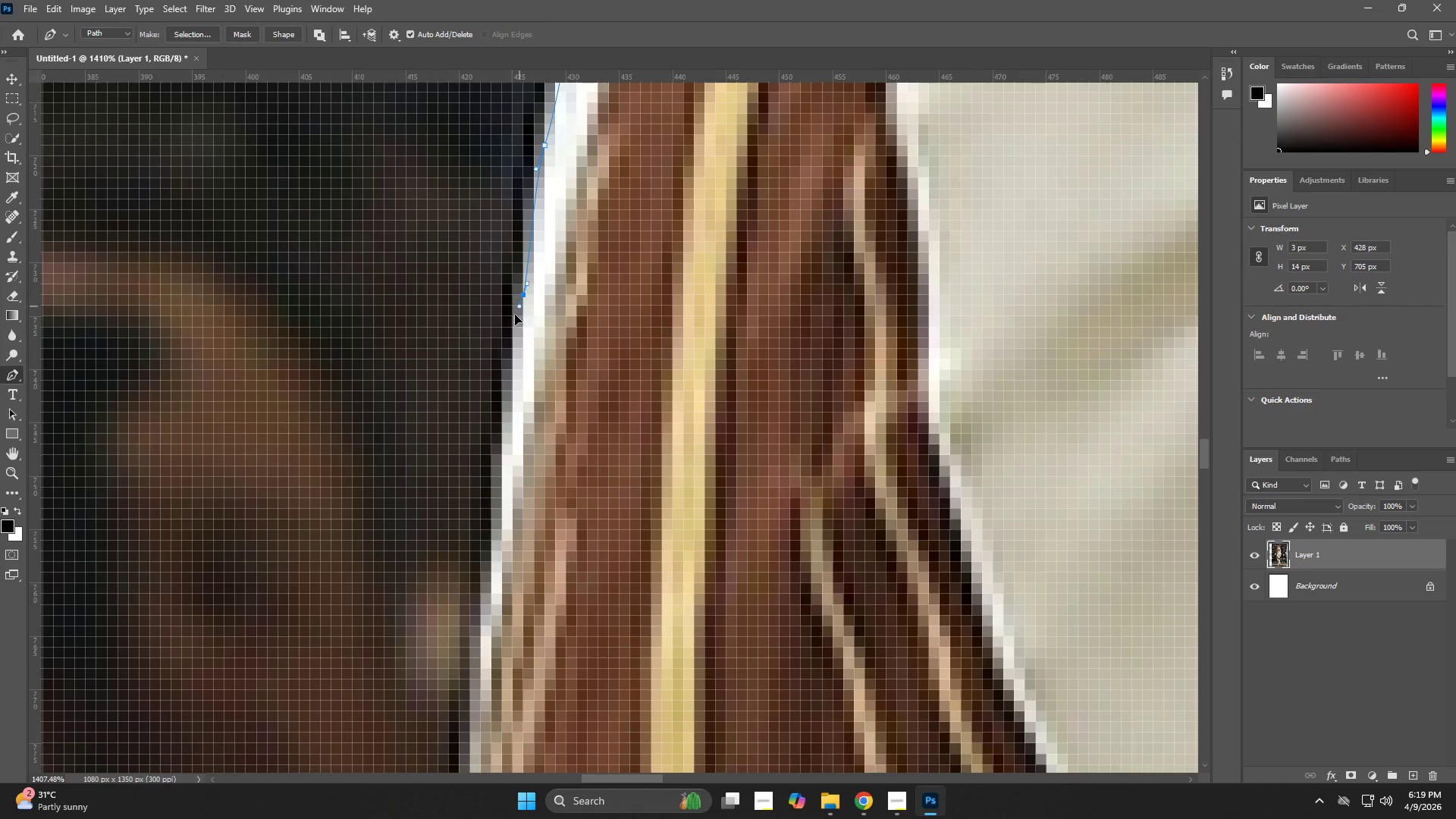 
left_click_drag(start_coordinate=[513, 544], to_coordinate=[525, 254])
 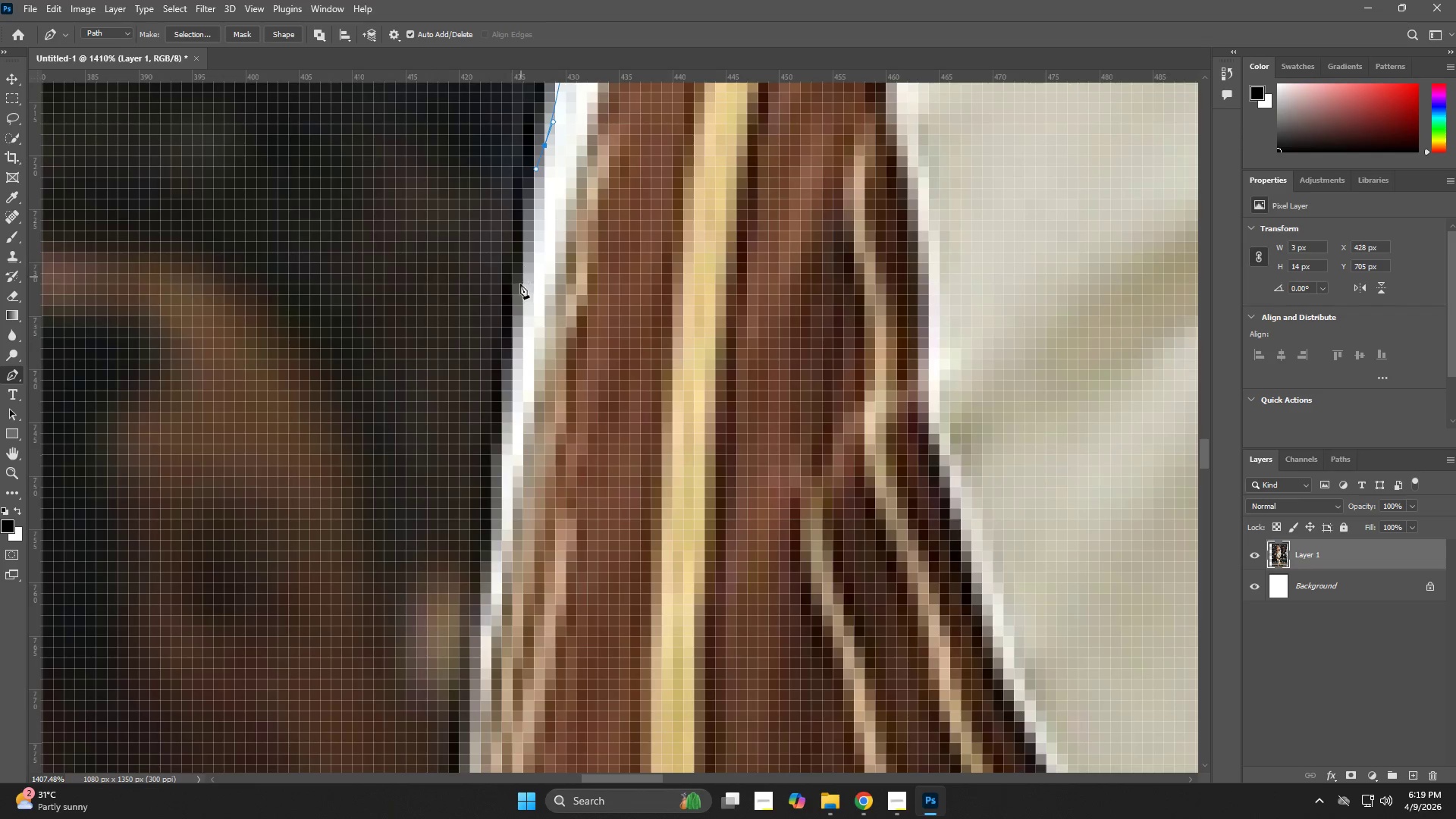 
left_click_drag(start_coordinate=[519, 290], to_coordinate=[519, 307])
 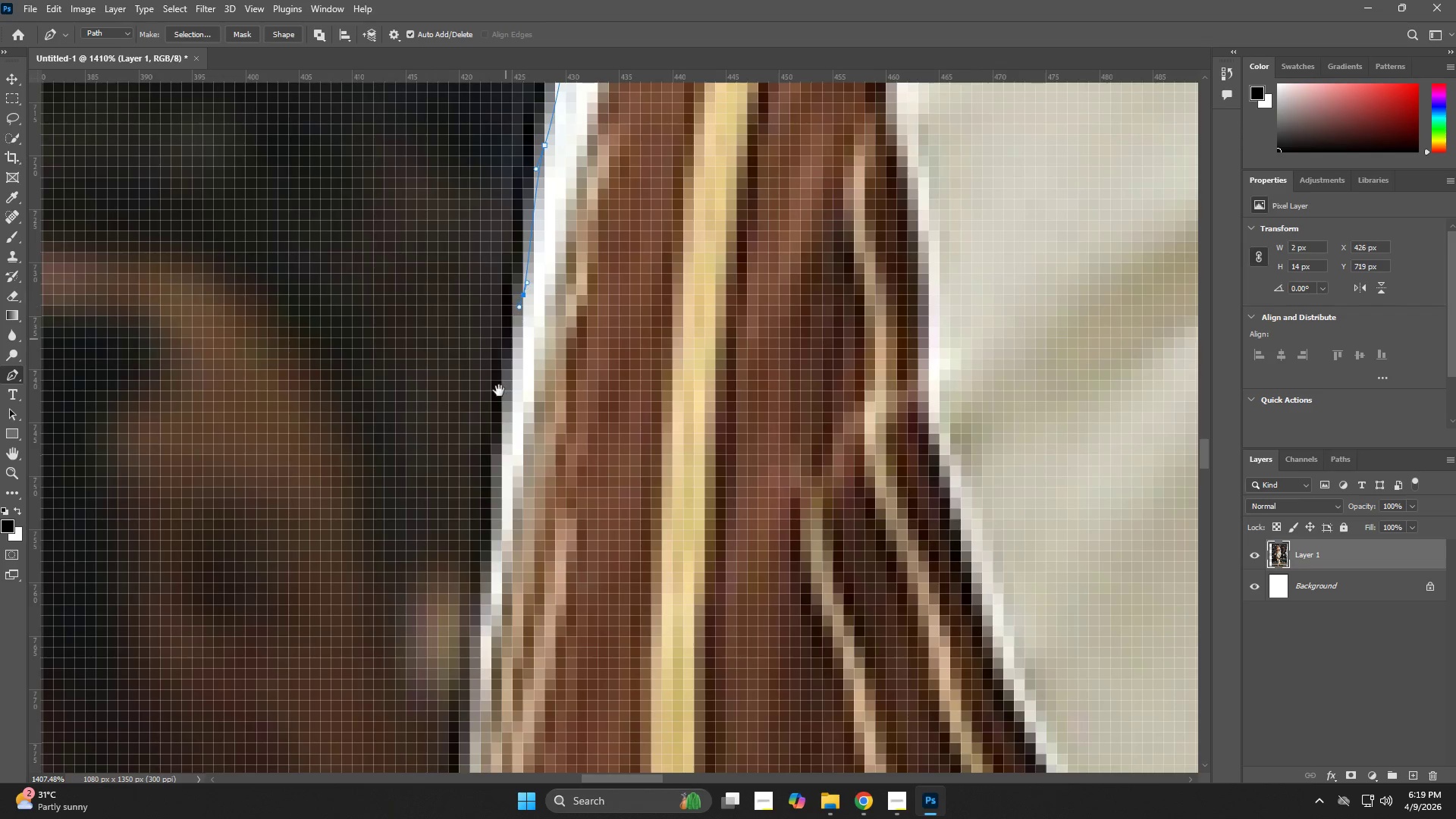 
hold_key(key=Space, duration=0.62)
 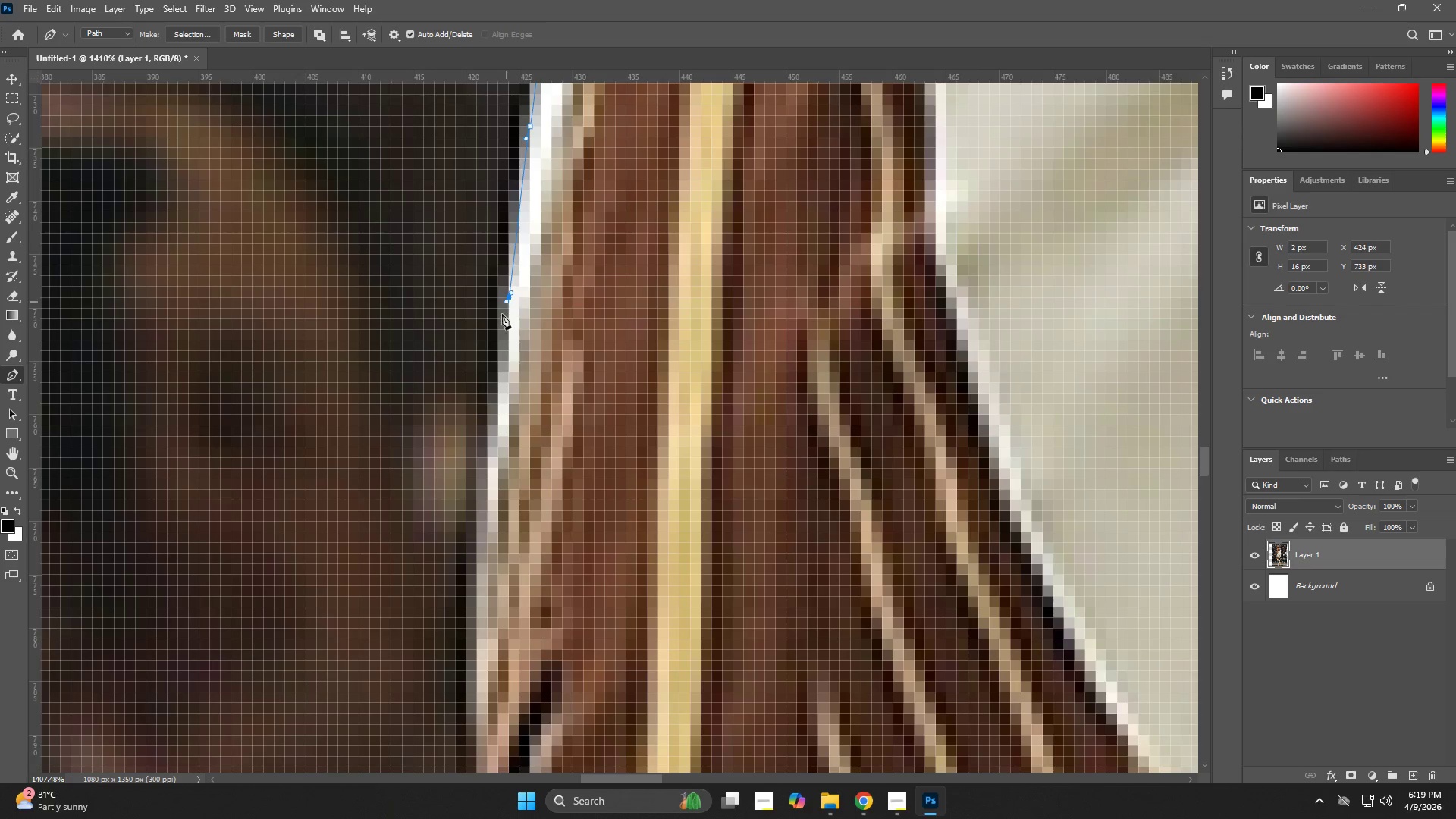 
left_click_drag(start_coordinate=[497, 428], to_coordinate=[504, 260])
 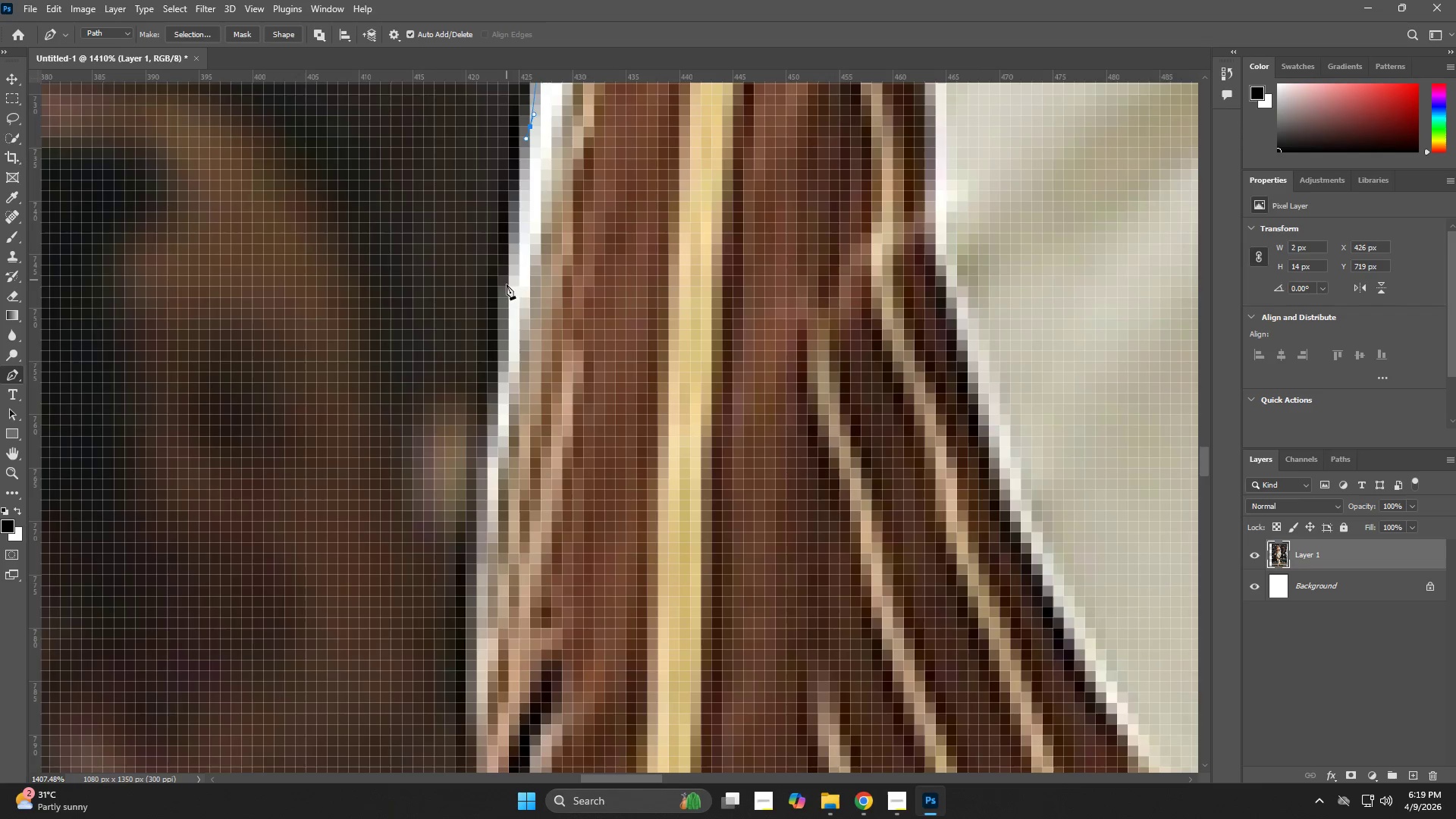 
left_click_drag(start_coordinate=[507, 293], to_coordinate=[507, 302])
 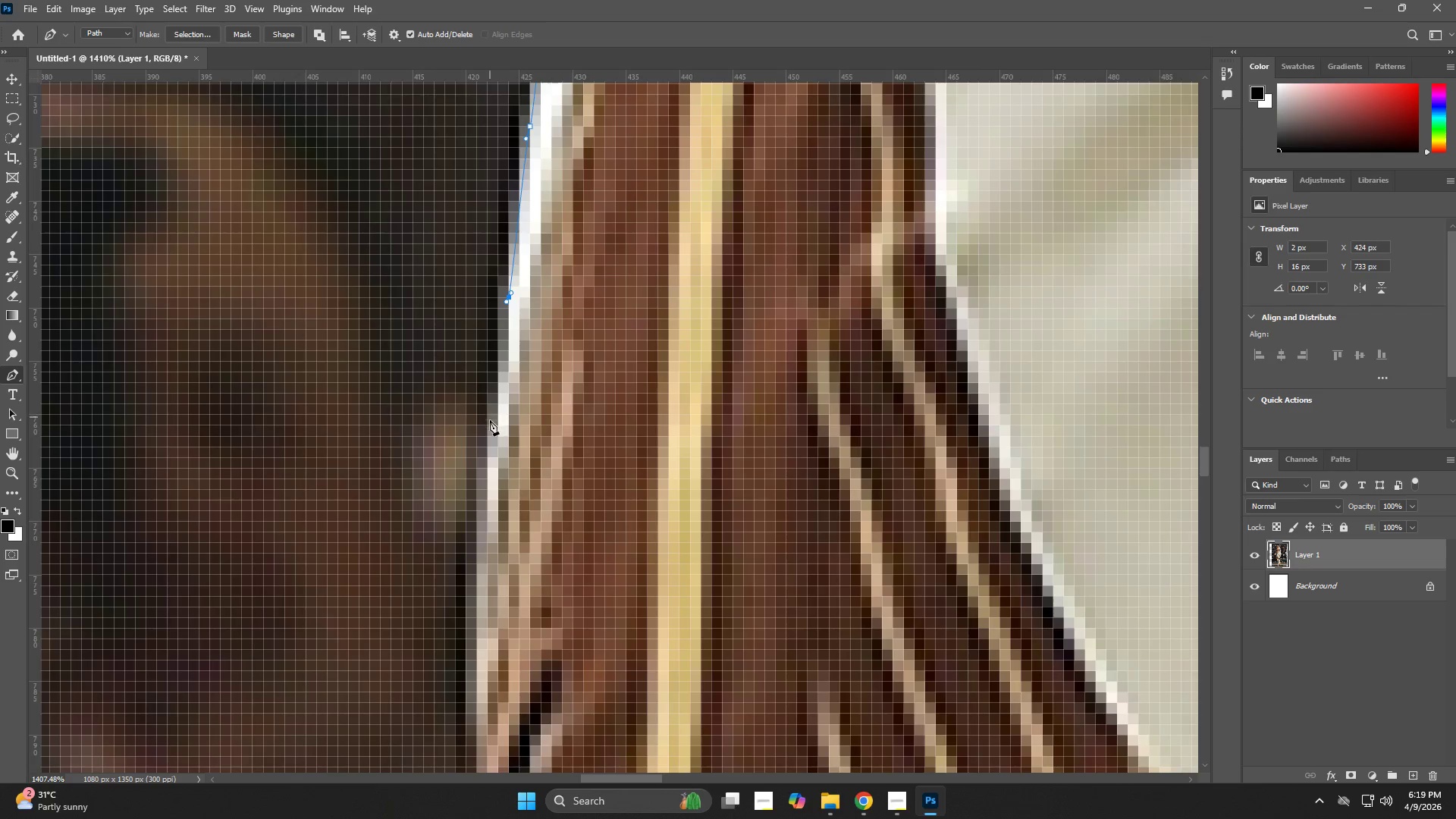 
left_click_drag(start_coordinate=[490, 431], to_coordinate=[490, 435])
 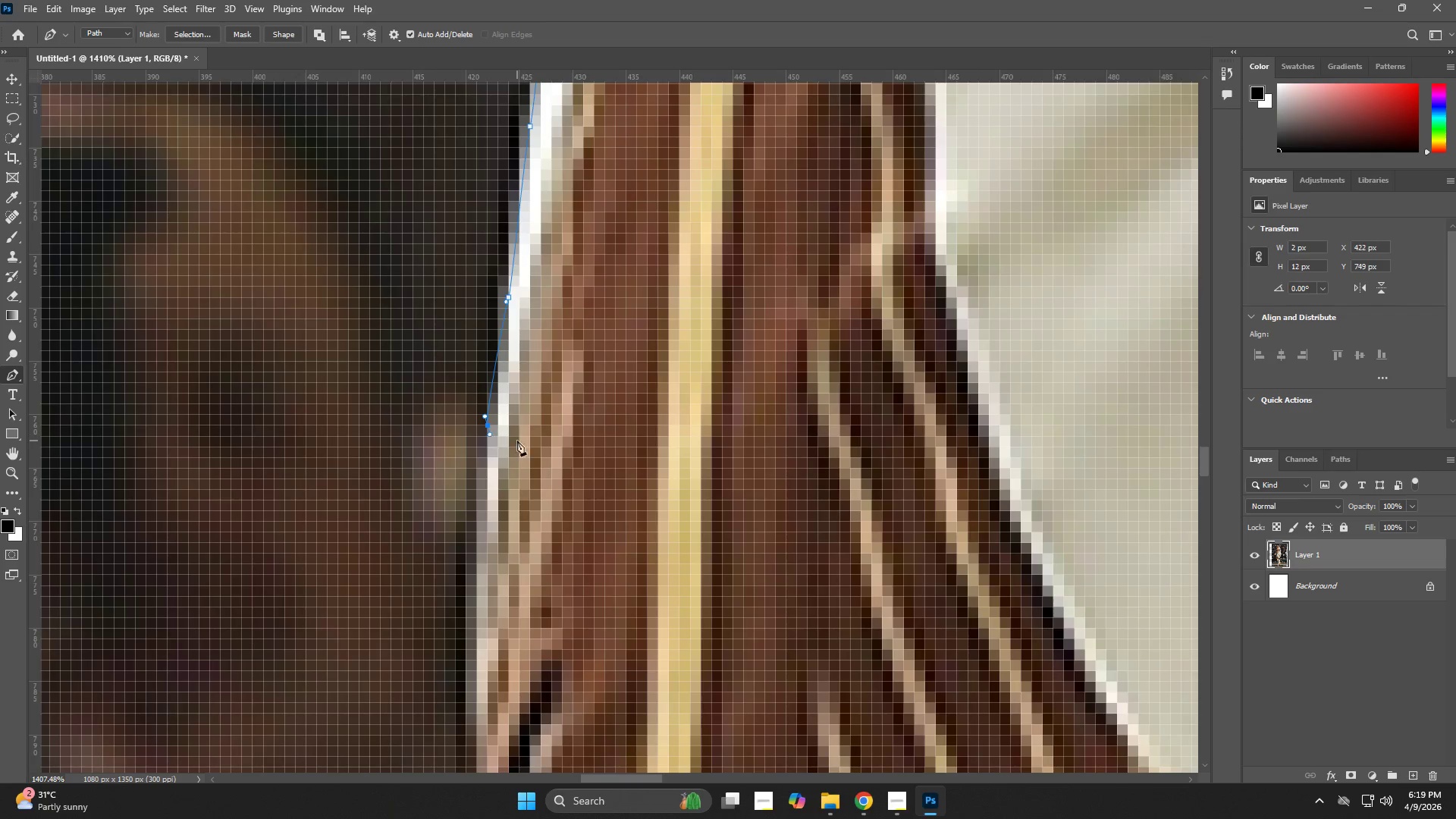 
hold_key(key=Space, duration=0.67)
 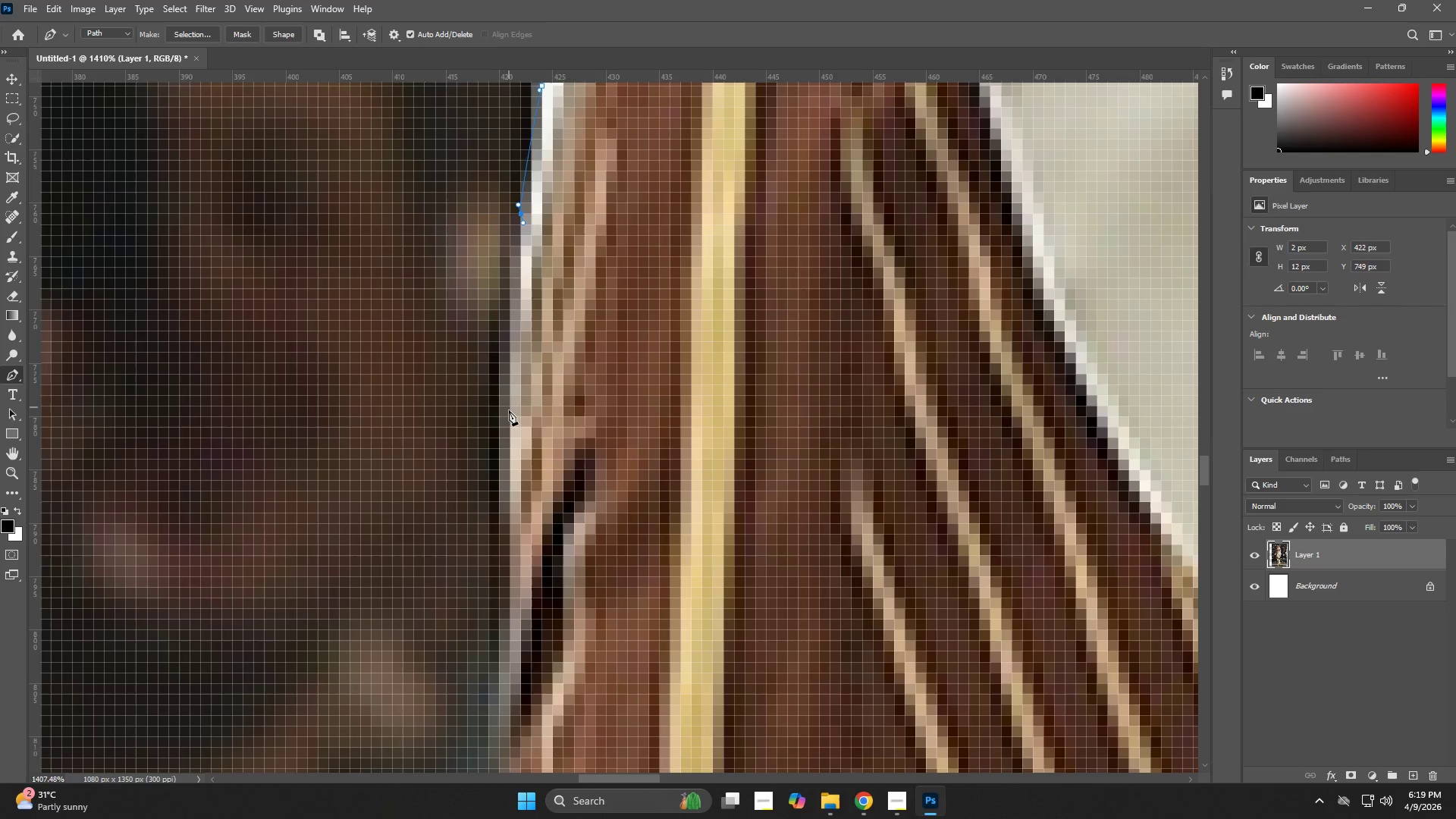 
left_click_drag(start_coordinate=[521, 443], to_coordinate=[554, 231])
 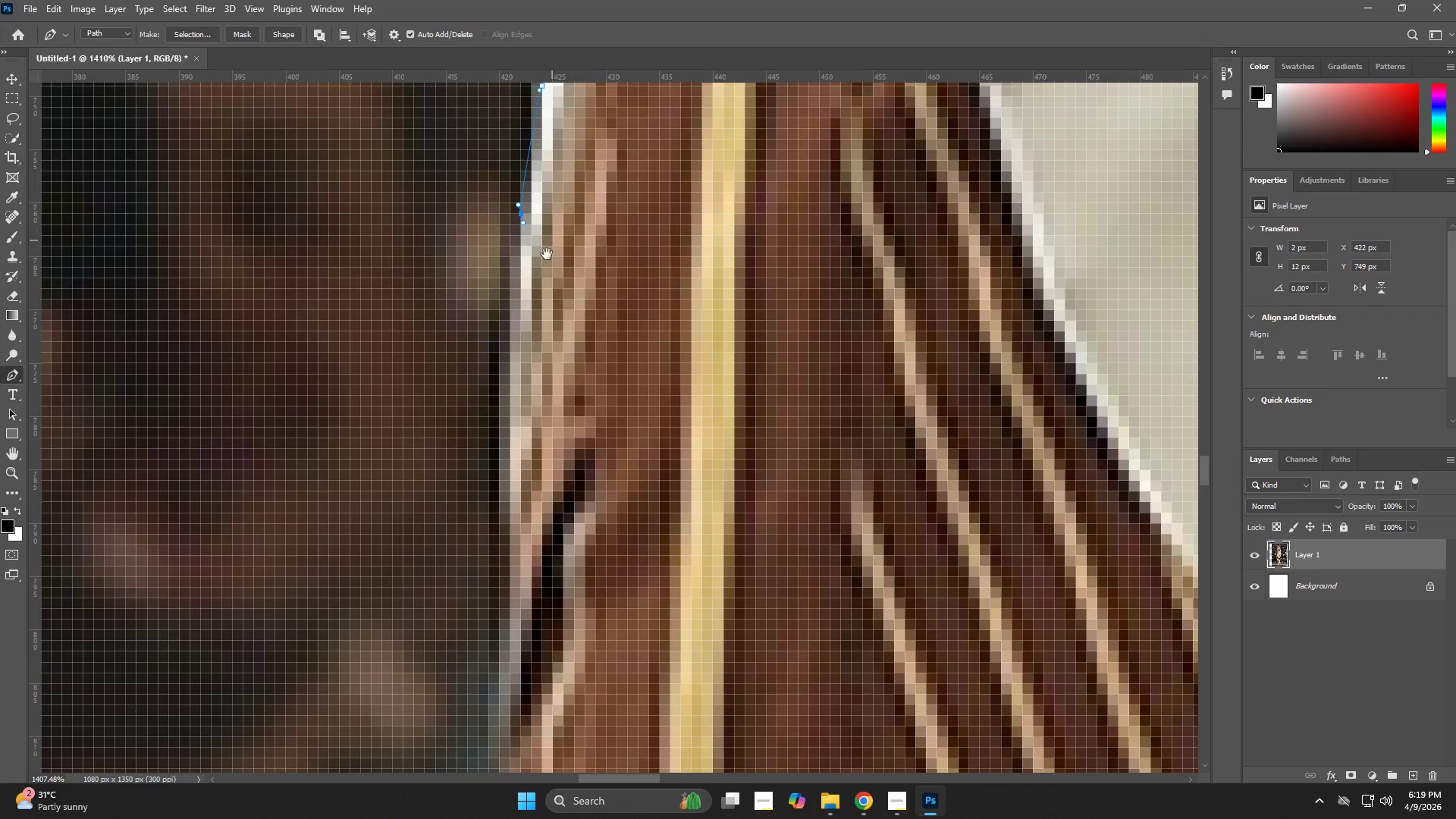 
hold_key(key=Space, duration=1.47)
 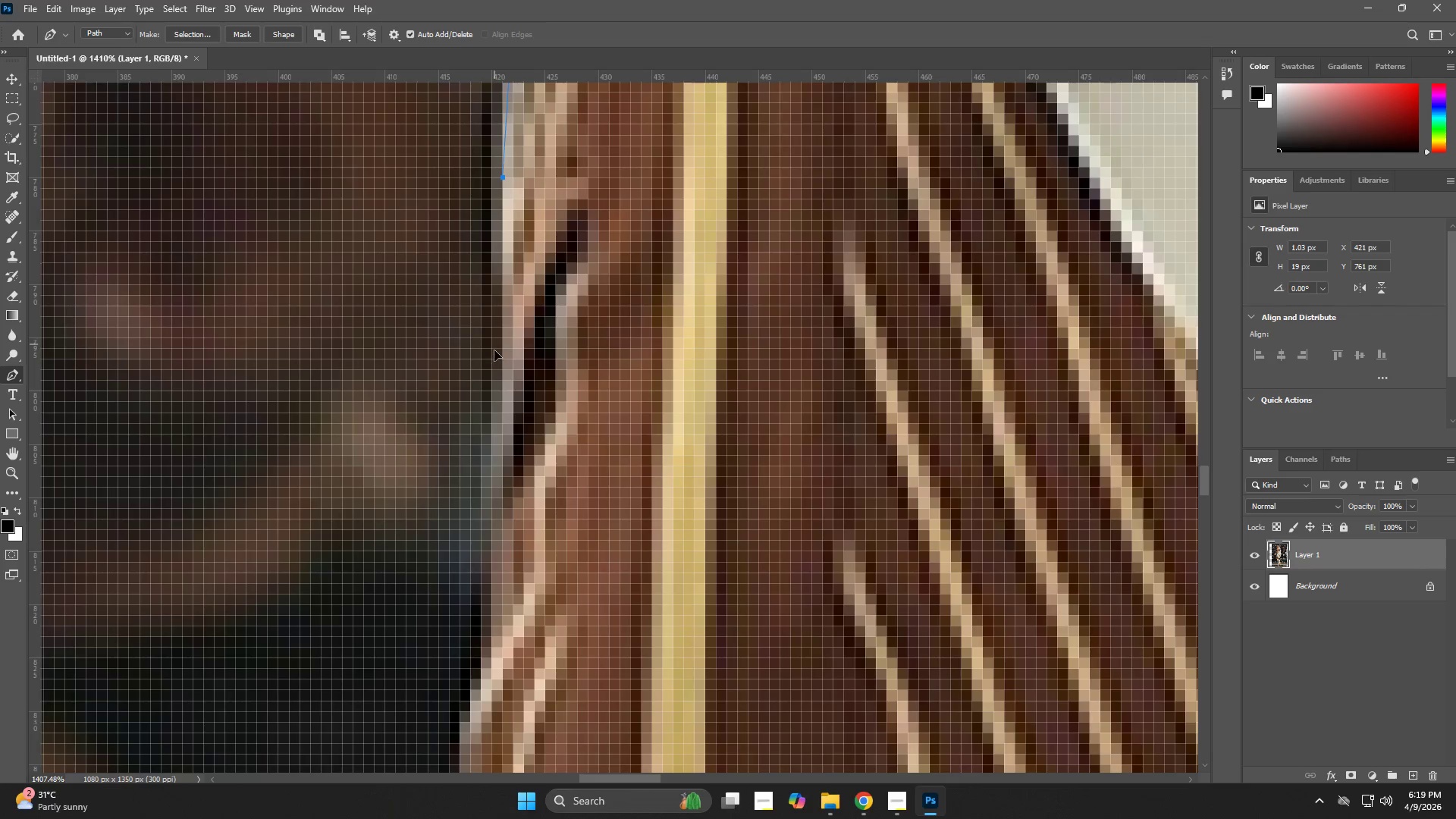 
left_click_drag(start_coordinate=[485, 479], to_coordinate=[478, 240])
 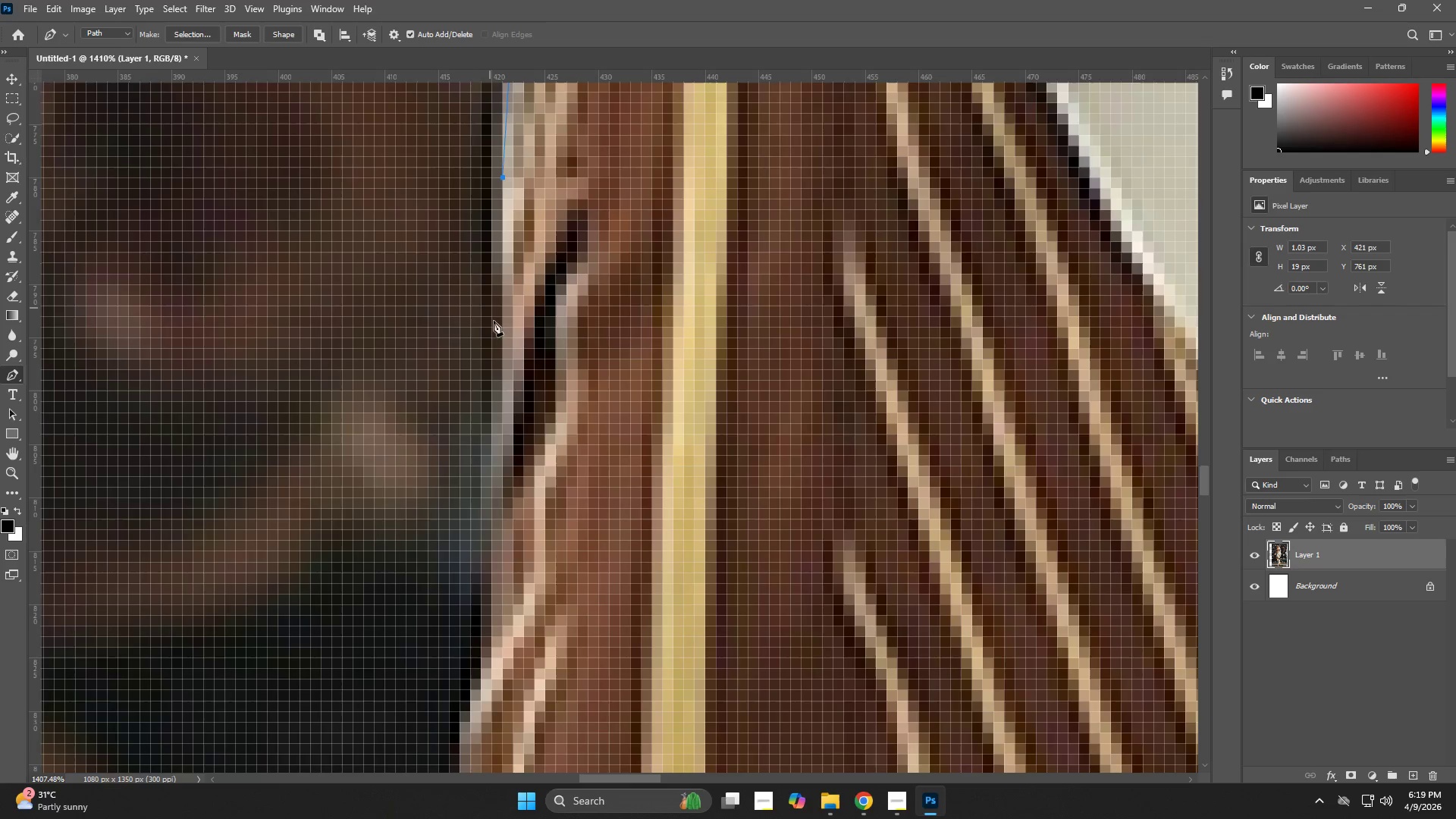 
left_click_drag(start_coordinate=[494, 344], to_coordinate=[494, 355])
 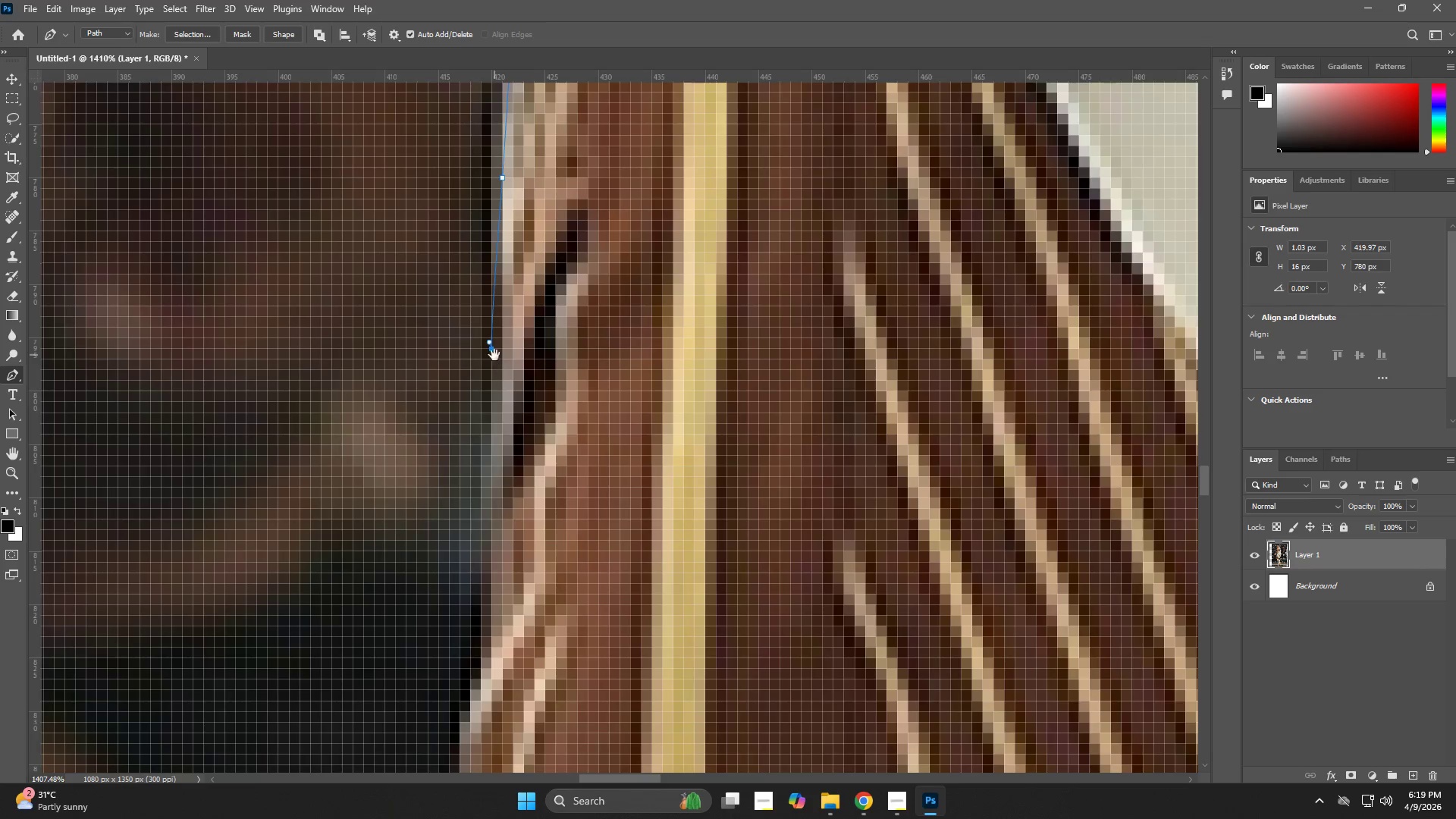 
hold_key(key=Space, duration=0.72)
 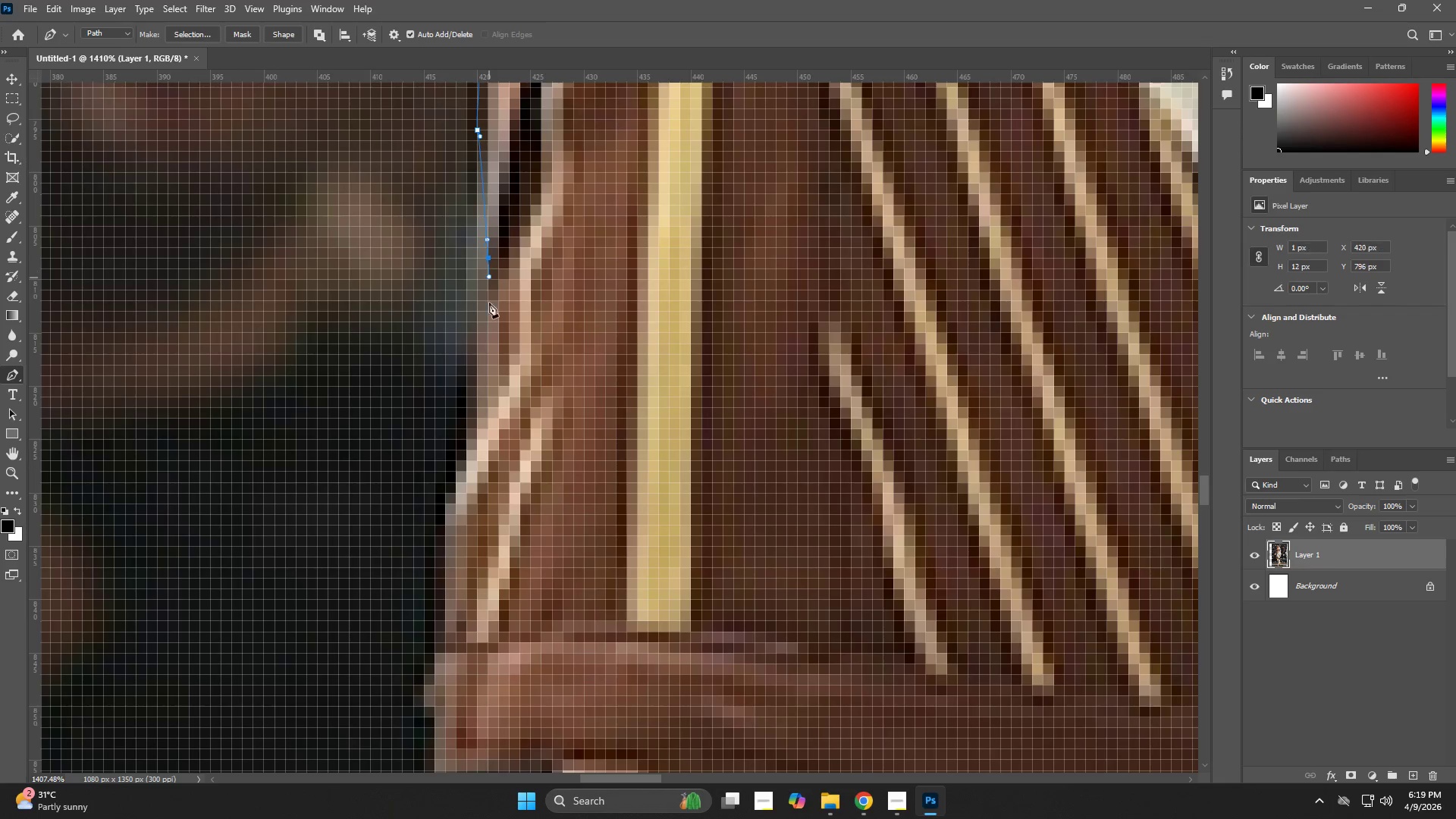 
left_click_drag(start_coordinate=[494, 401], to_coordinate=[480, 183])
 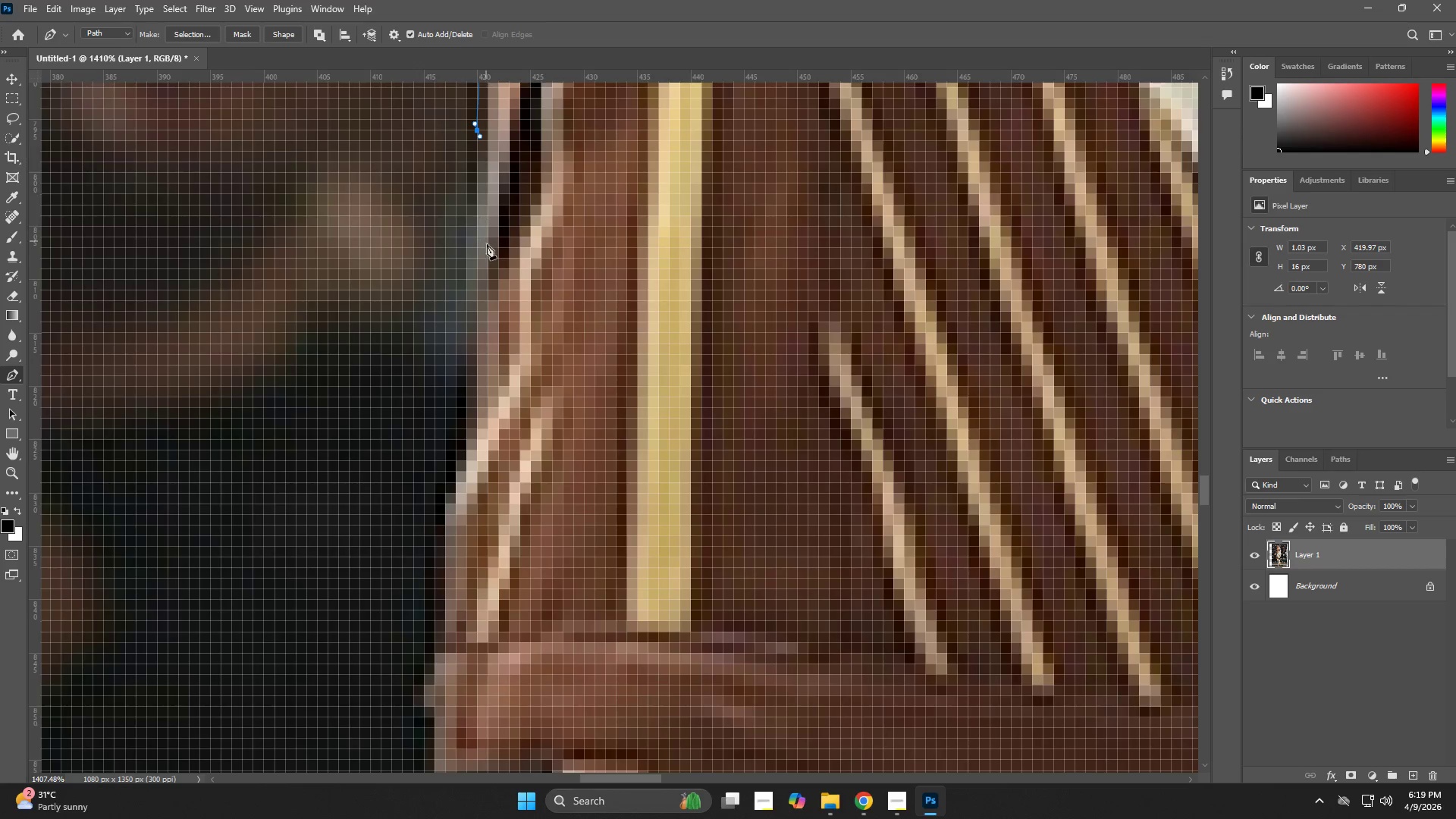 
left_click_drag(start_coordinate=[488, 259], to_coordinate=[489, 277])
 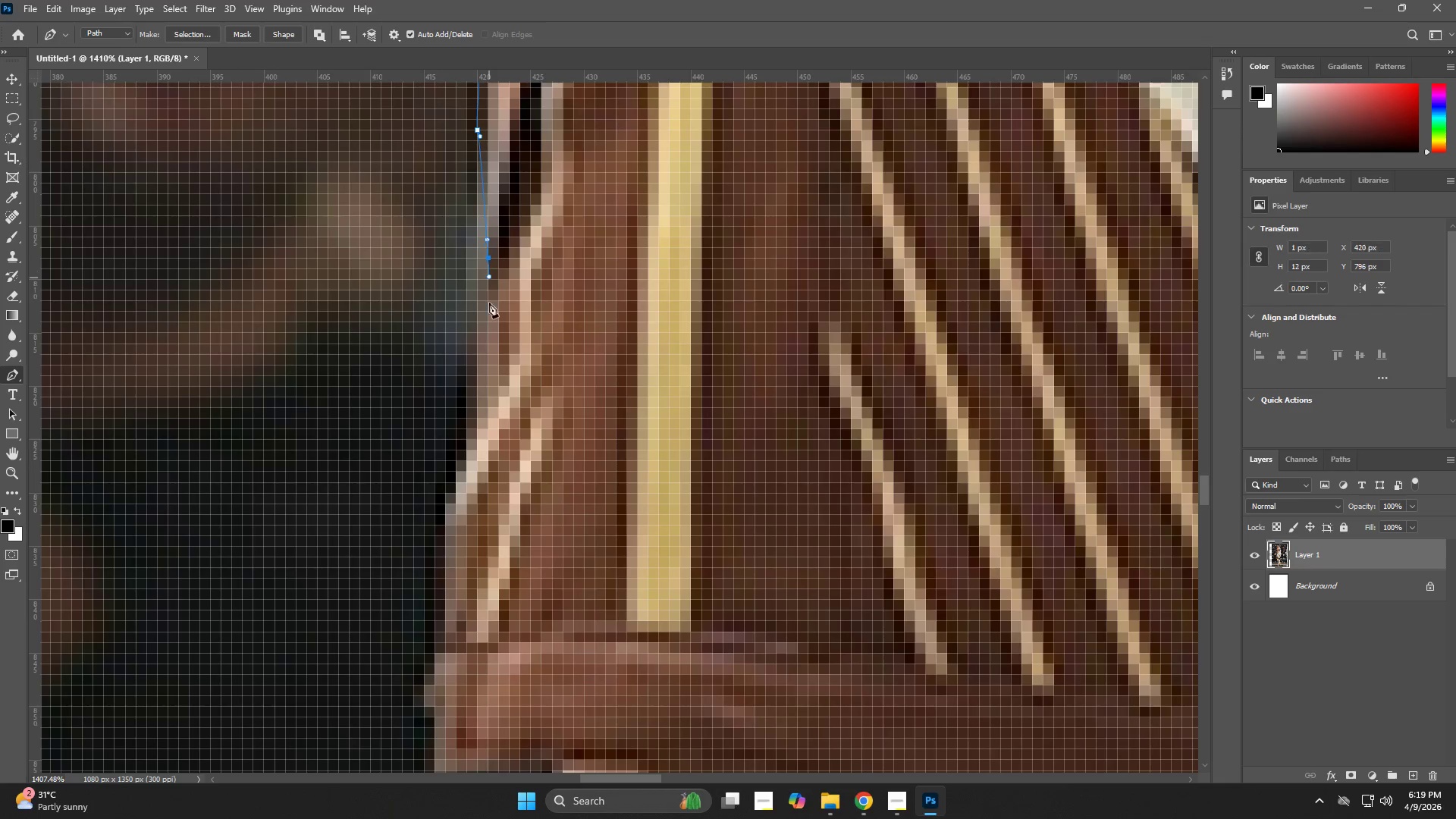 
hold_key(key=Space, duration=0.78)
 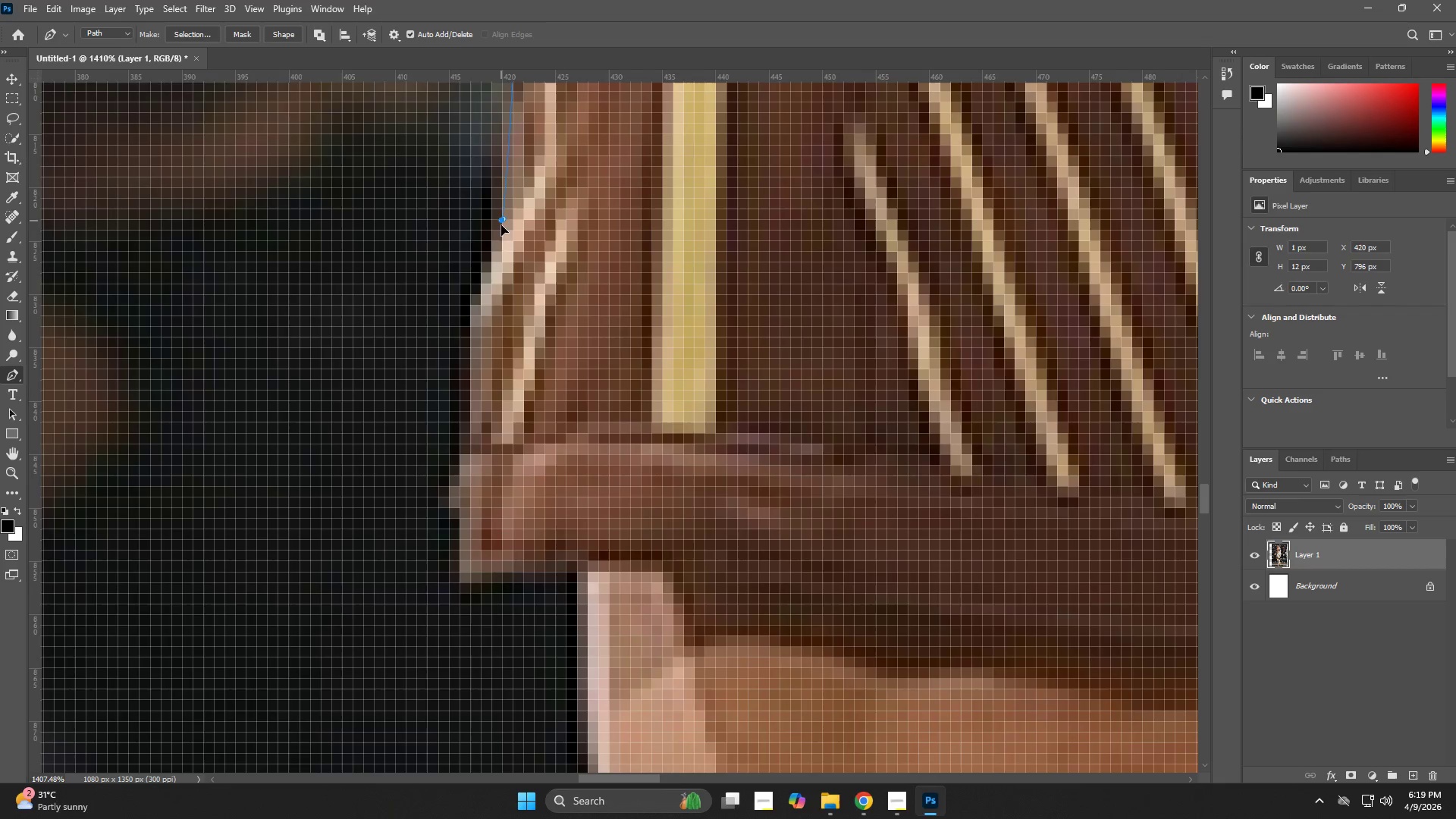 
left_click_drag(start_coordinate=[489, 408], to_coordinate=[506, 254])
 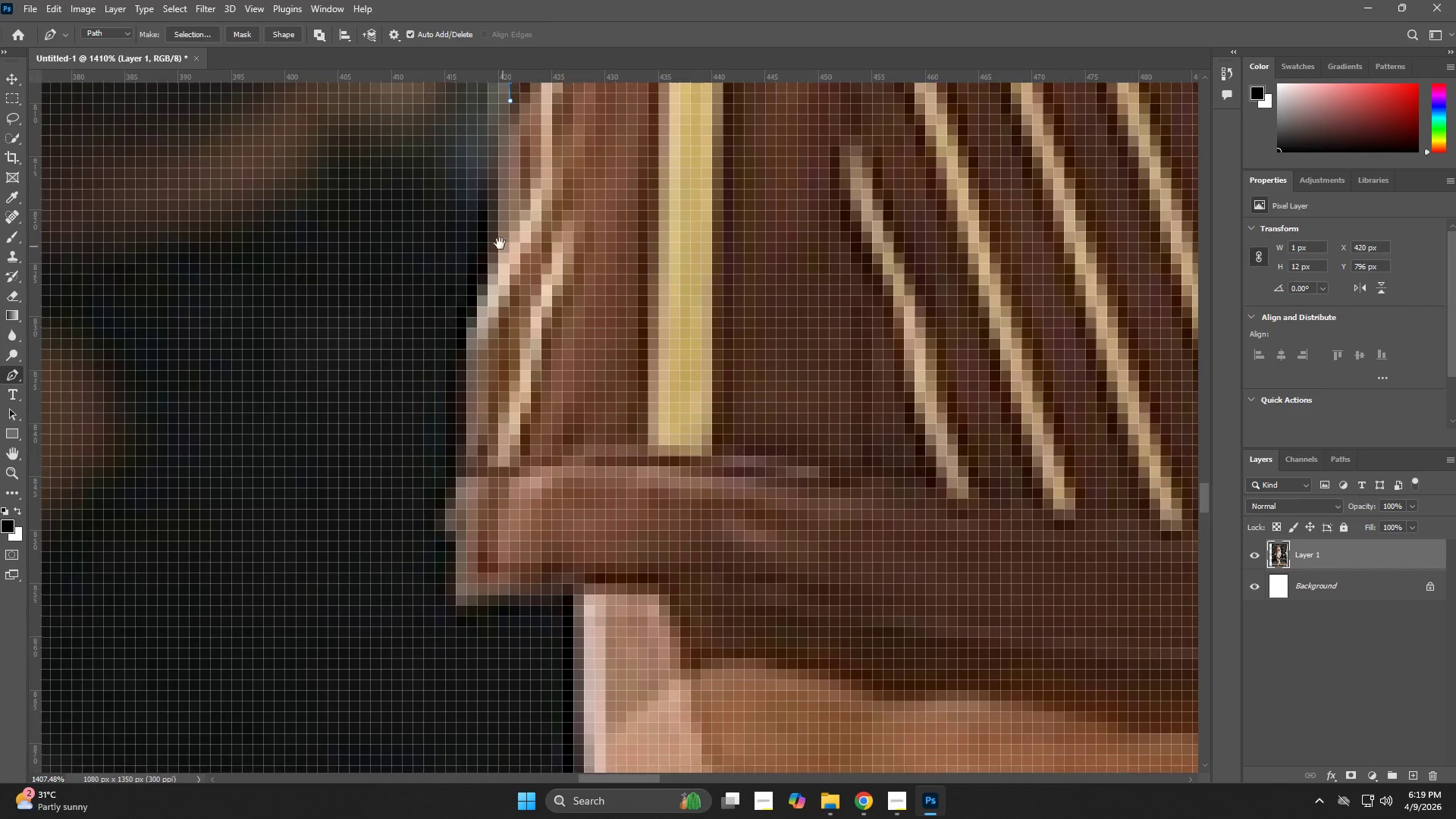 
hold_key(key=Space, duration=1.75)
 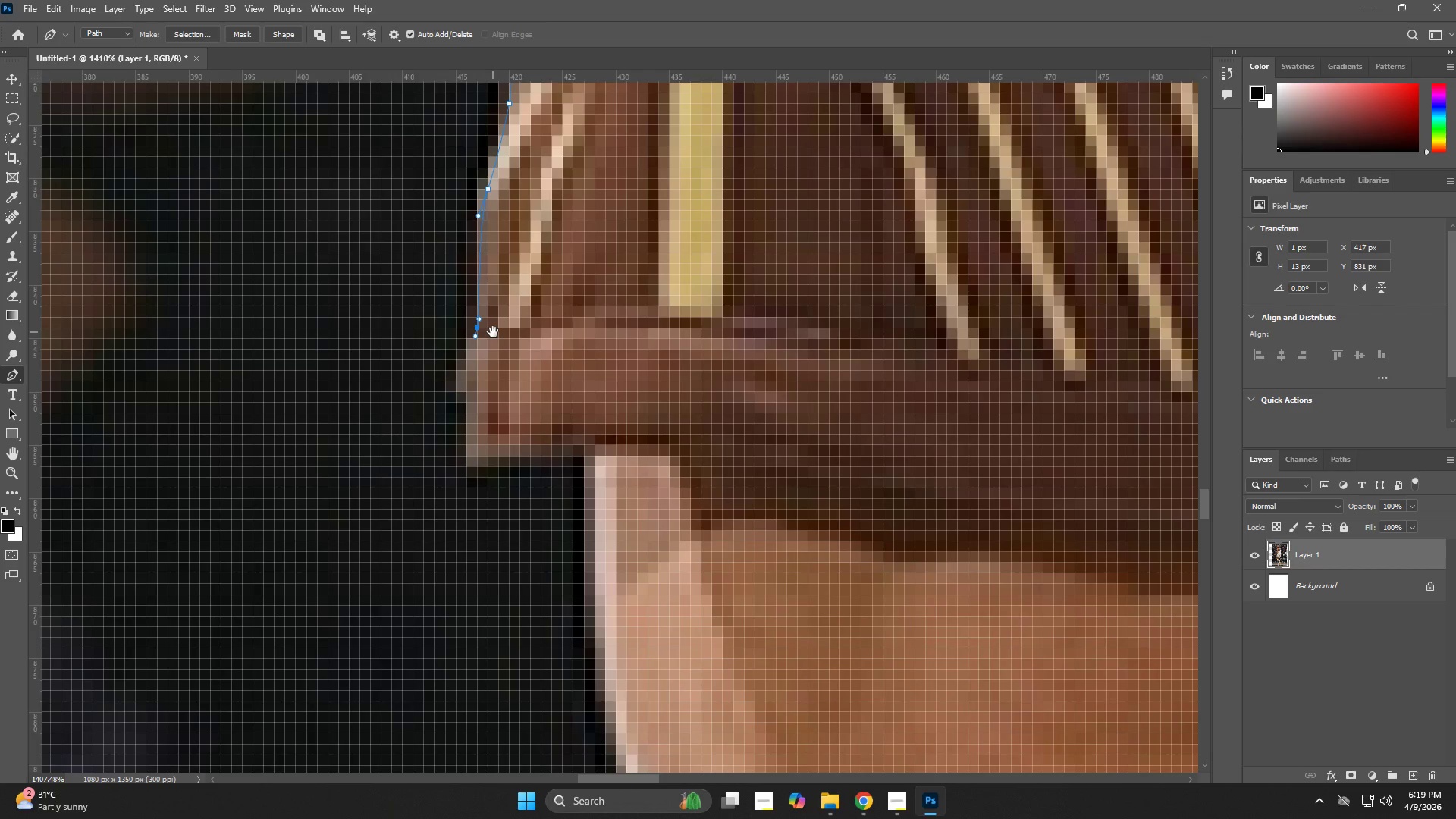 
left_click_drag(start_coordinate=[501, 218], to_coordinate=[501, 226])
 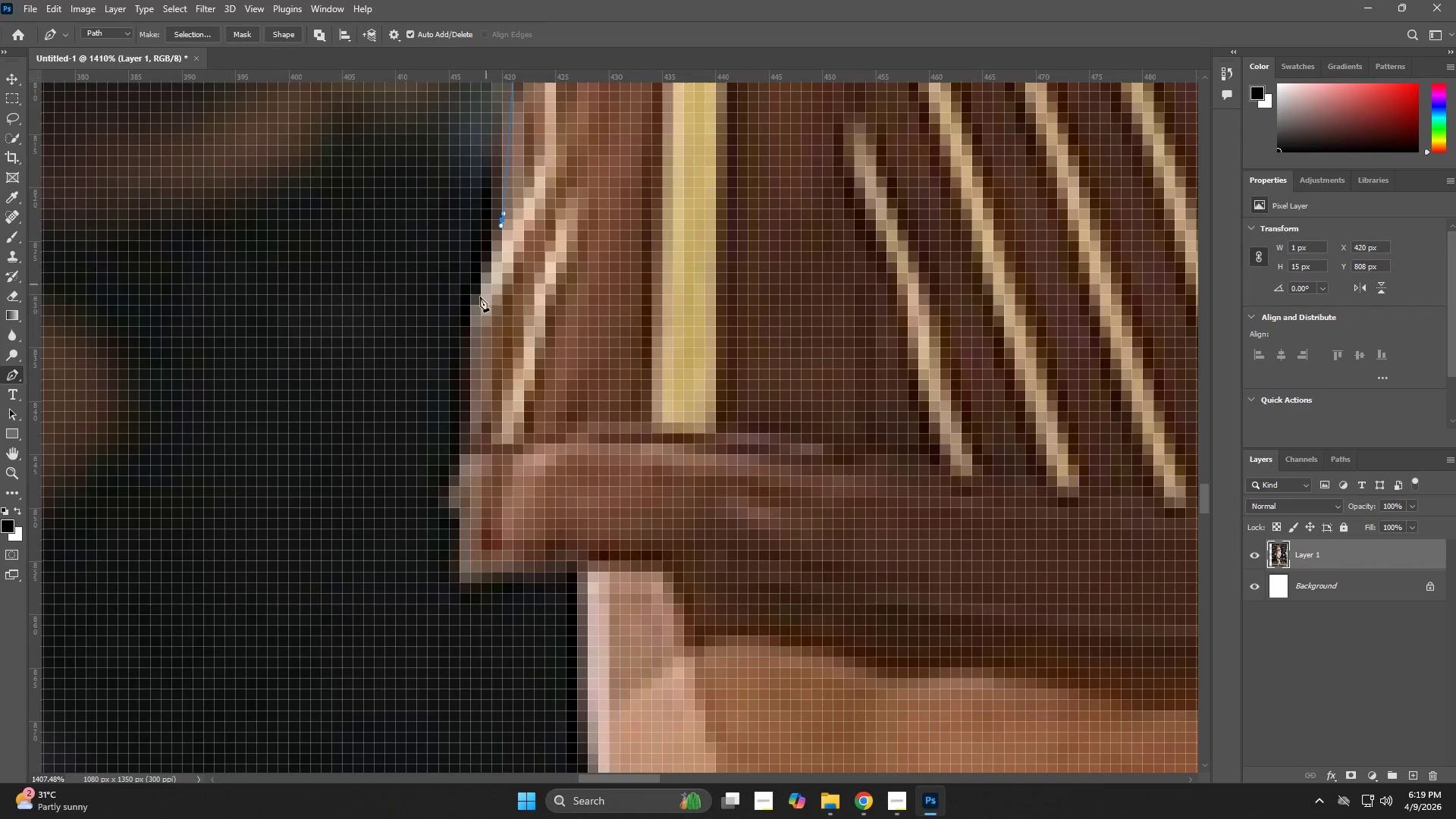 
left_click_drag(start_coordinate=[479, 300], to_coordinate=[472, 332])
 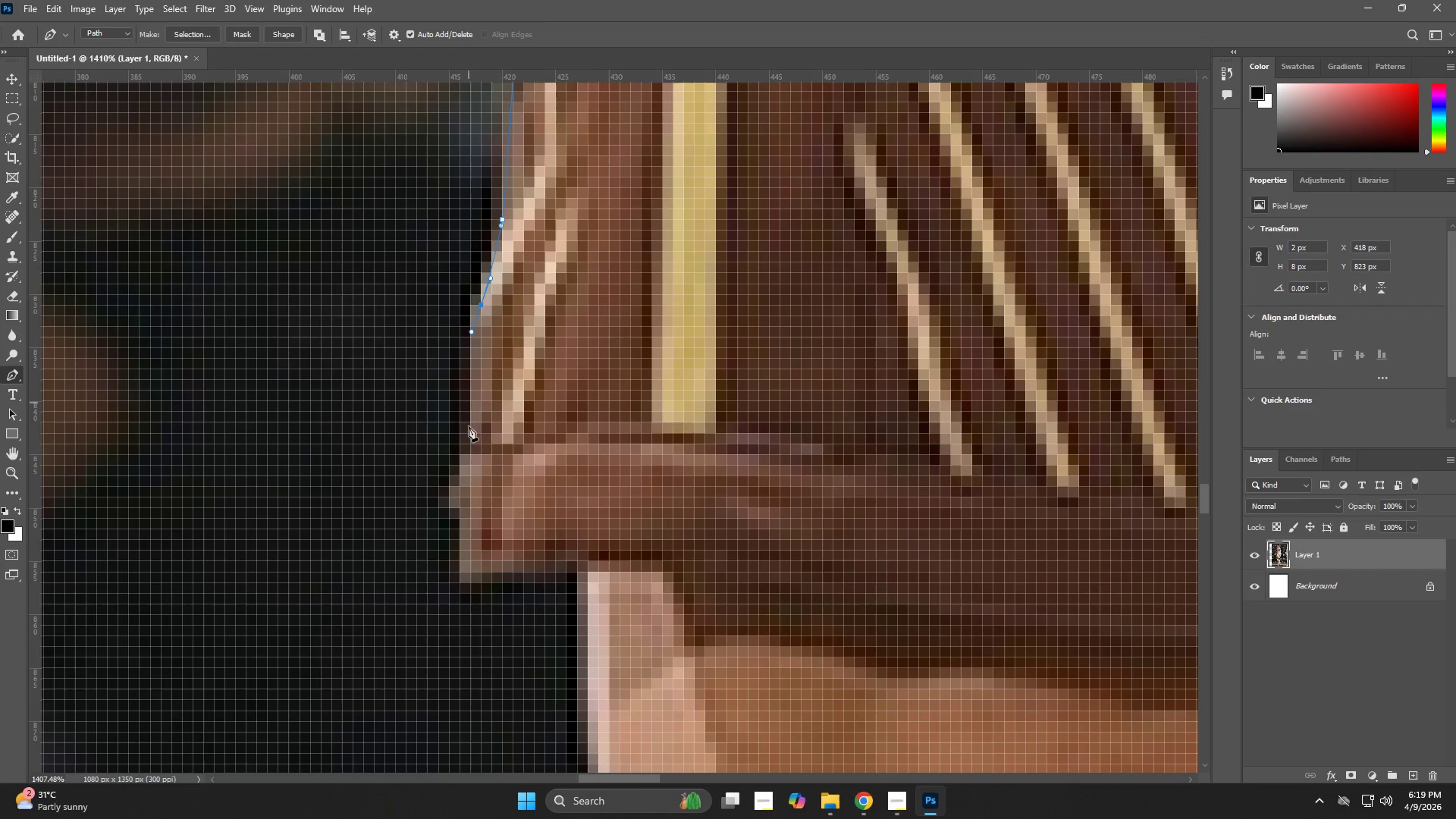 
left_click_drag(start_coordinate=[469, 440], to_coordinate=[469, 453])
 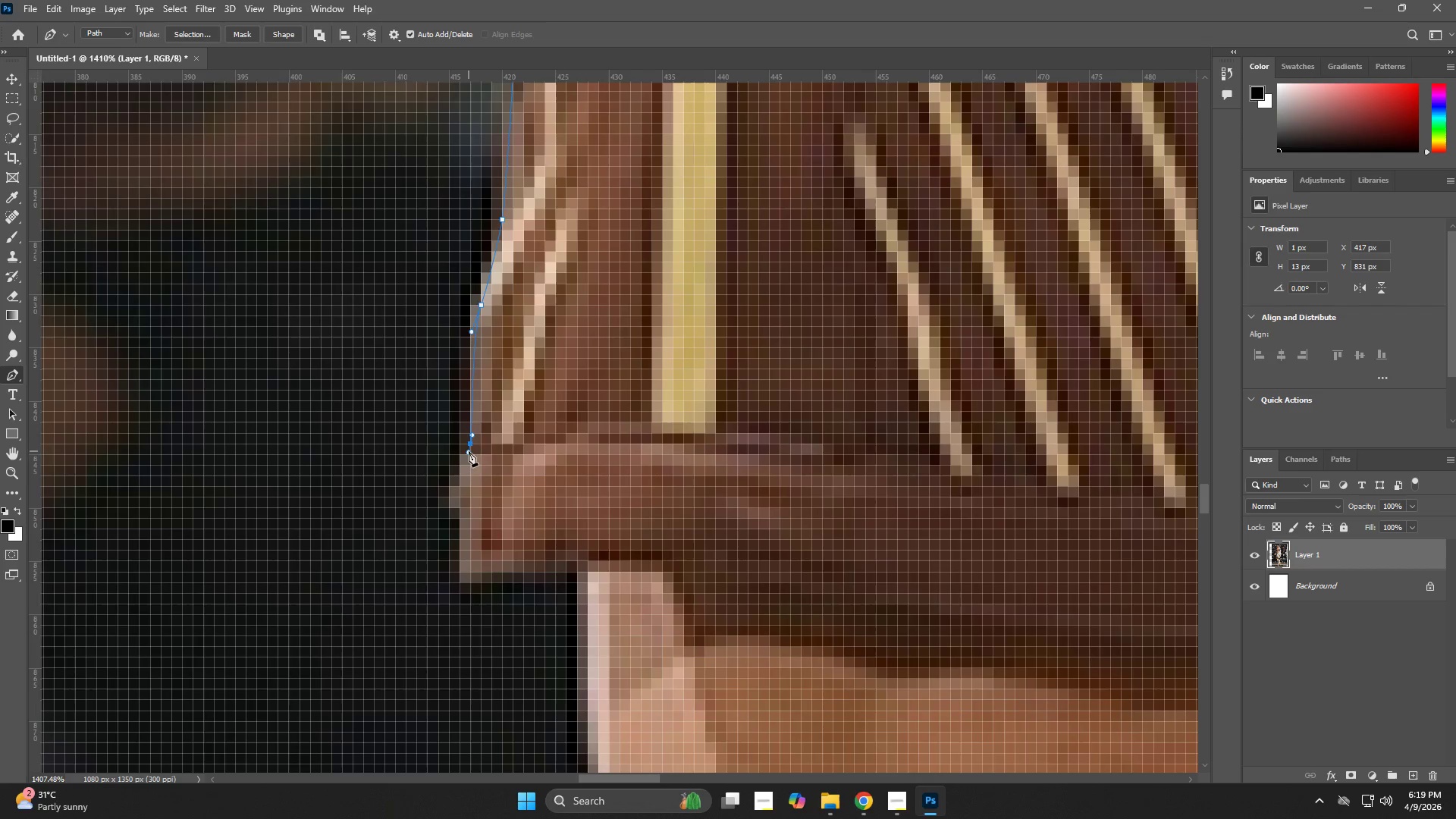 
hold_key(key=Space, duration=0.66)
 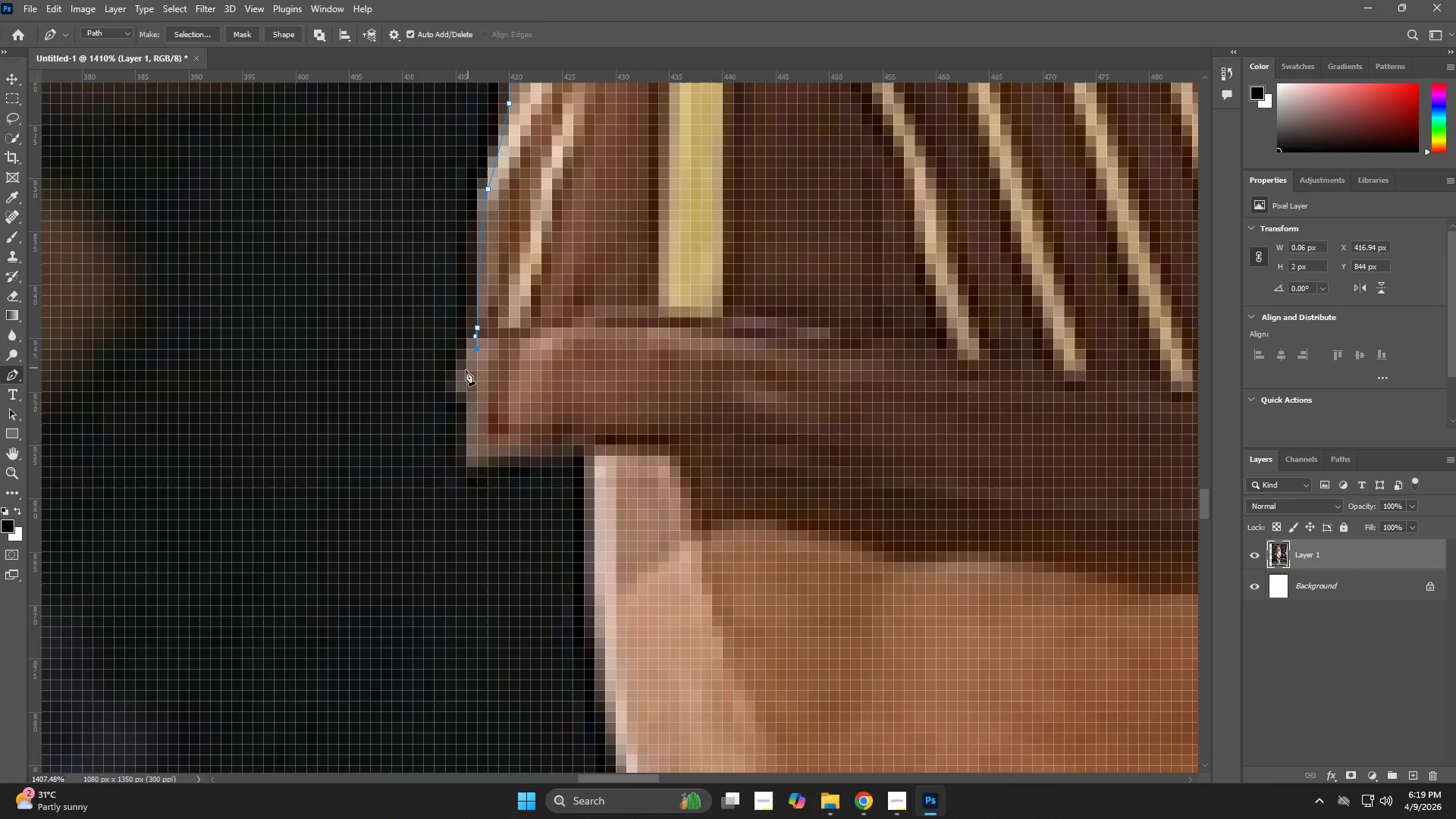 
left_click_drag(start_coordinate=[486, 448], to_coordinate=[493, 332])
 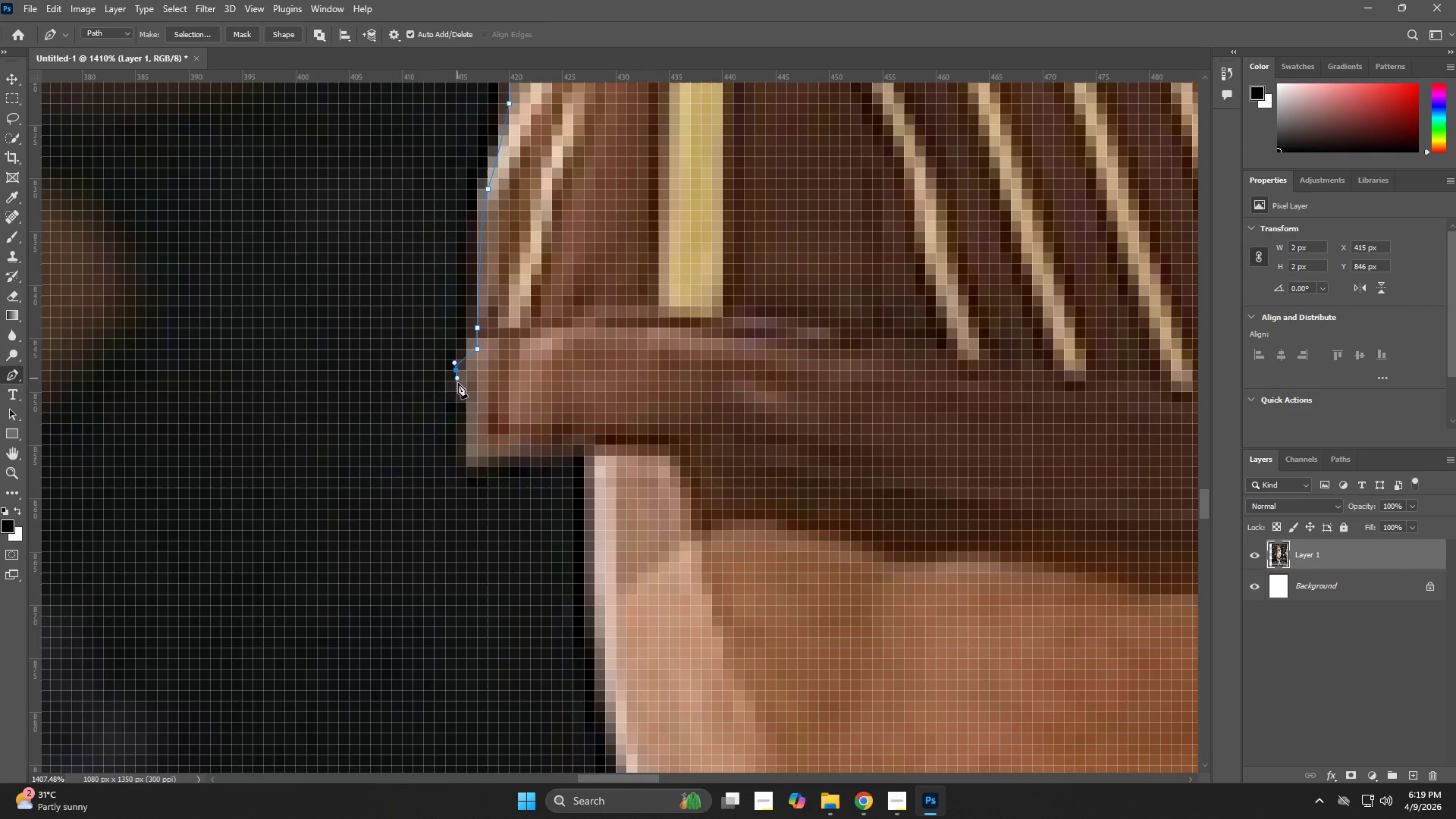 
left_click_drag(start_coordinate=[469, 397], to_coordinate=[471, 402])
 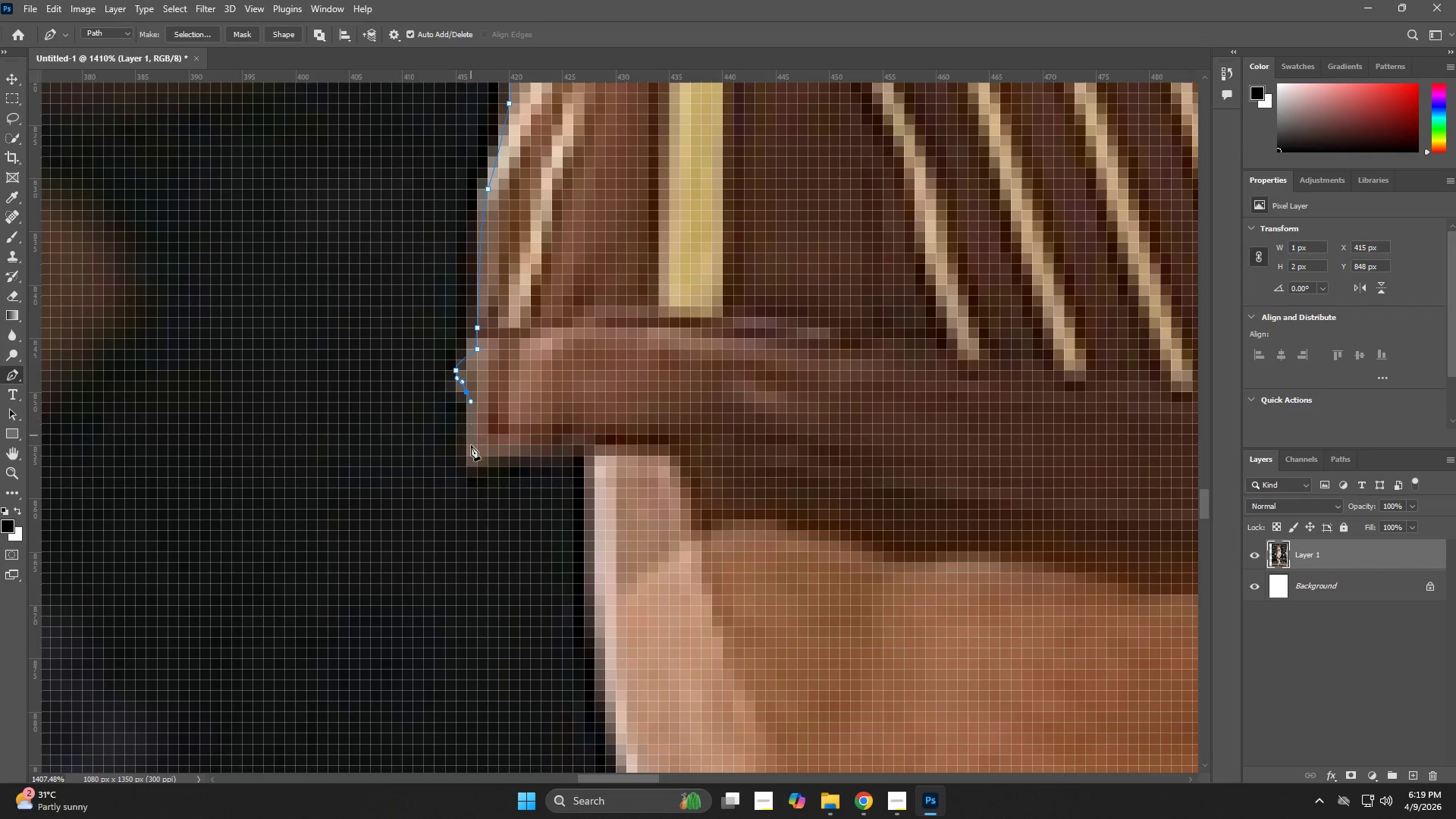 
left_click_drag(start_coordinate=[472, 456], to_coordinate=[472, 460])
 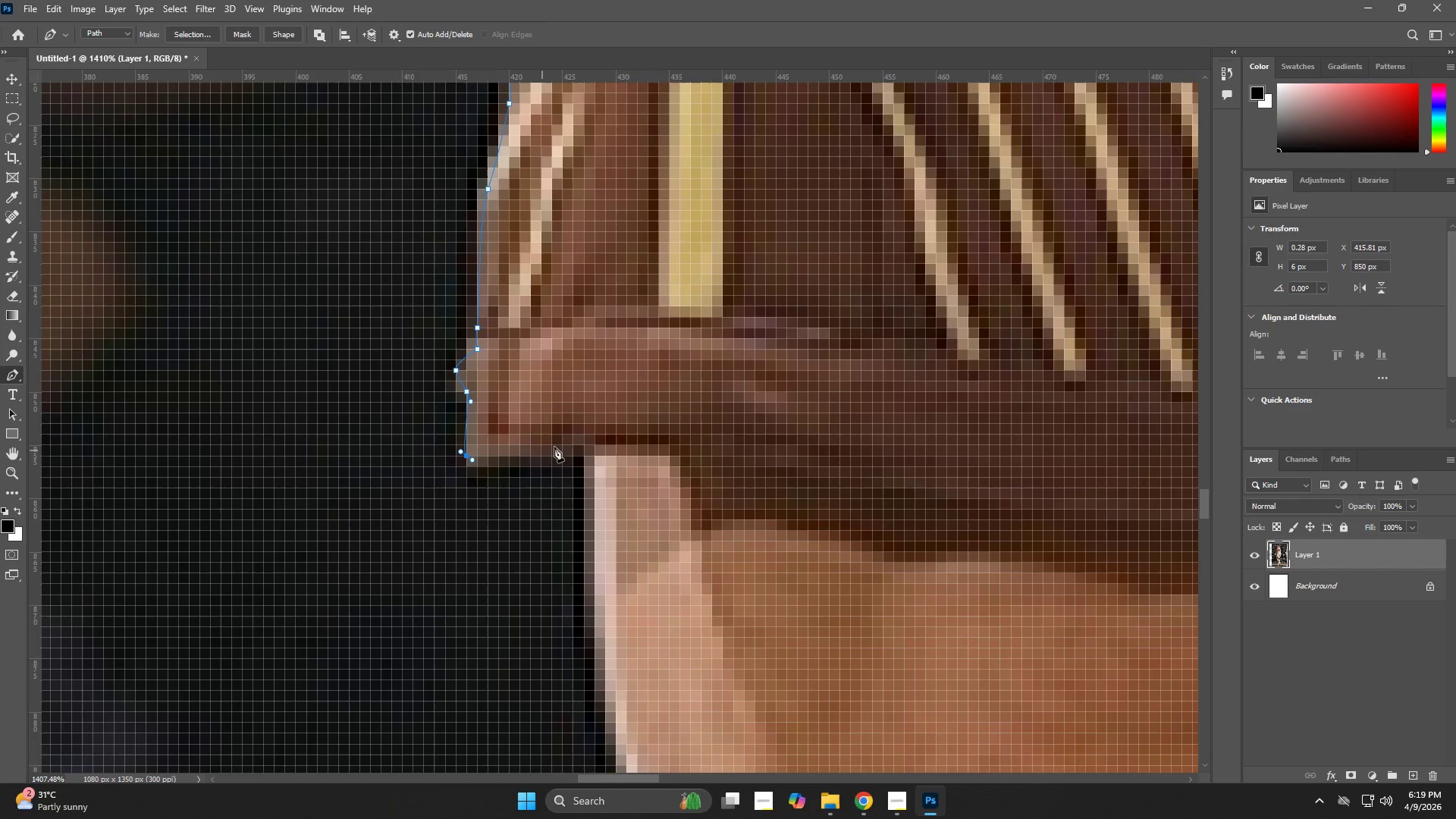 
left_click_drag(start_coordinate=[563, 443], to_coordinate=[573, 441])
 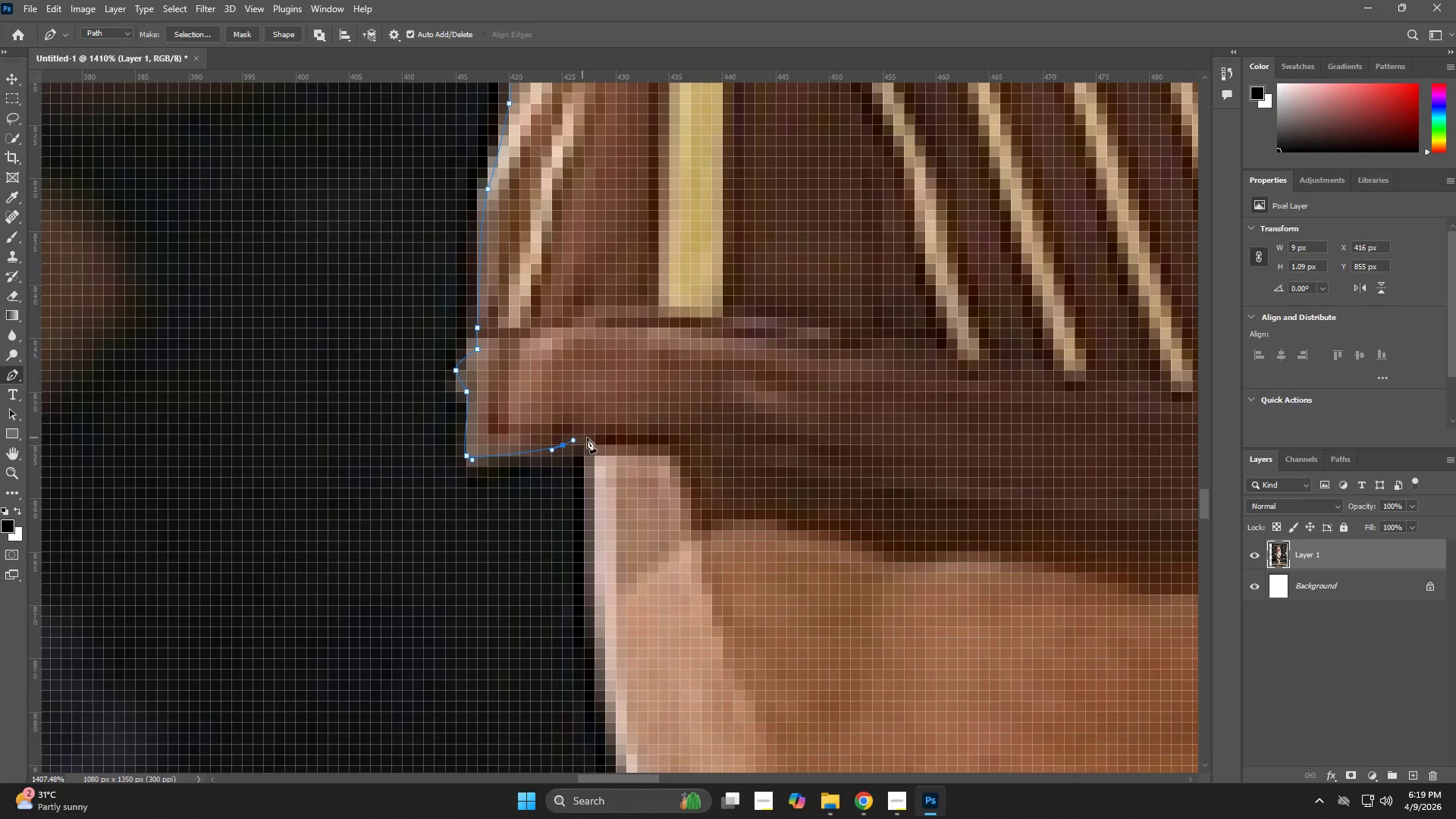 
double_click([597, 437])
 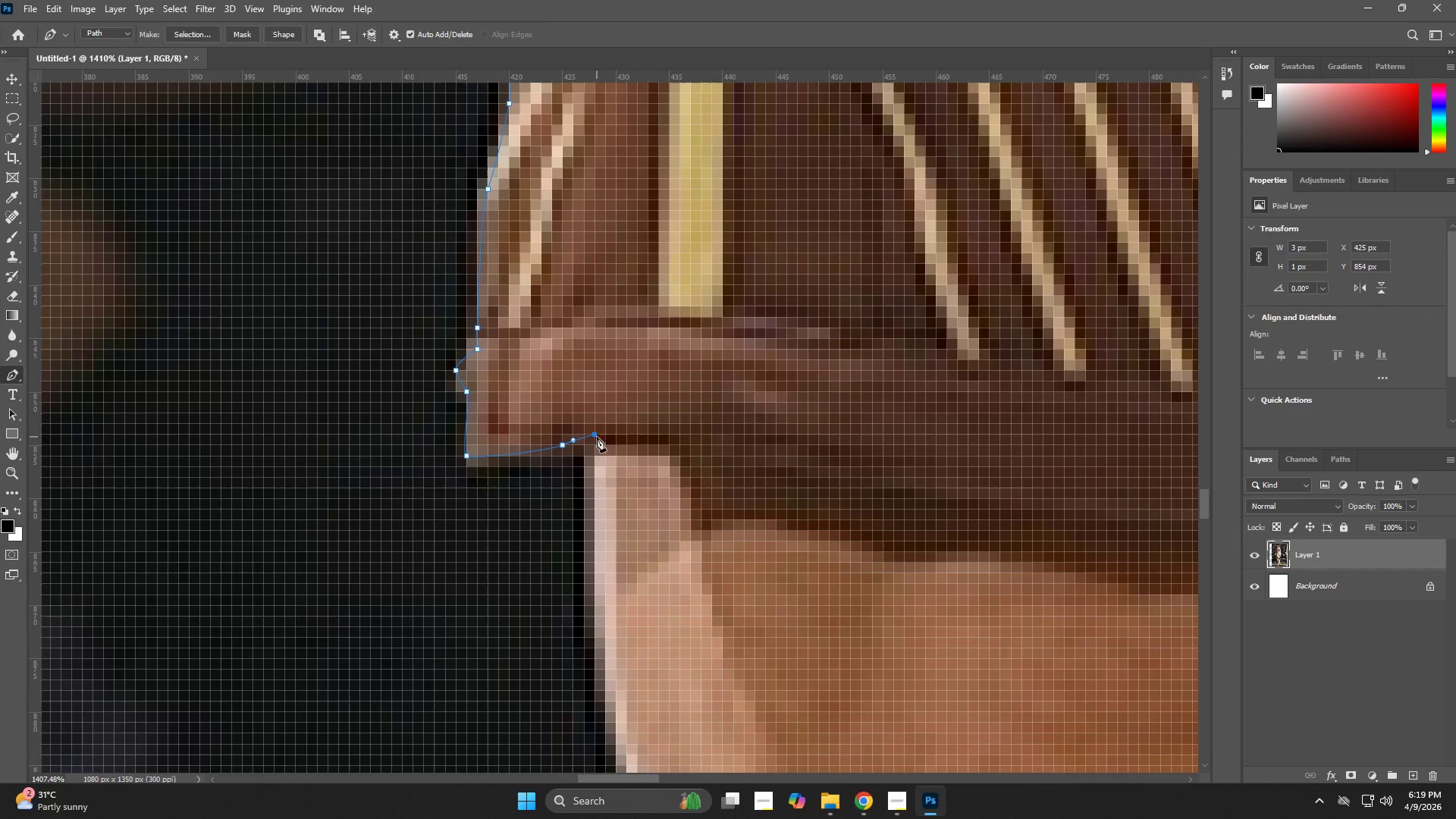 
hold_key(key=Space, duration=0.64)
 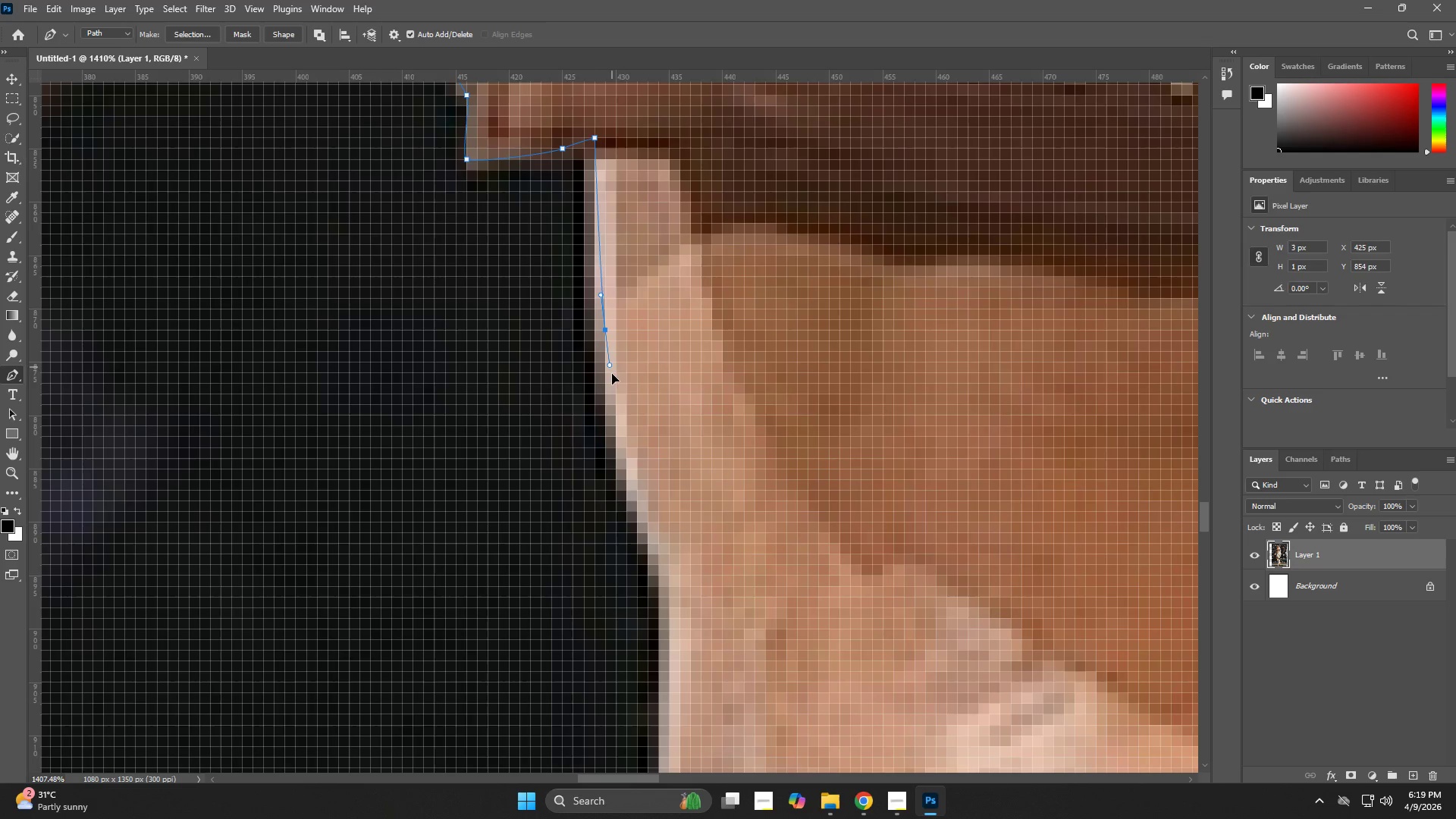 
left_click_drag(start_coordinate=[601, 502], to_coordinate=[601, 206])
 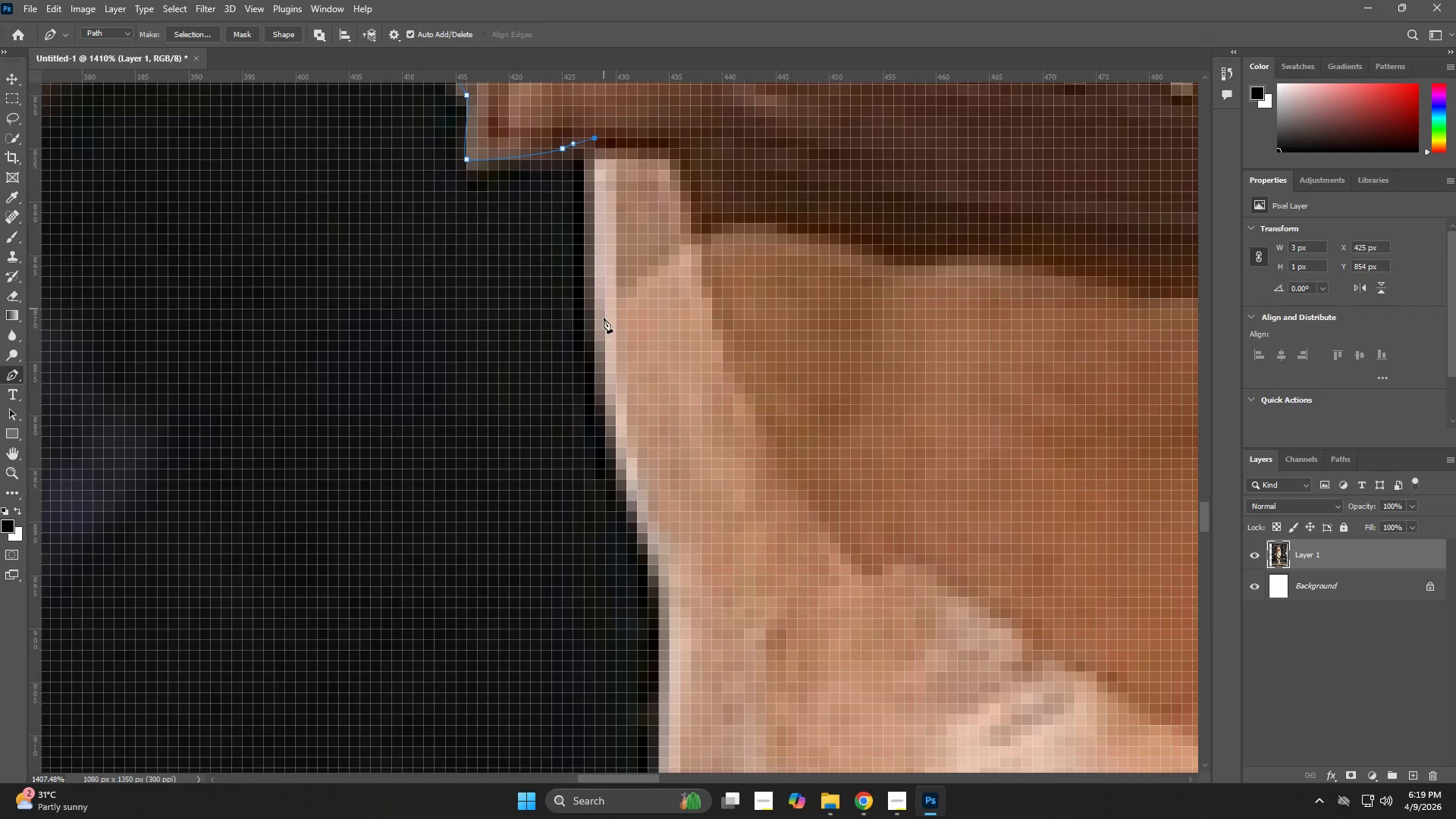 
left_click_drag(start_coordinate=[604, 331], to_coordinate=[615, 393])
 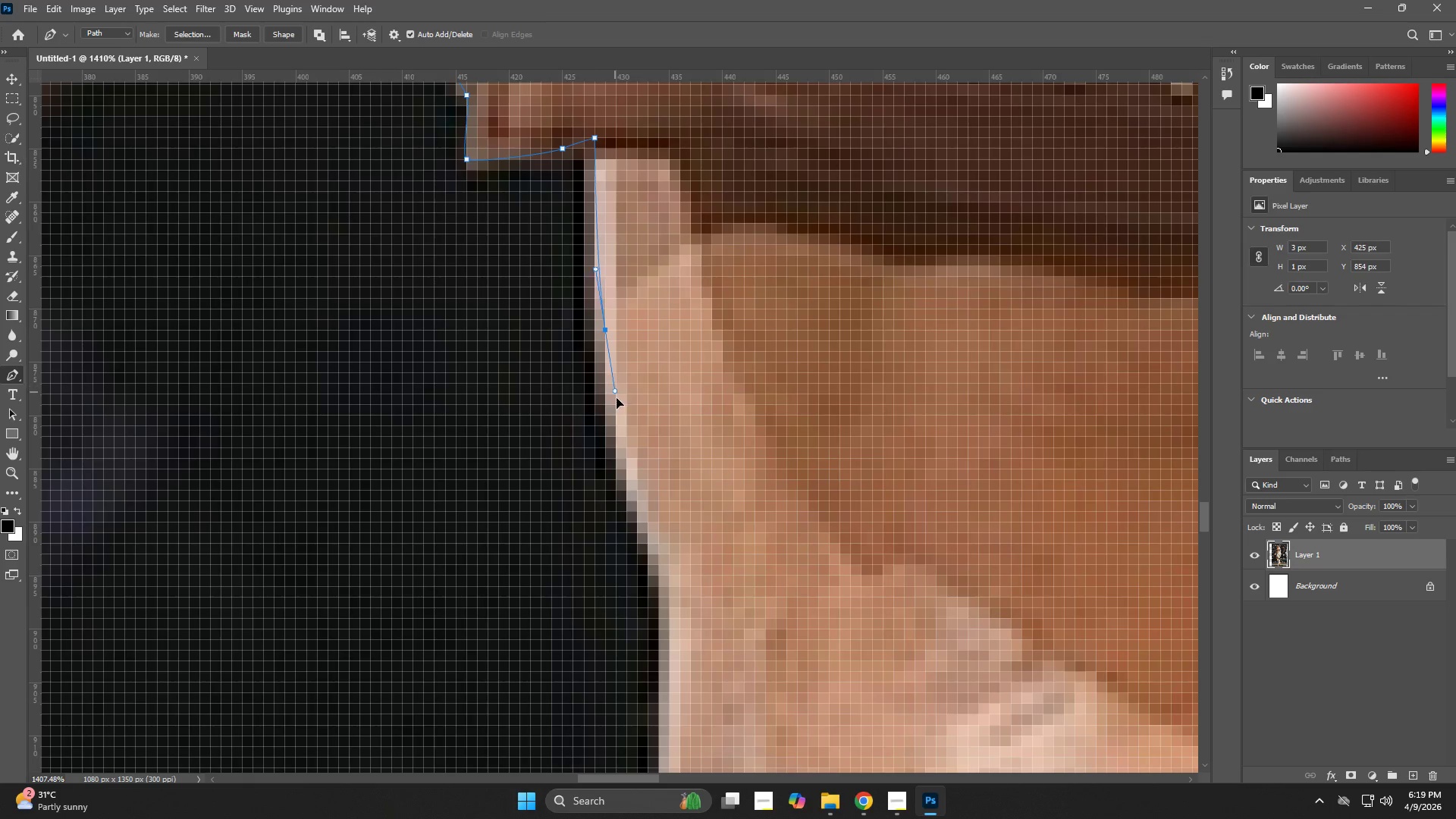 
hold_key(key=Space, duration=0.66)
 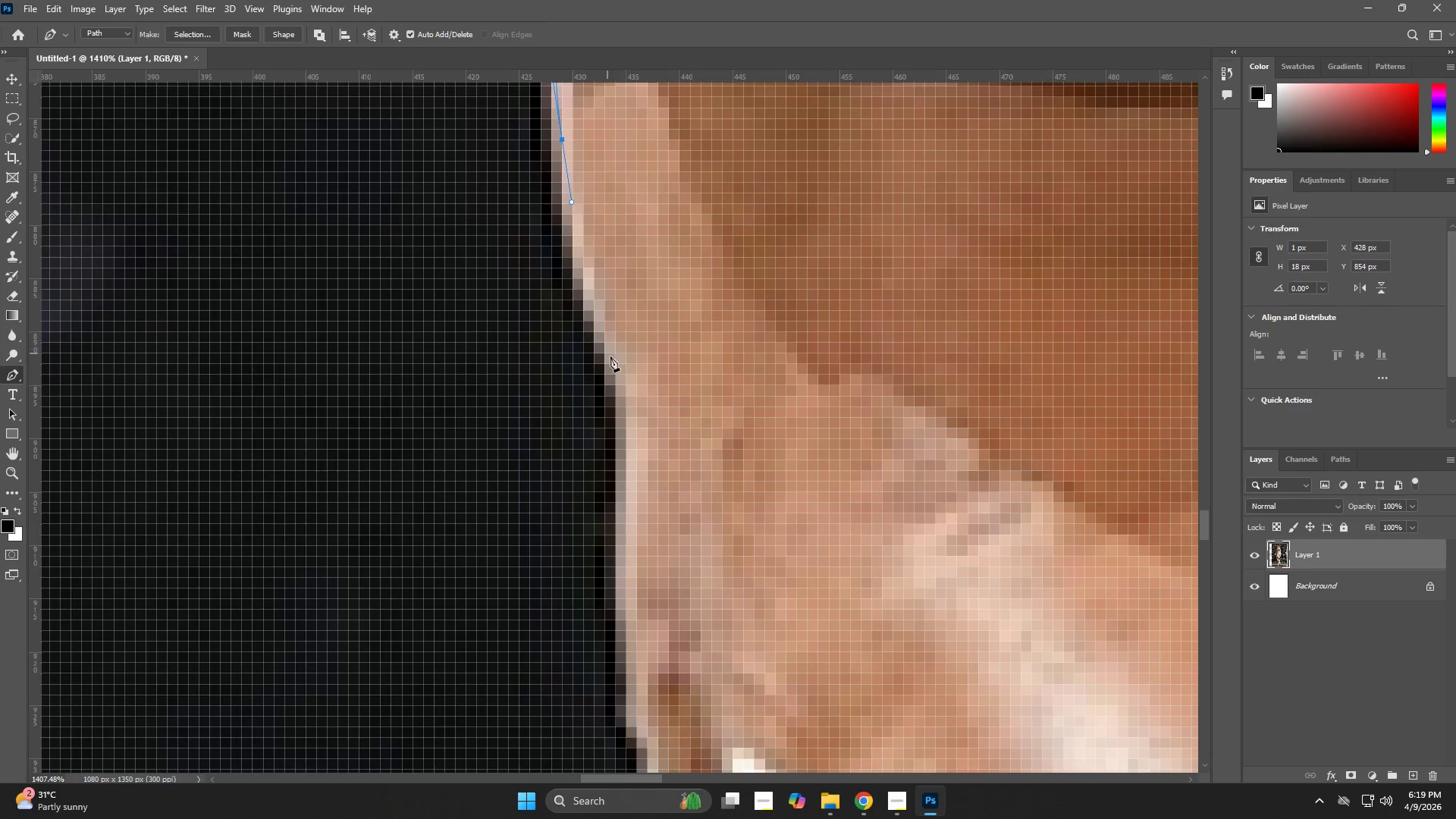 
left_click_drag(start_coordinate=[617, 438], to_coordinate=[574, 248])
 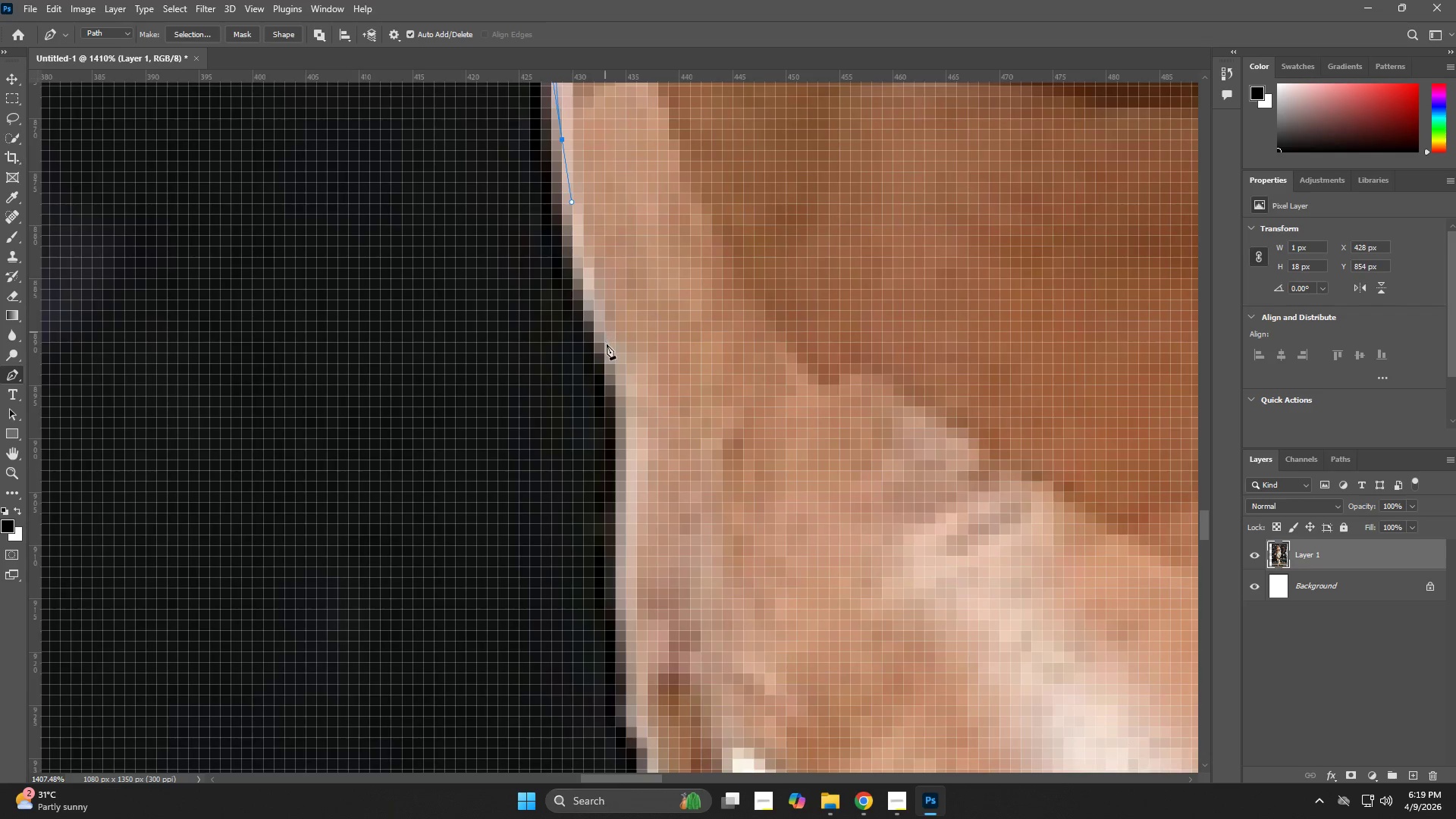 
left_click_drag(start_coordinate=[610, 356], to_coordinate=[620, 378])
 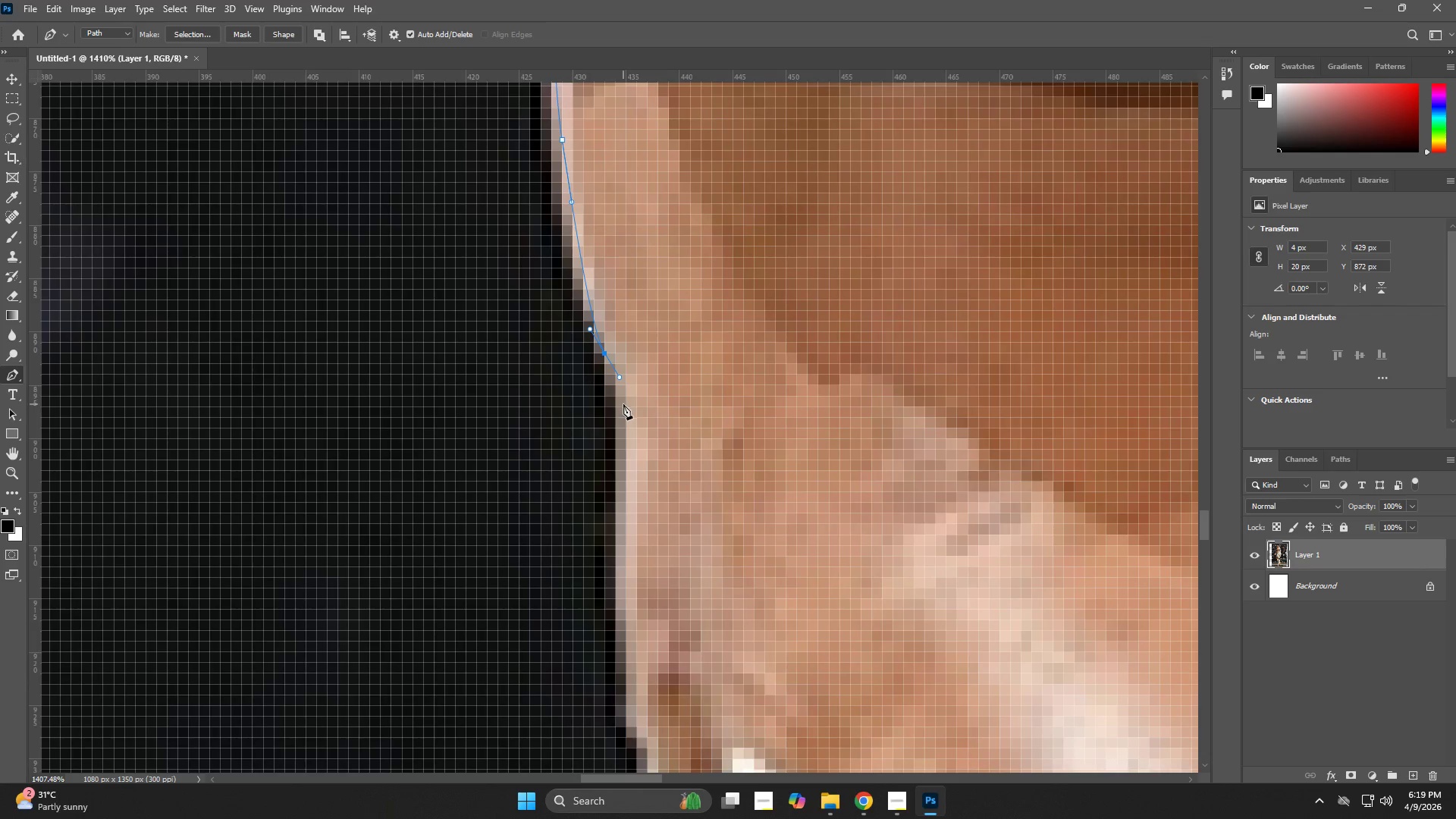 
left_click_drag(start_coordinate=[623, 416], to_coordinate=[623, 425])
 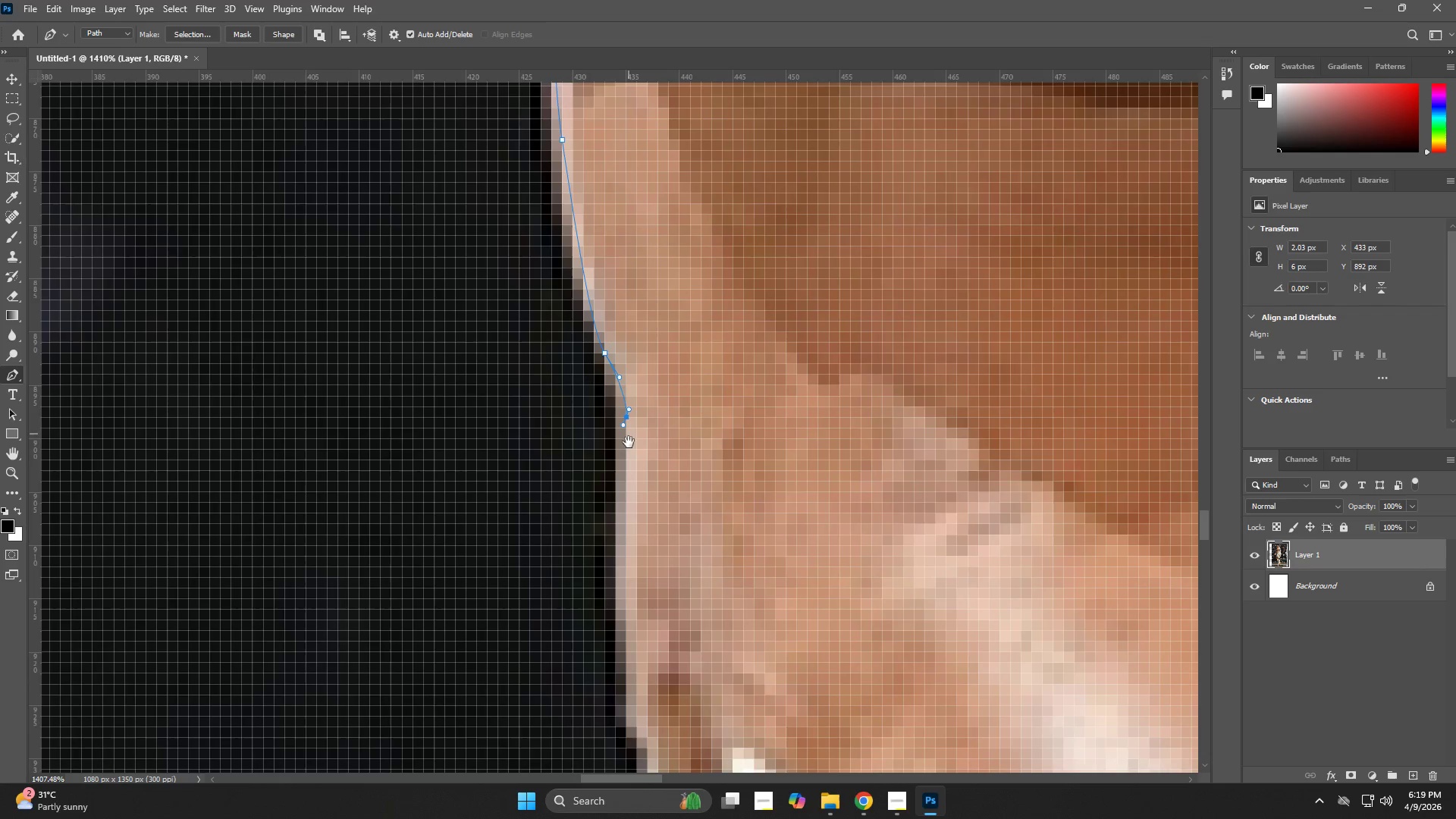 
hold_key(key=Space, duration=0.91)
 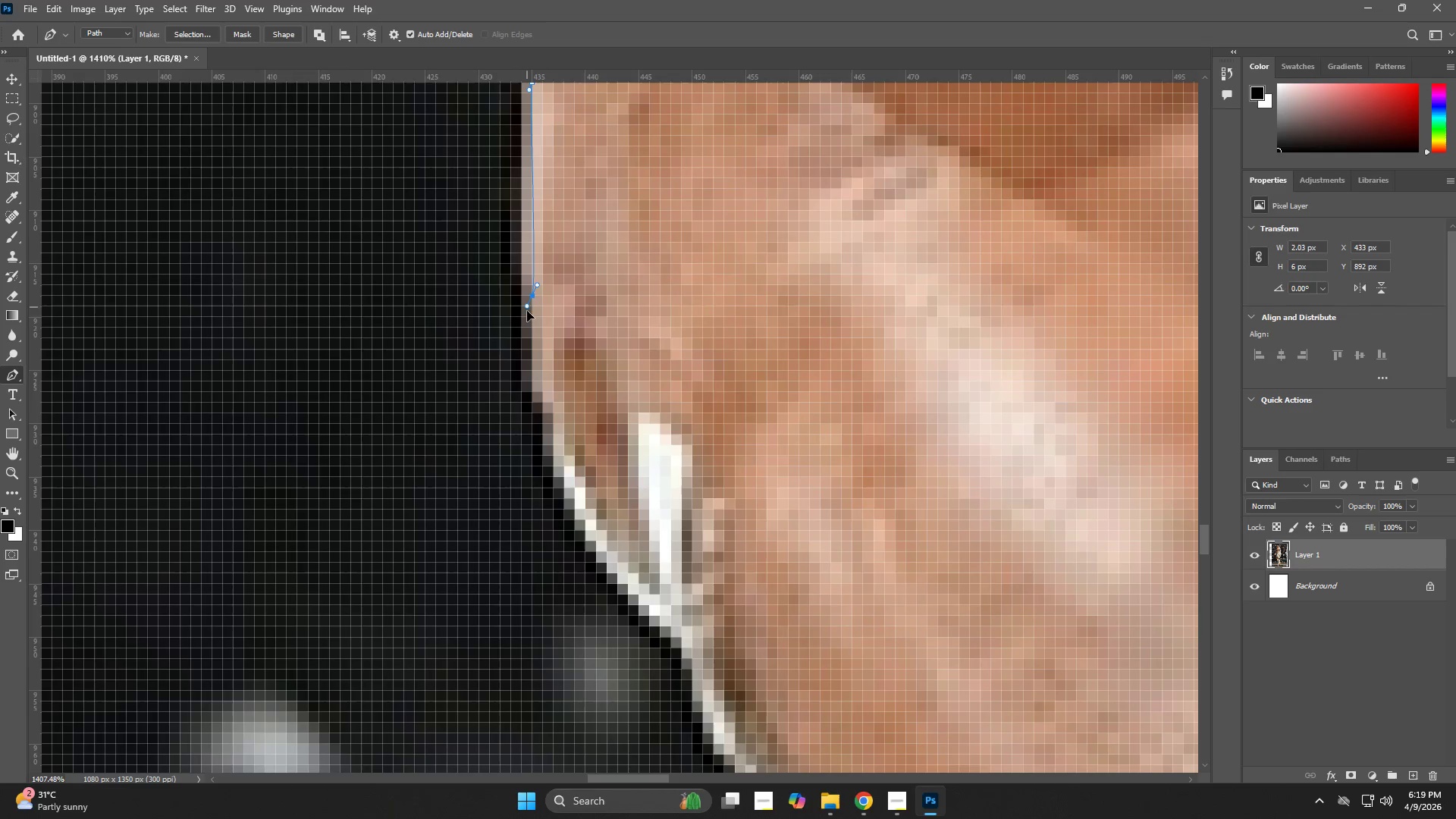 
left_click_drag(start_coordinate=[642, 523], to_coordinate=[548, 188])
 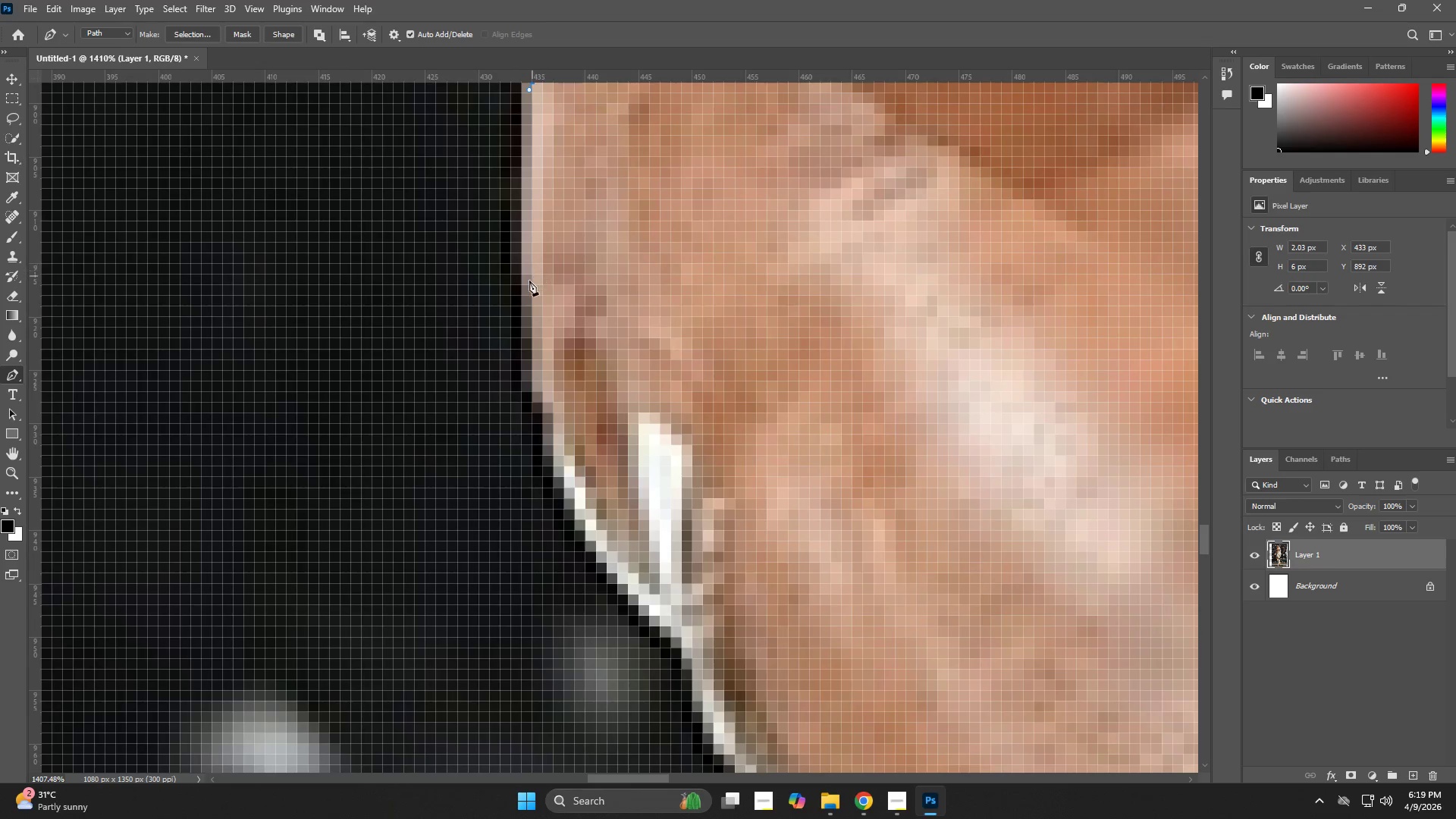 
left_click_drag(start_coordinate=[527, 299], to_coordinate=[538, 361])
 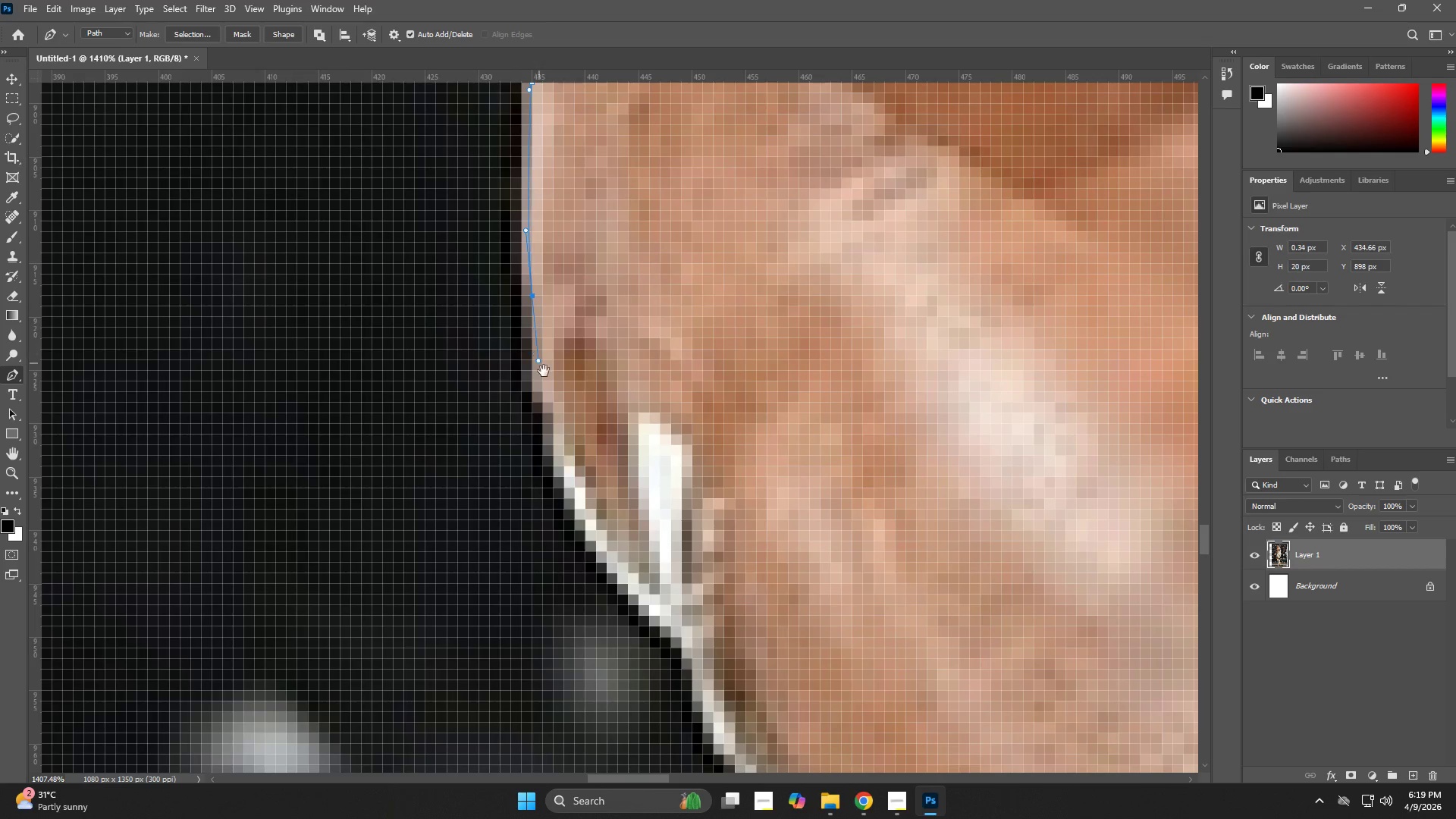 
hold_key(key=Space, duration=0.88)
 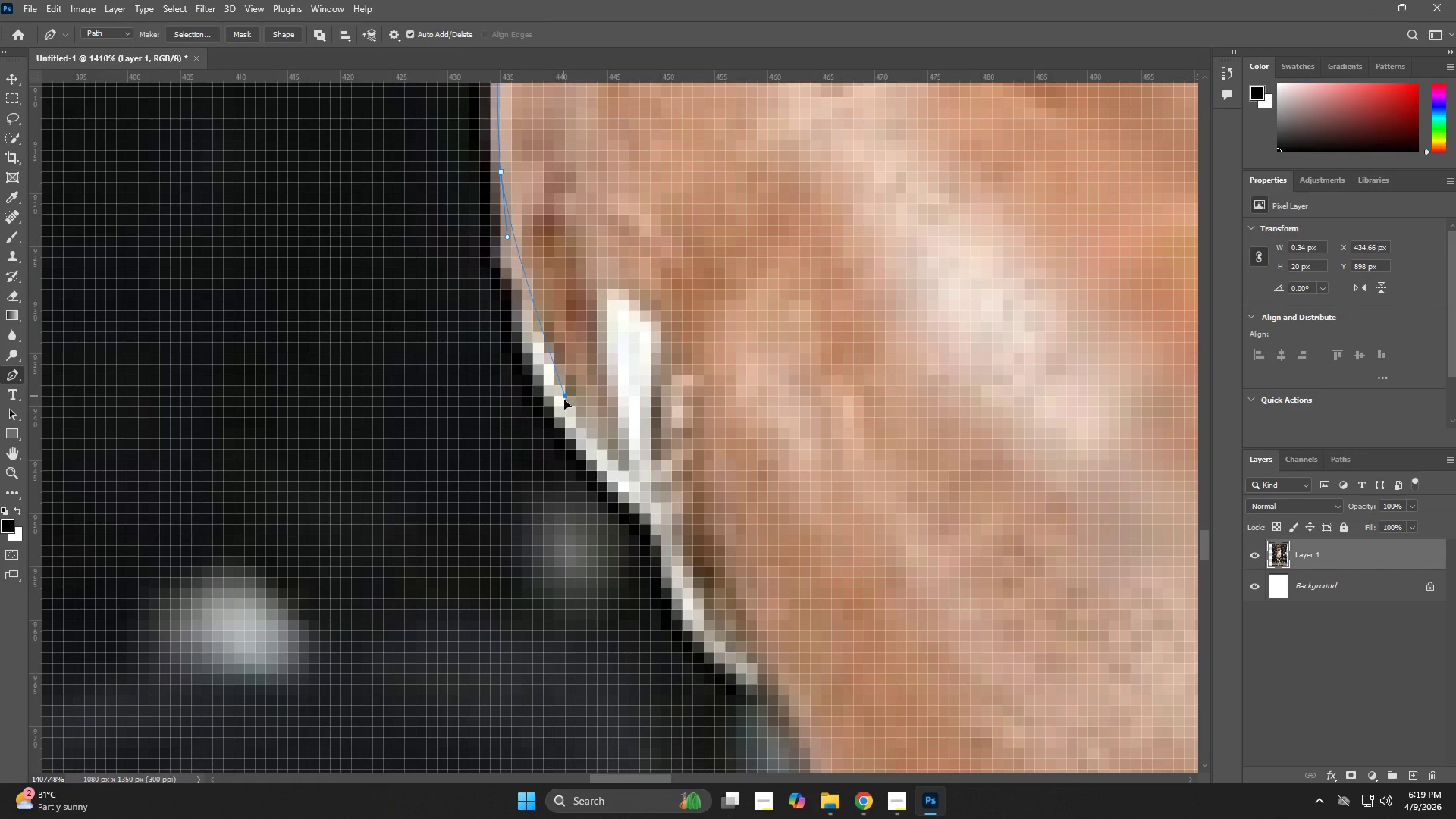 
left_click_drag(start_coordinate=[620, 442], to_coordinate=[589, 318])
 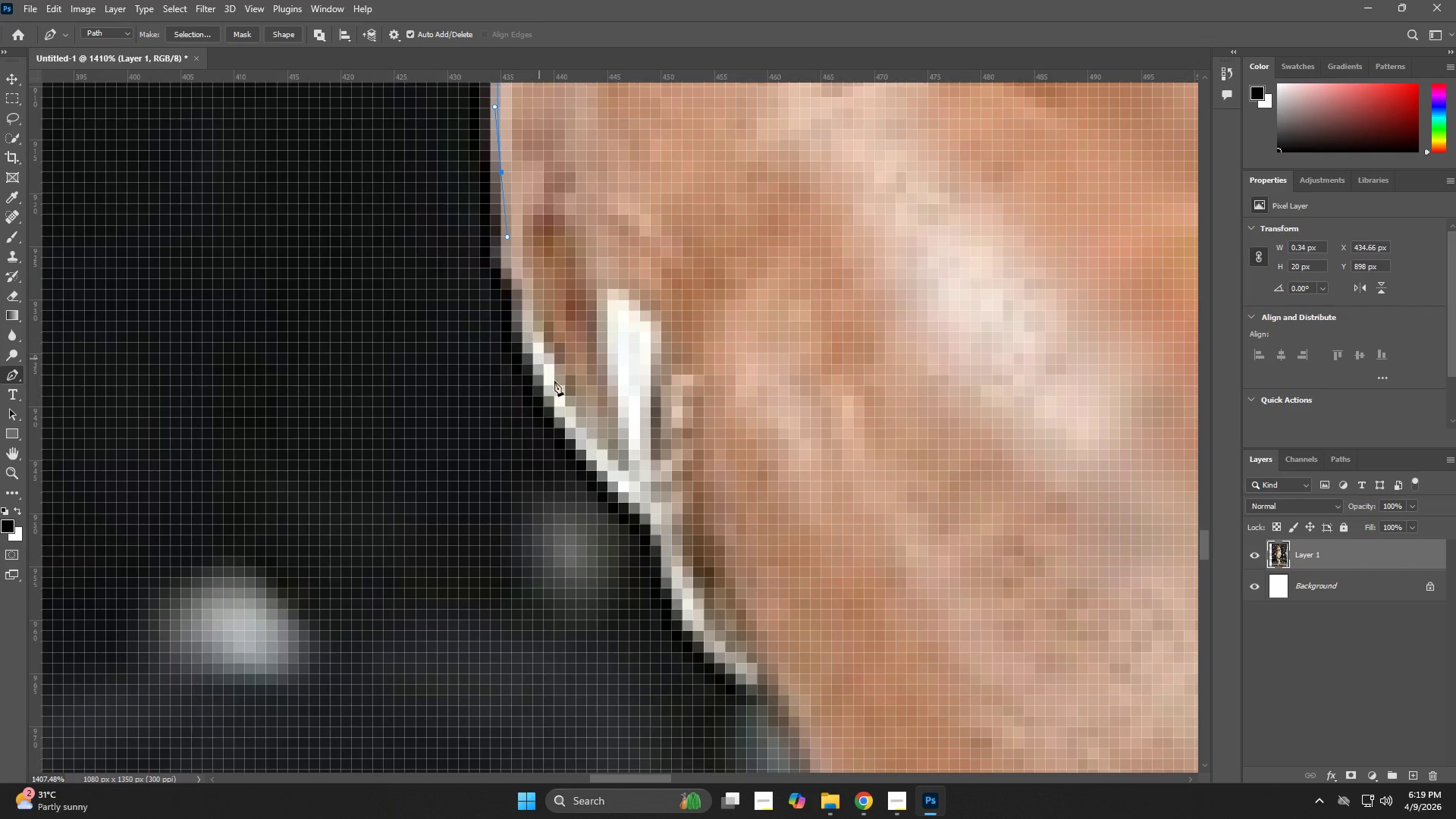 
left_click_drag(start_coordinate=[563, 396], to_coordinate=[573, 422])
 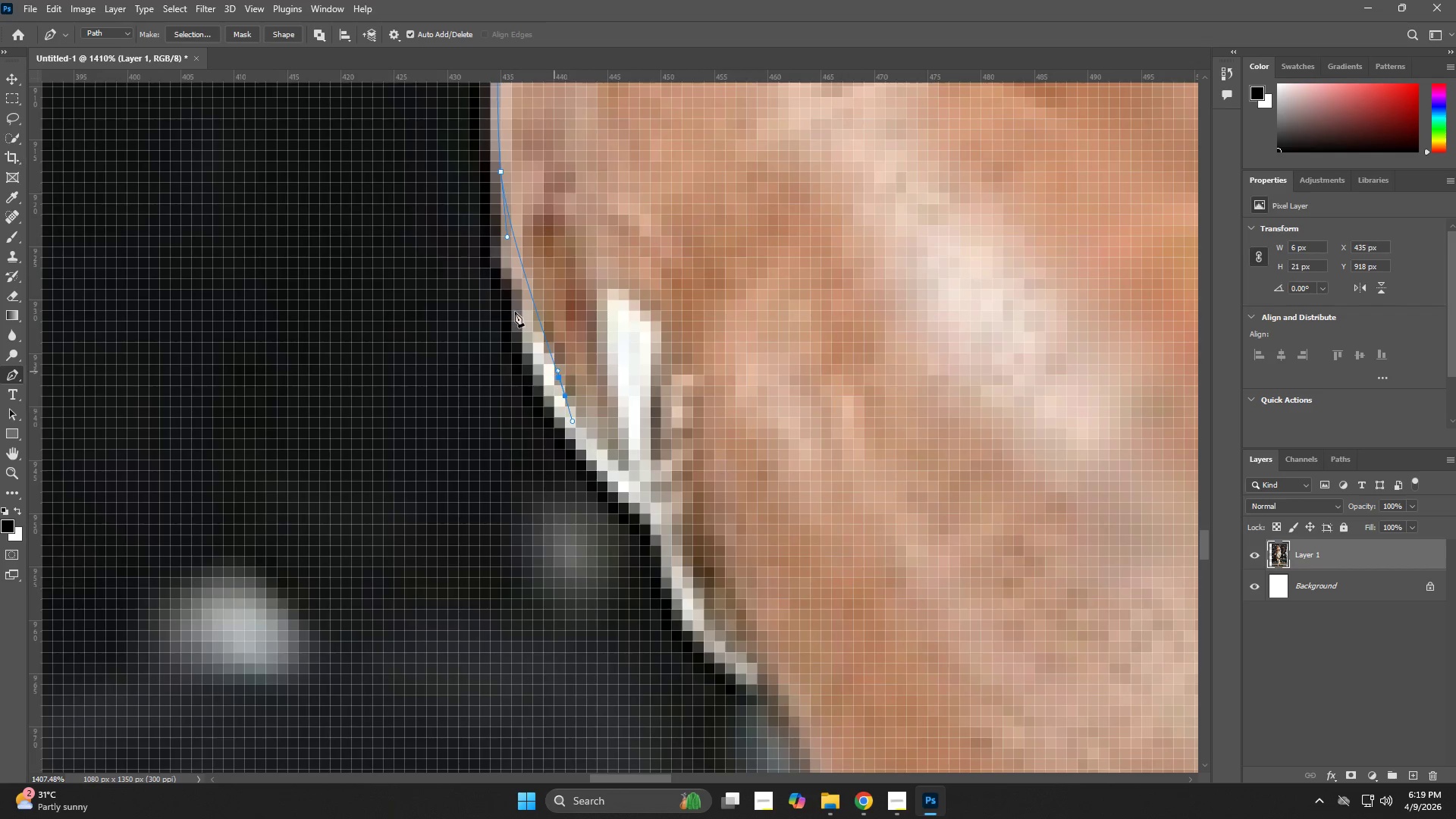 
key(Control+ControlLeft)
 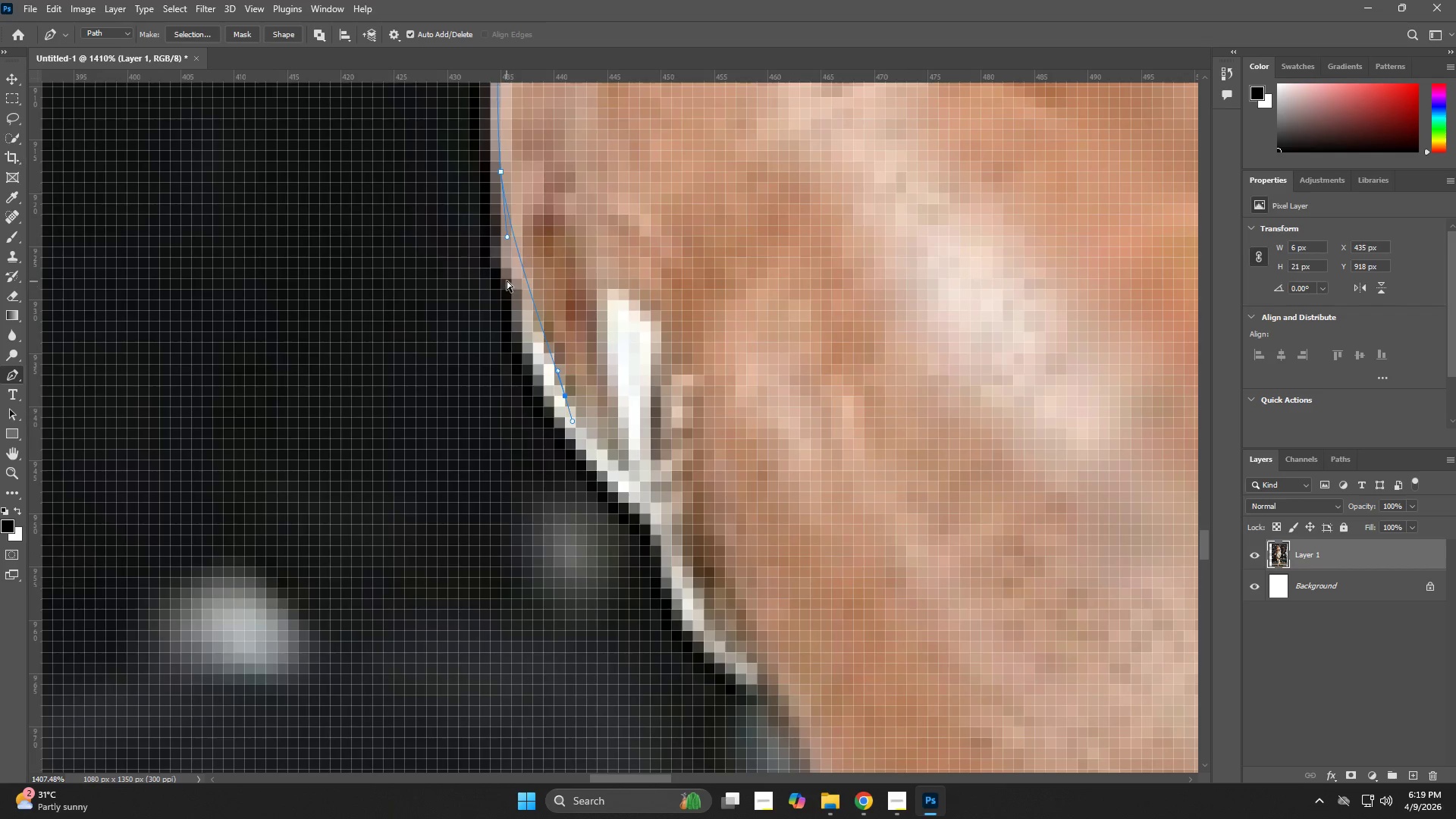 
key(Control+Z)
 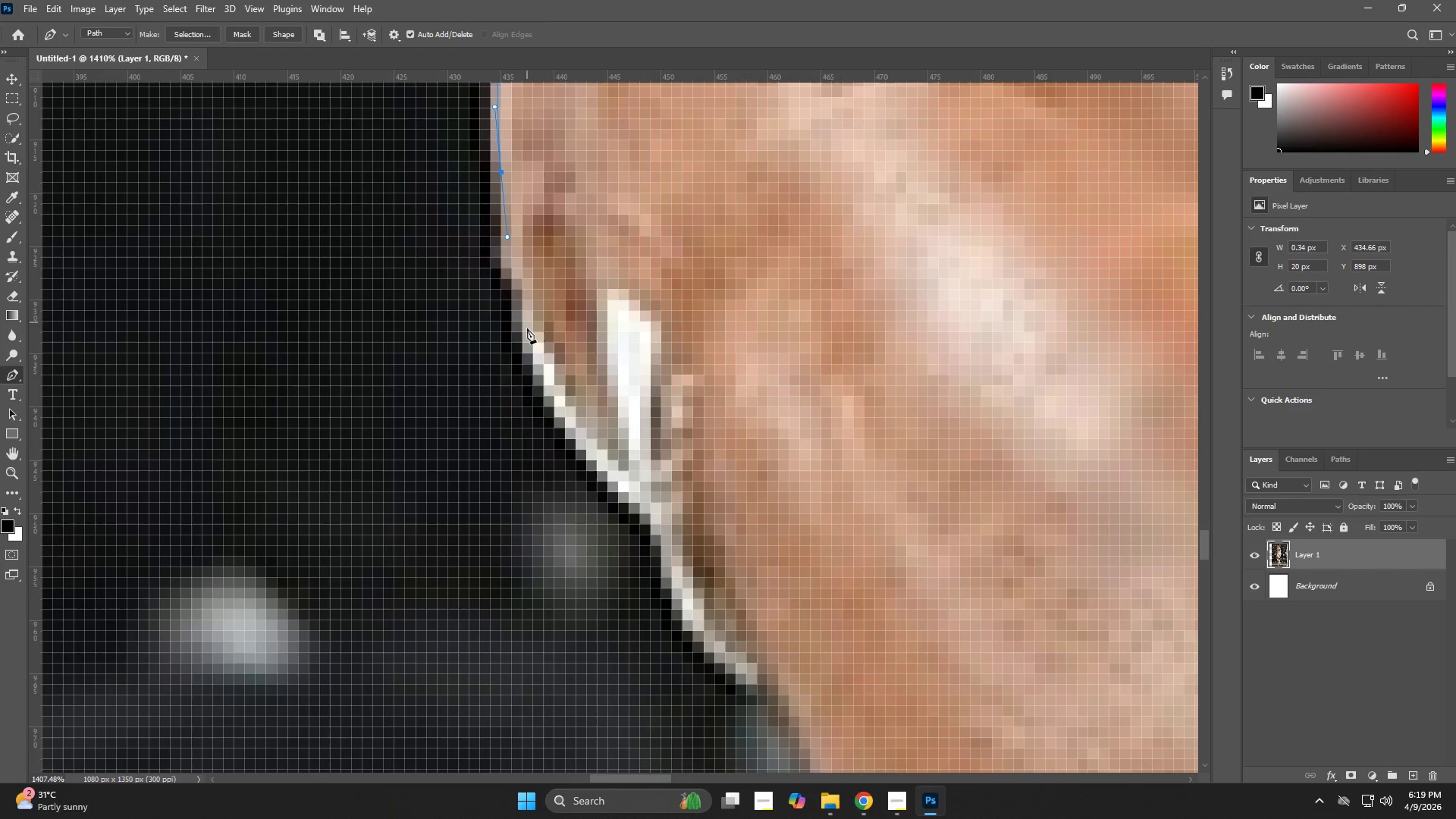 
left_click_drag(start_coordinate=[526, 345], to_coordinate=[548, 383])
 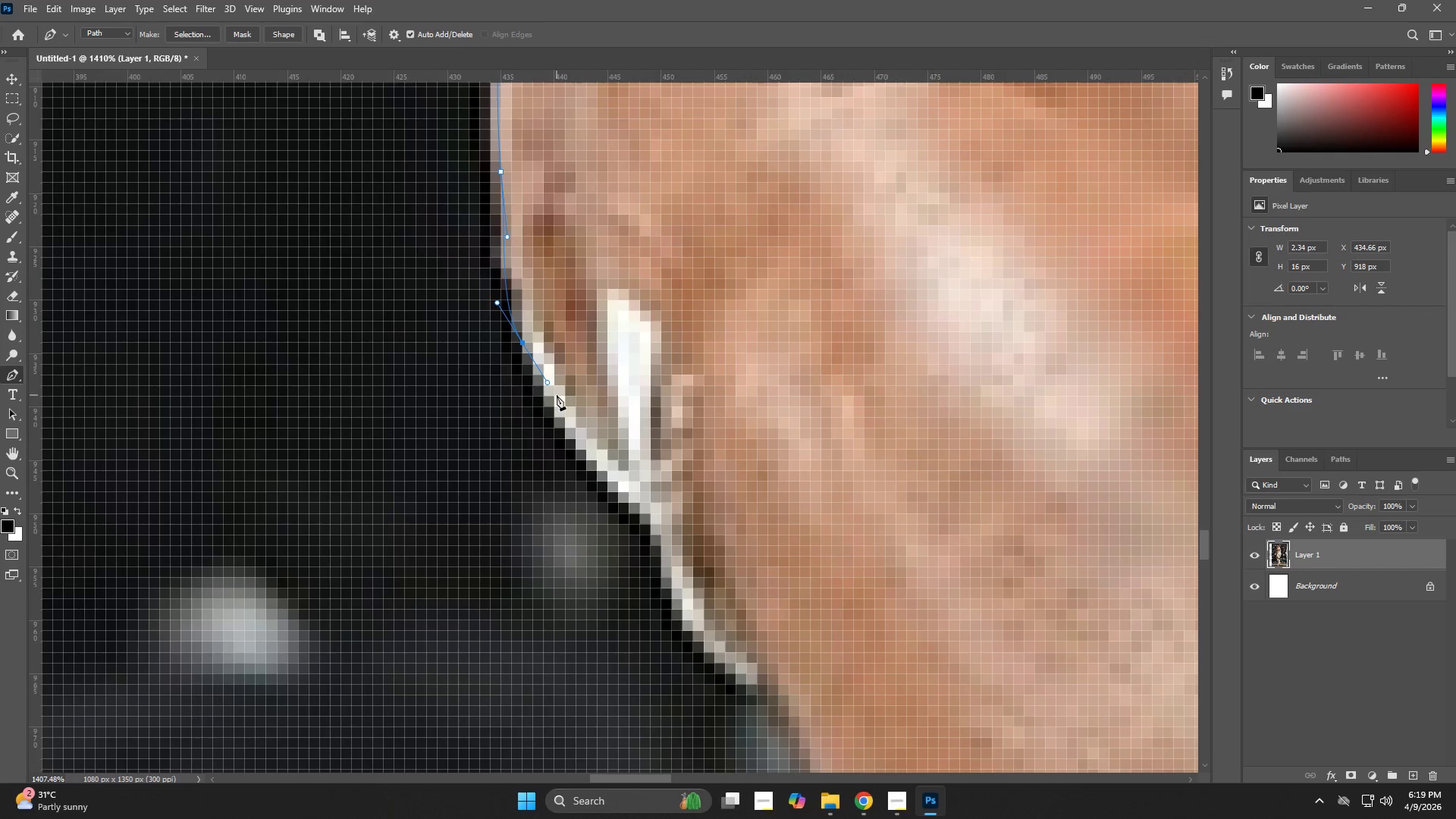 
key(Control+ControlLeft)
 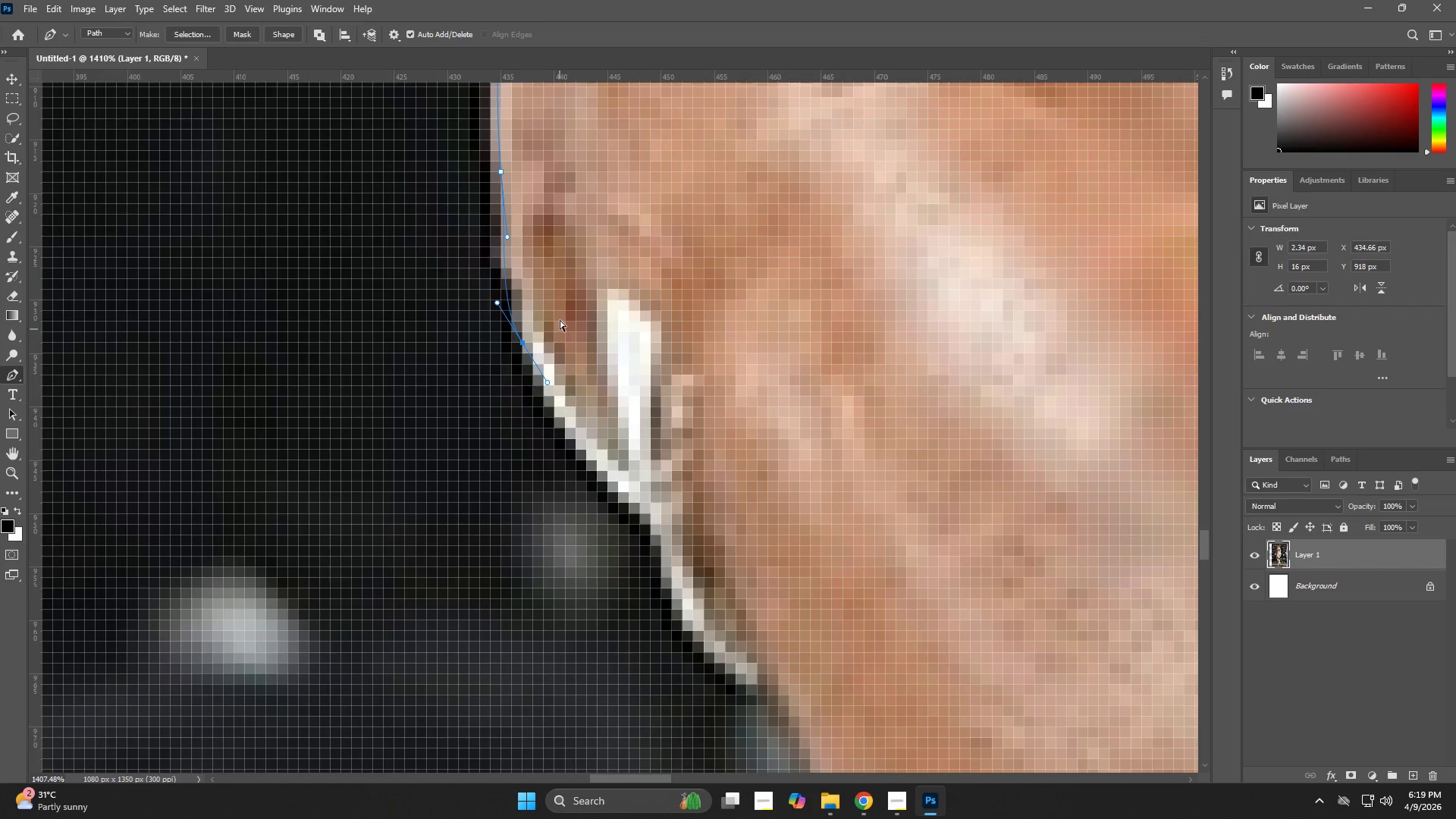 
key(Control+Z)
 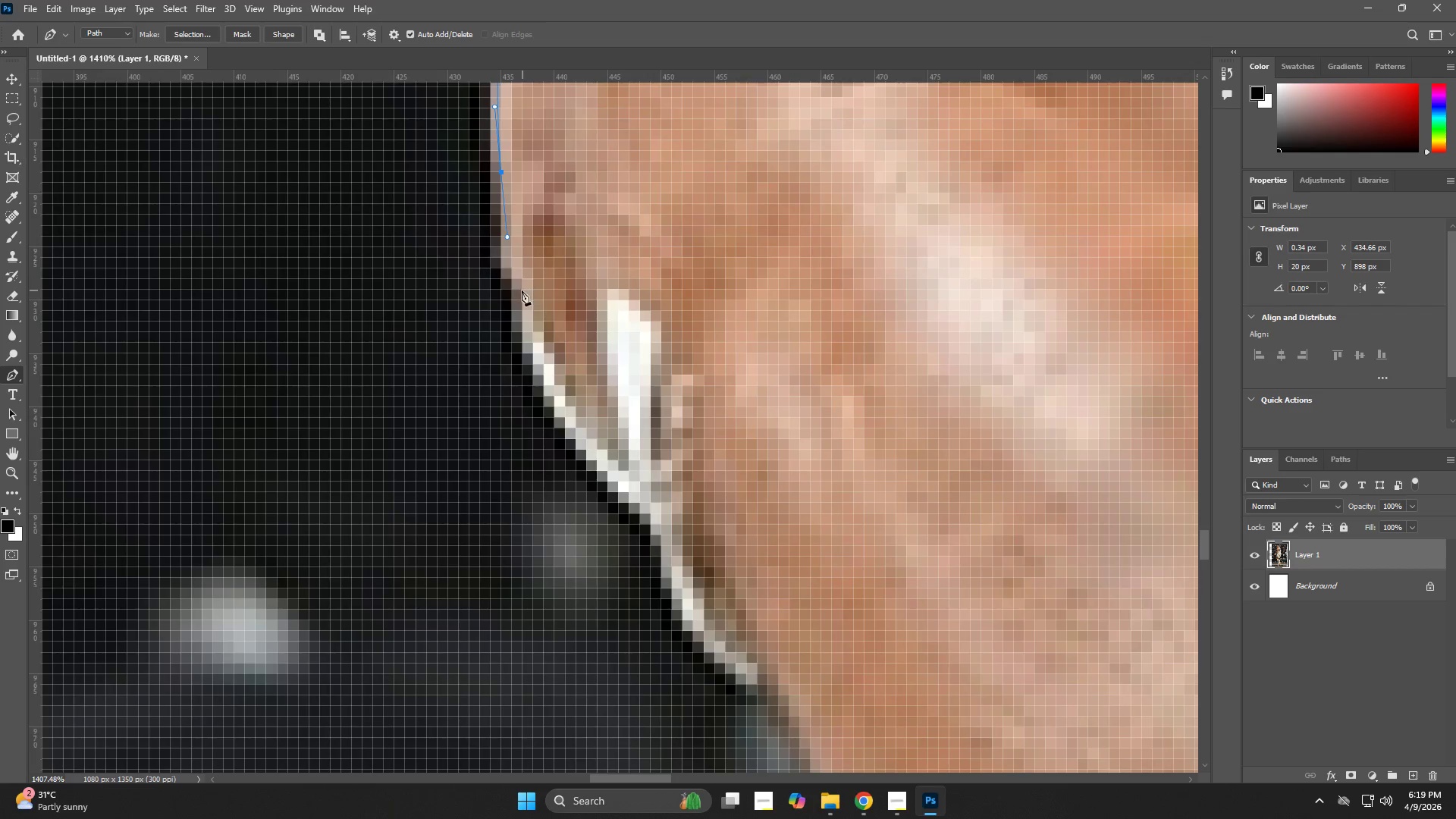 
left_click([520, 290])
 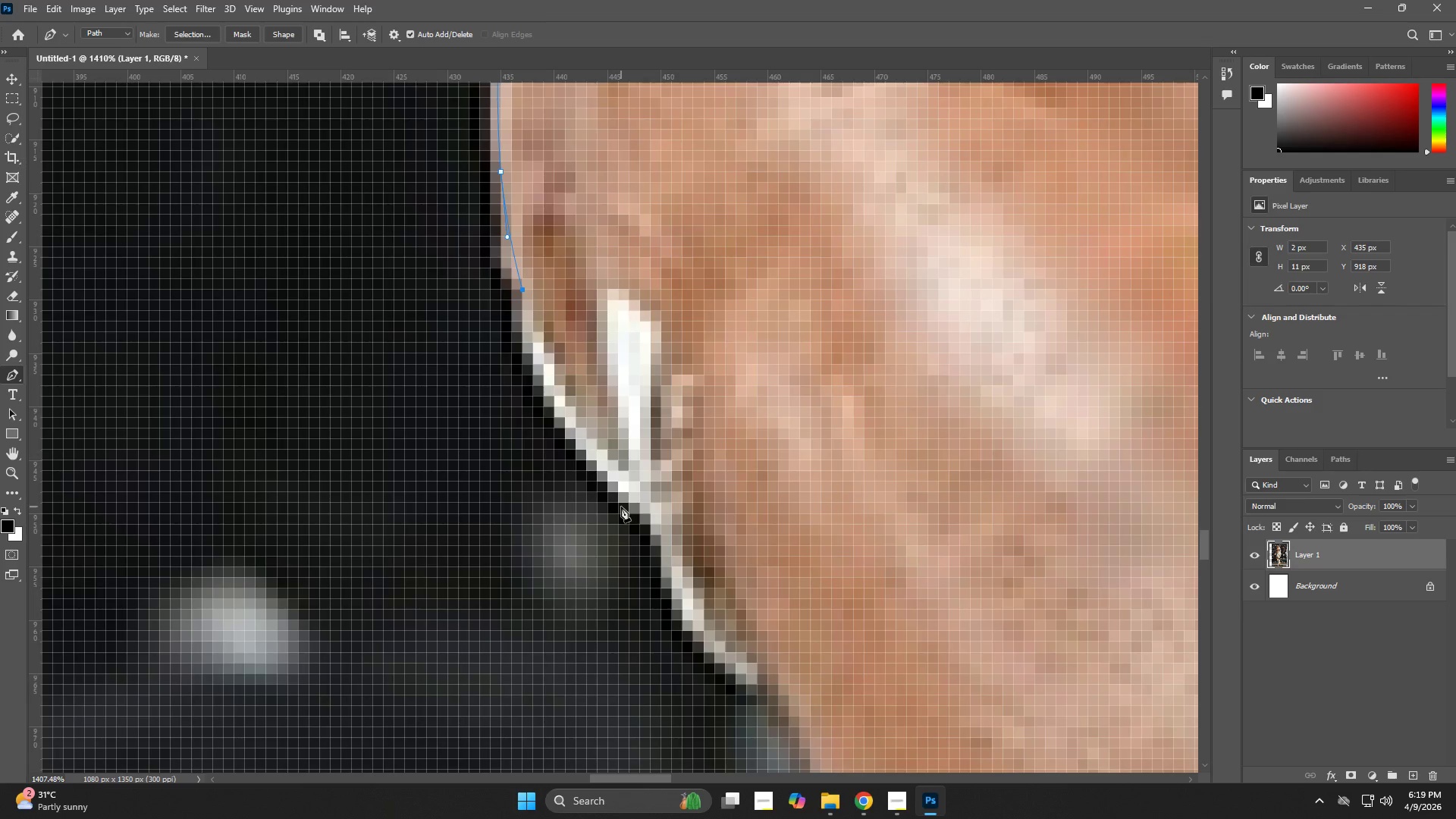 
left_click_drag(start_coordinate=[557, 410], to_coordinate=[568, 420])
 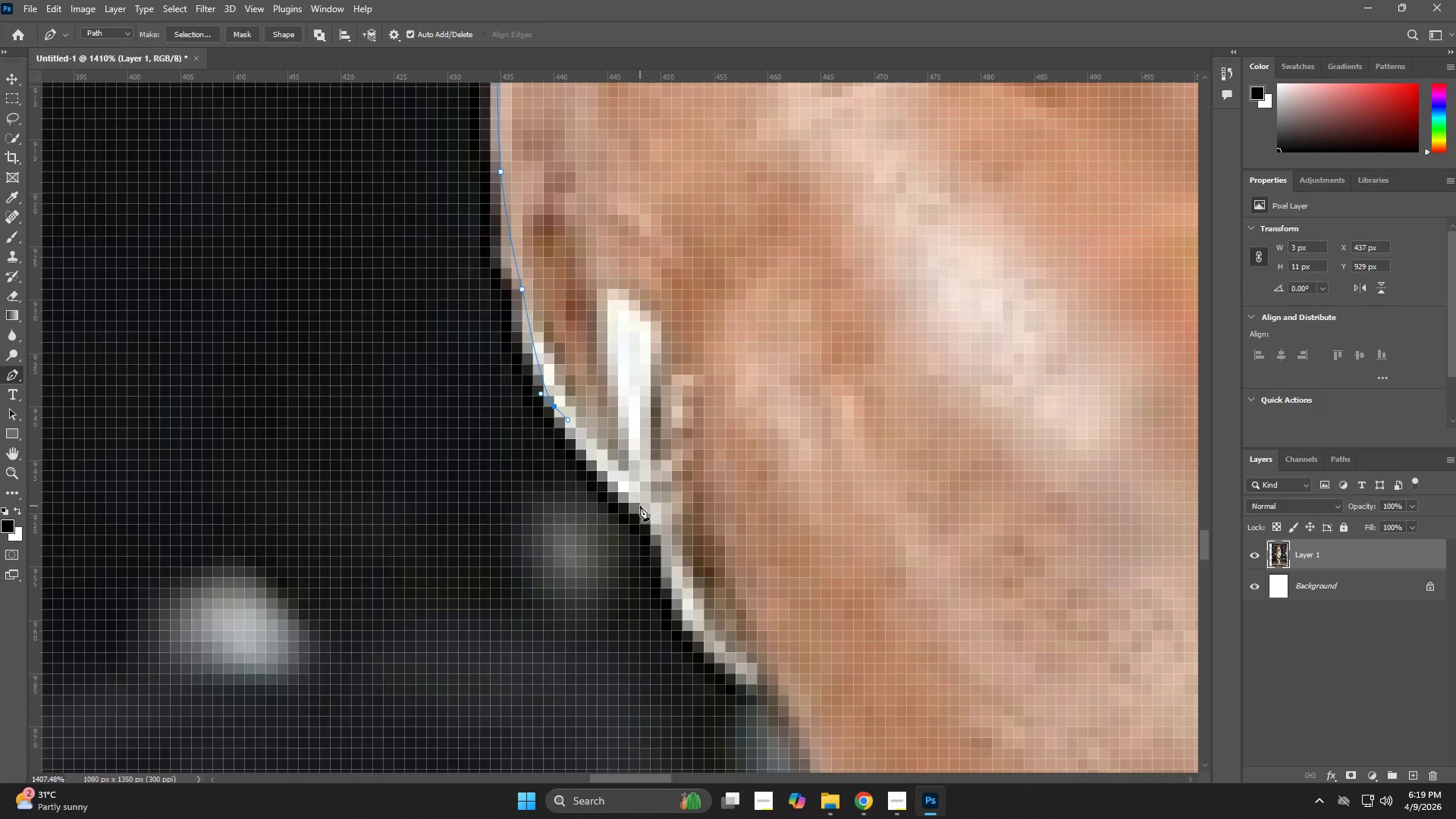 
left_click_drag(start_coordinate=[648, 510], to_coordinate=[656, 519])
 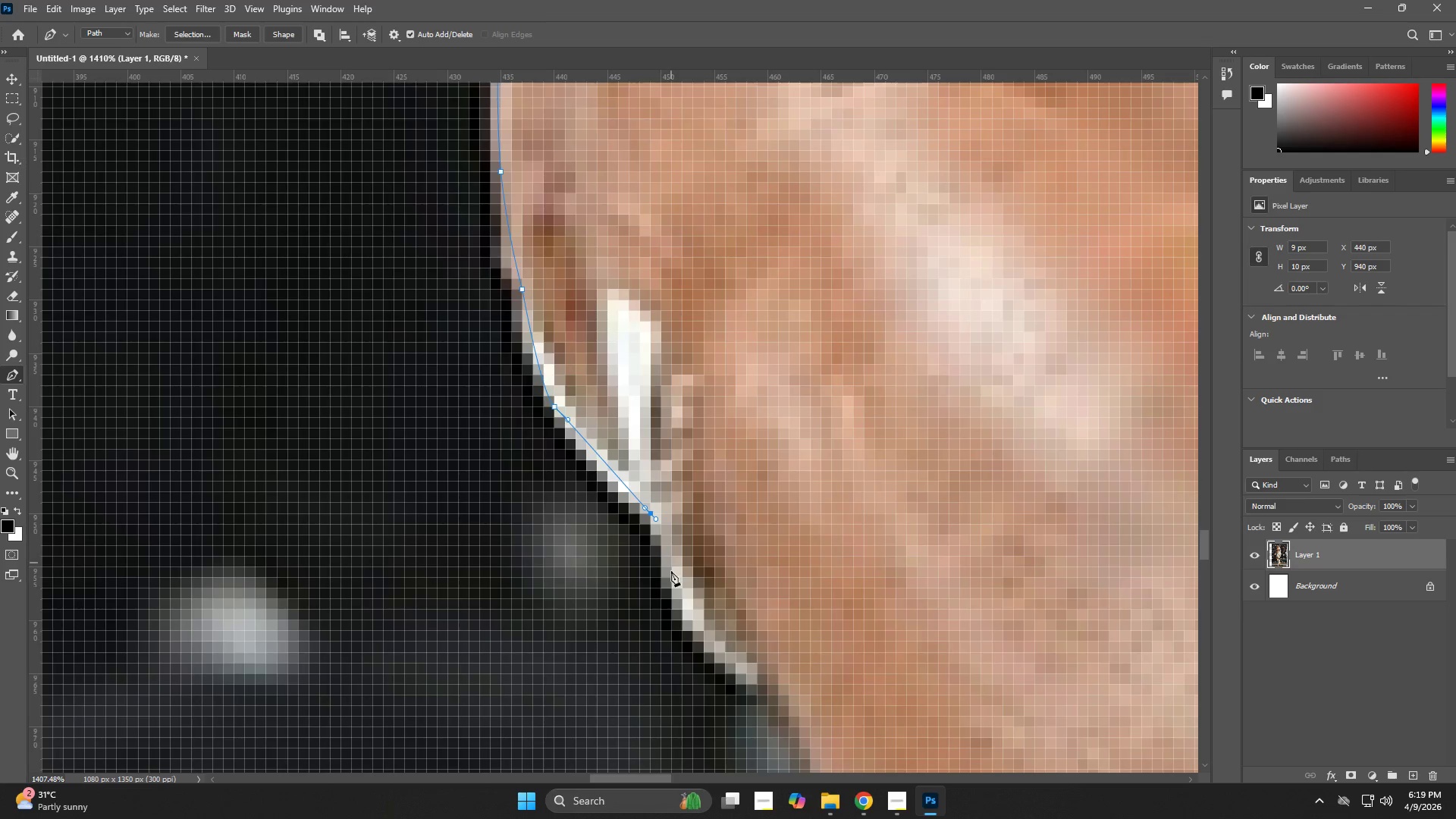 
left_click_drag(start_coordinate=[671, 582], to_coordinate=[679, 610])
 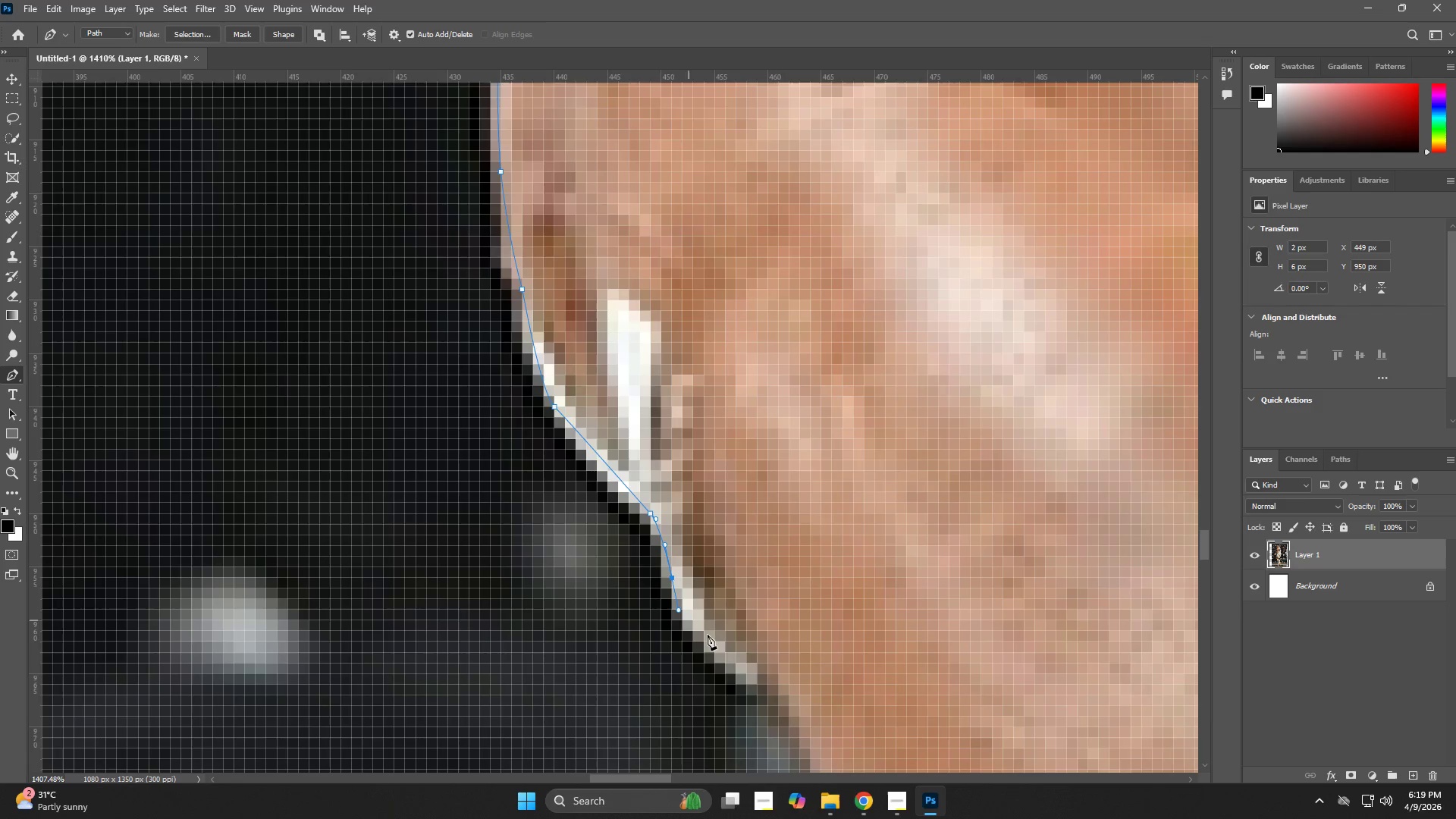 
hold_key(key=Space, duration=0.61)
 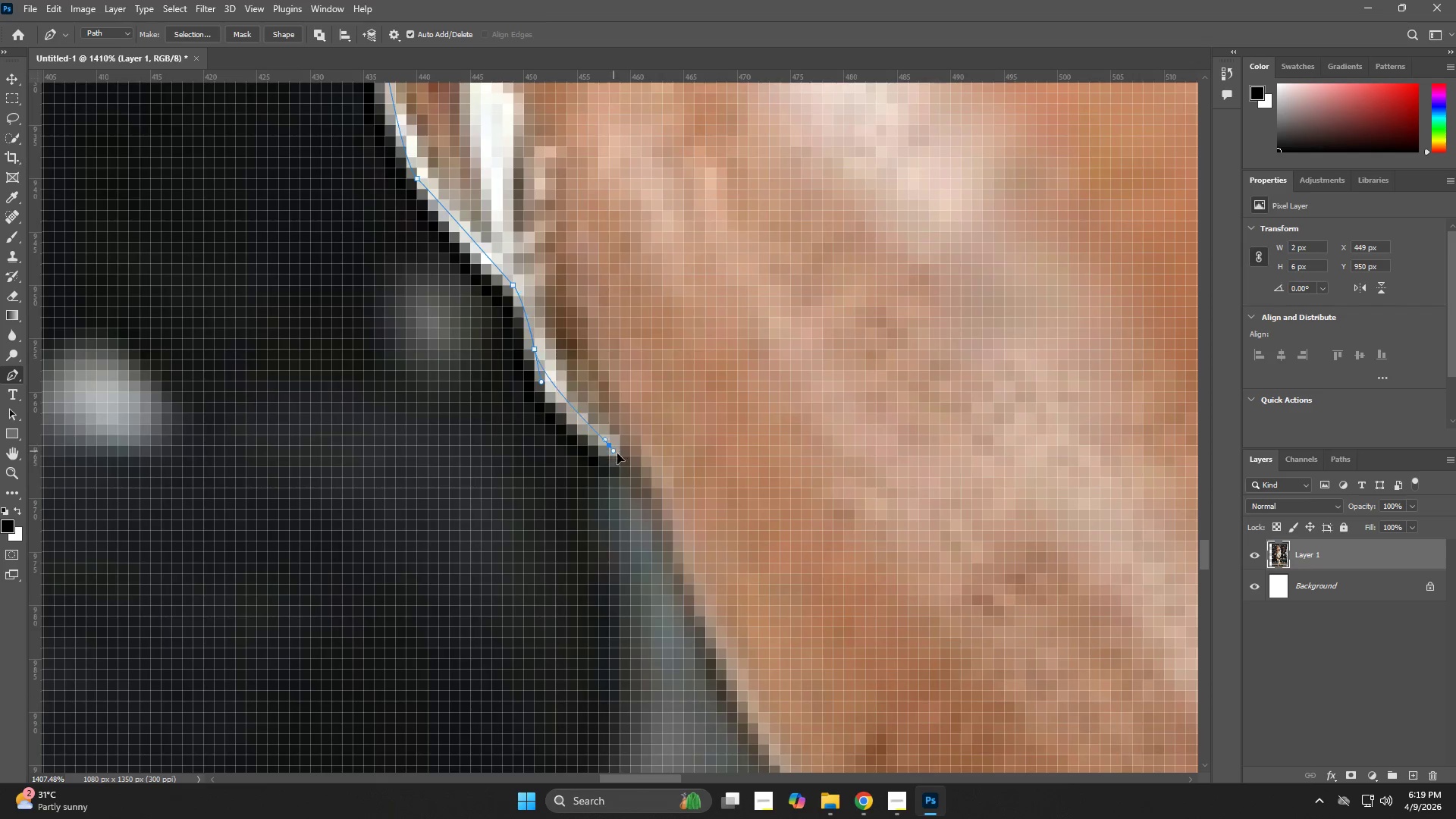 
left_click_drag(start_coordinate=[748, 661], to_coordinate=[610, 433])
 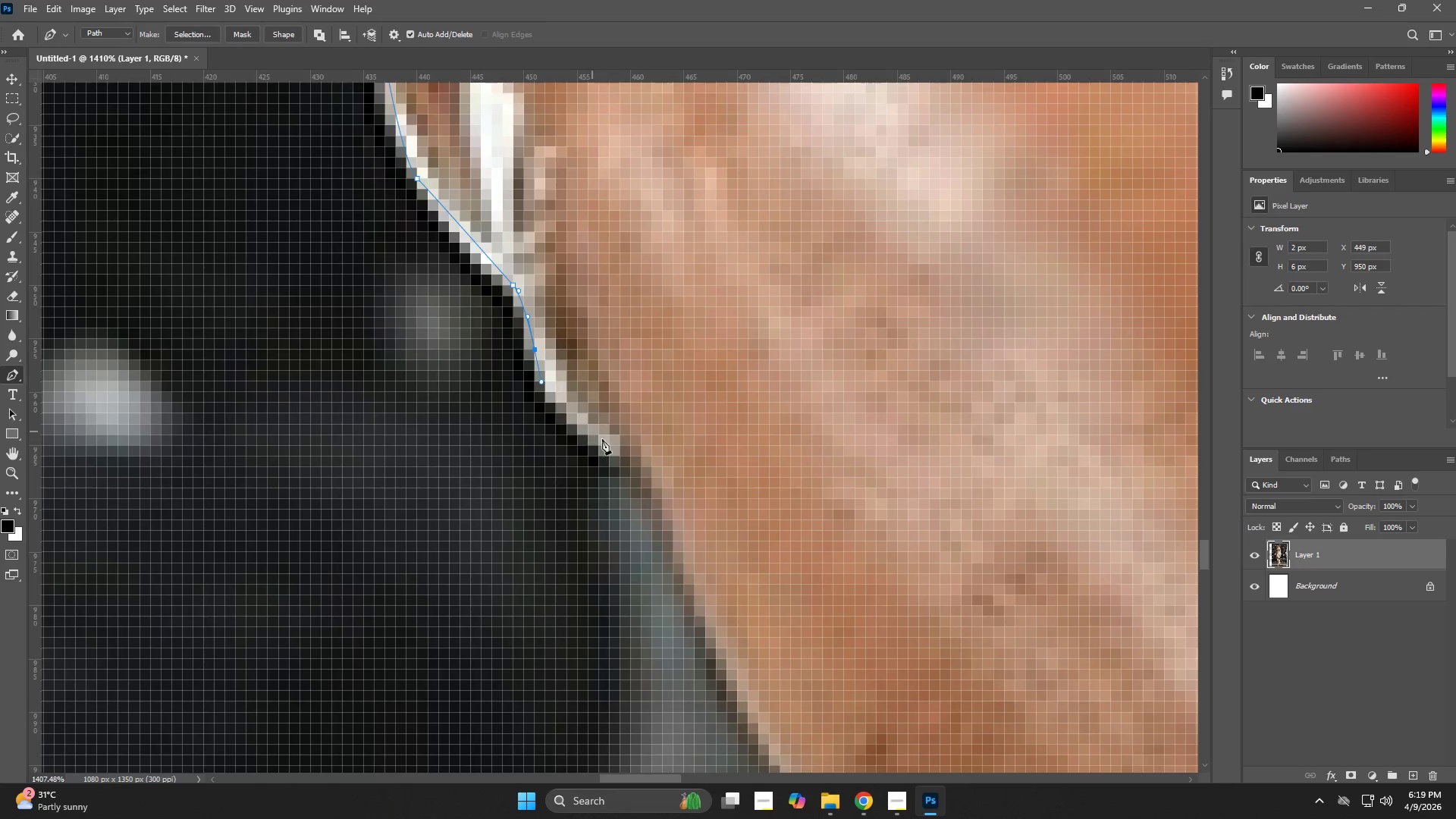 
left_click_drag(start_coordinate=[610, 448], to_coordinate=[623, 456])
 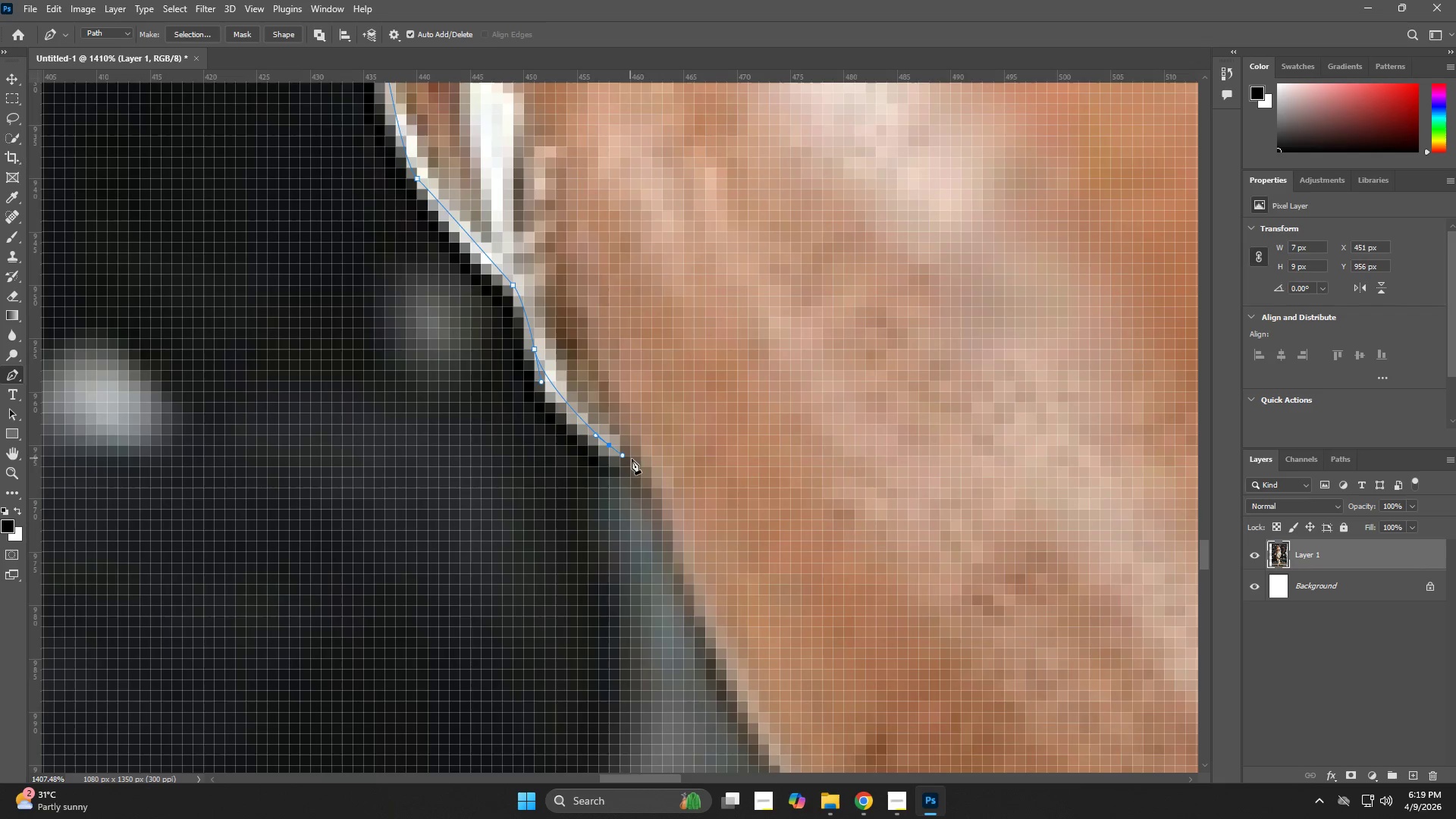 
left_click_drag(start_coordinate=[634, 462], to_coordinate=[641, 479])
 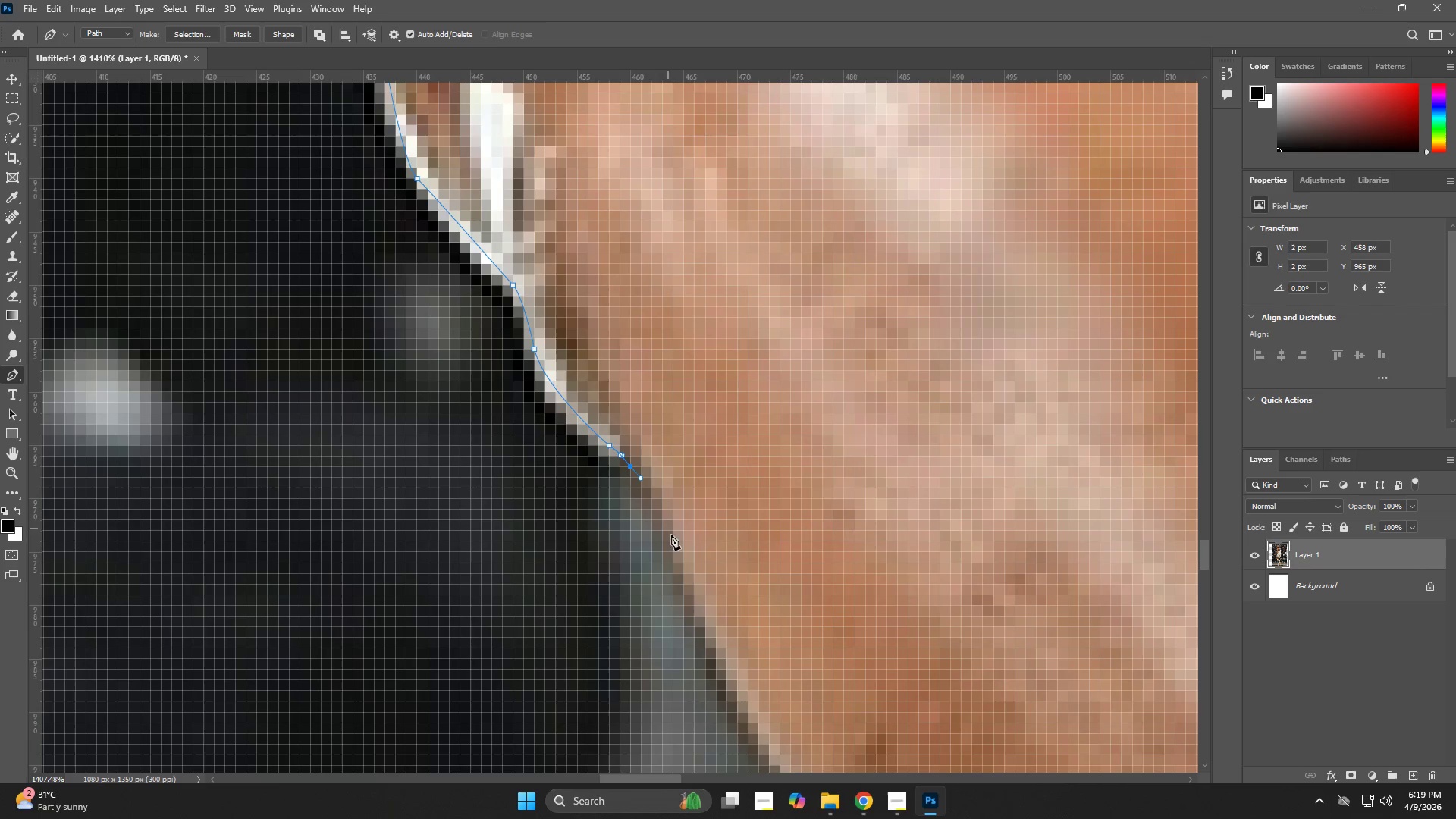 
left_click_drag(start_coordinate=[677, 548], to_coordinate=[682, 557])
 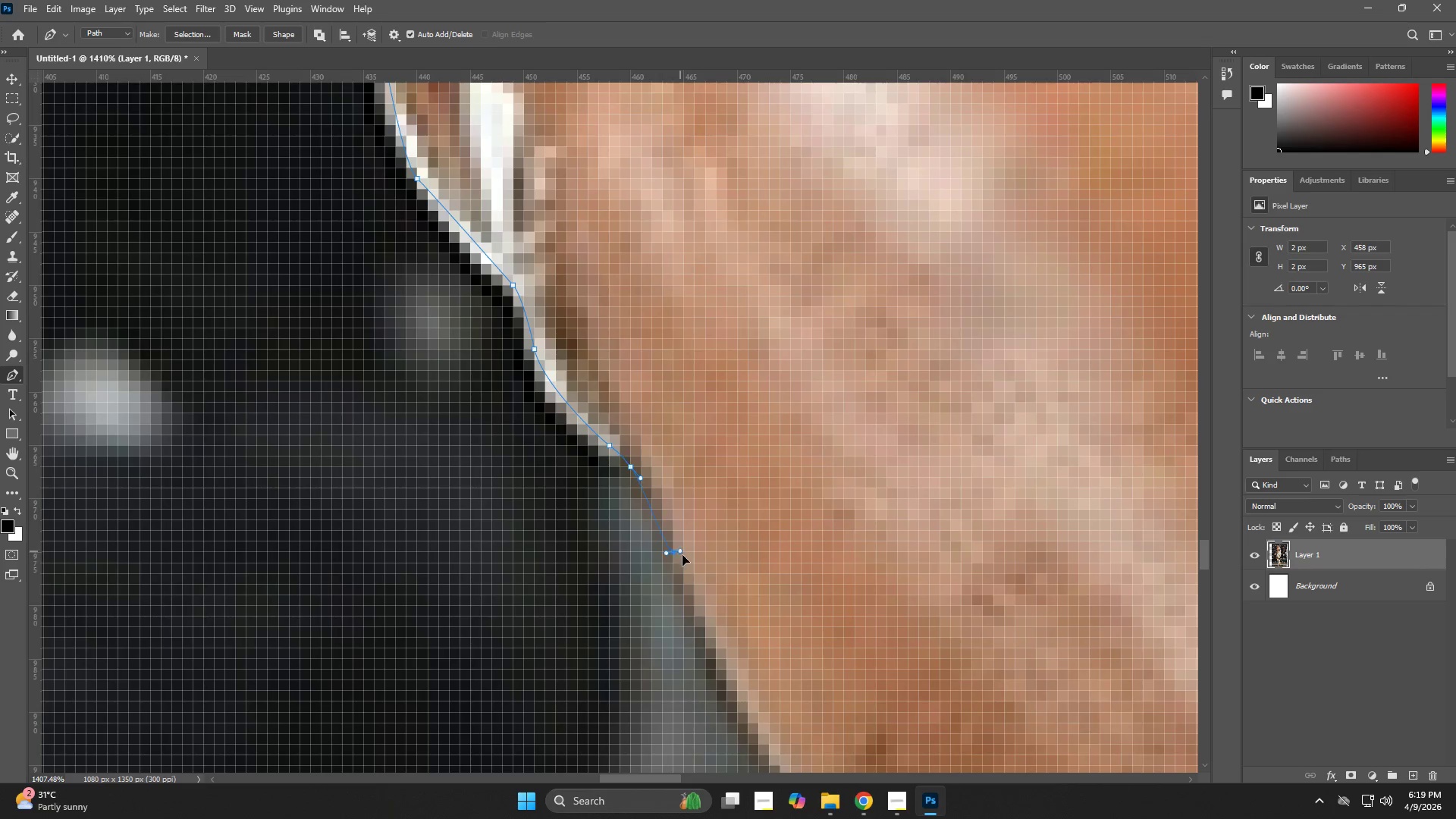 
hold_key(key=Space, duration=0.84)
 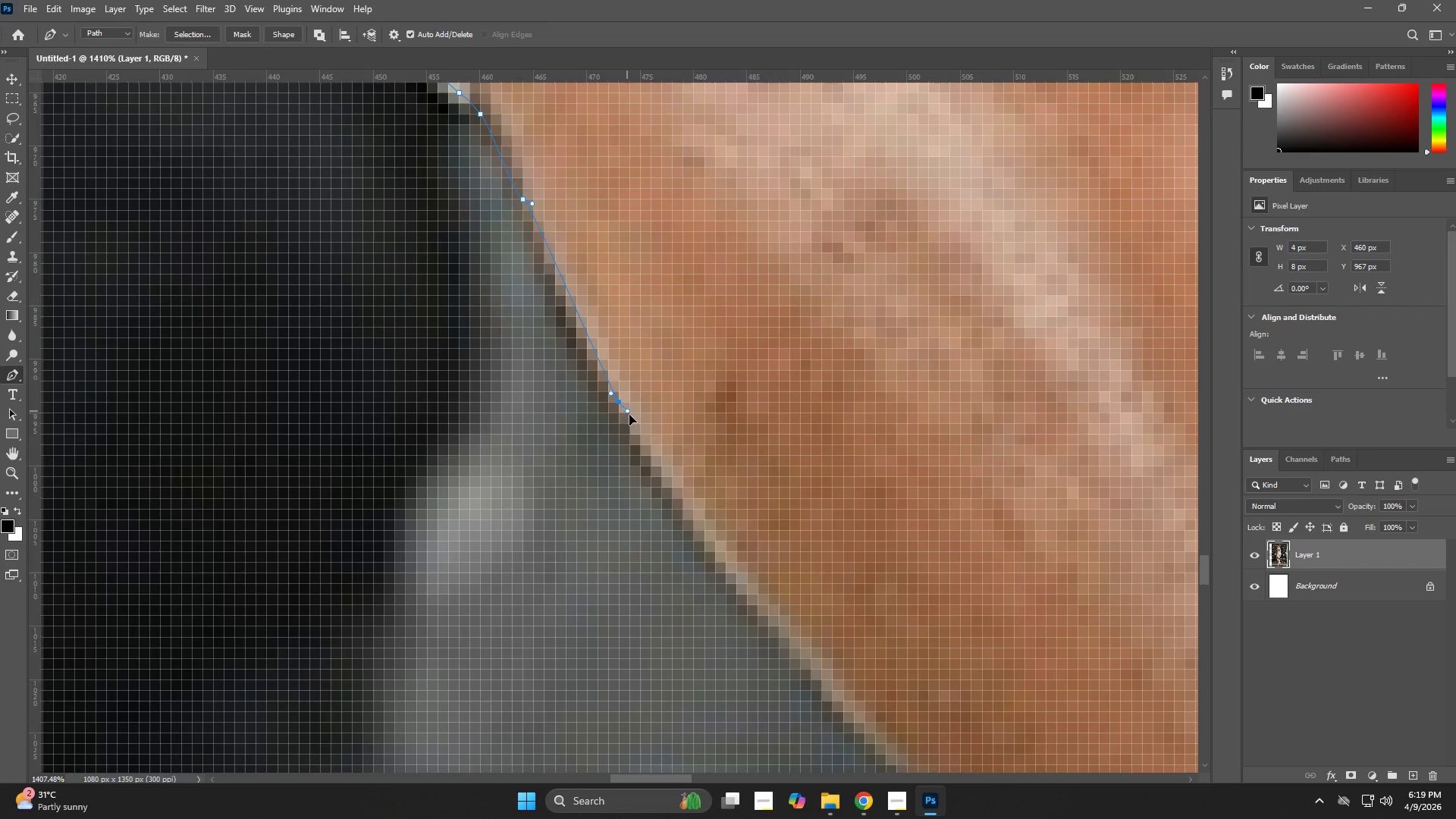 
left_click_drag(start_coordinate=[748, 660], to_coordinate=[598, 308])
 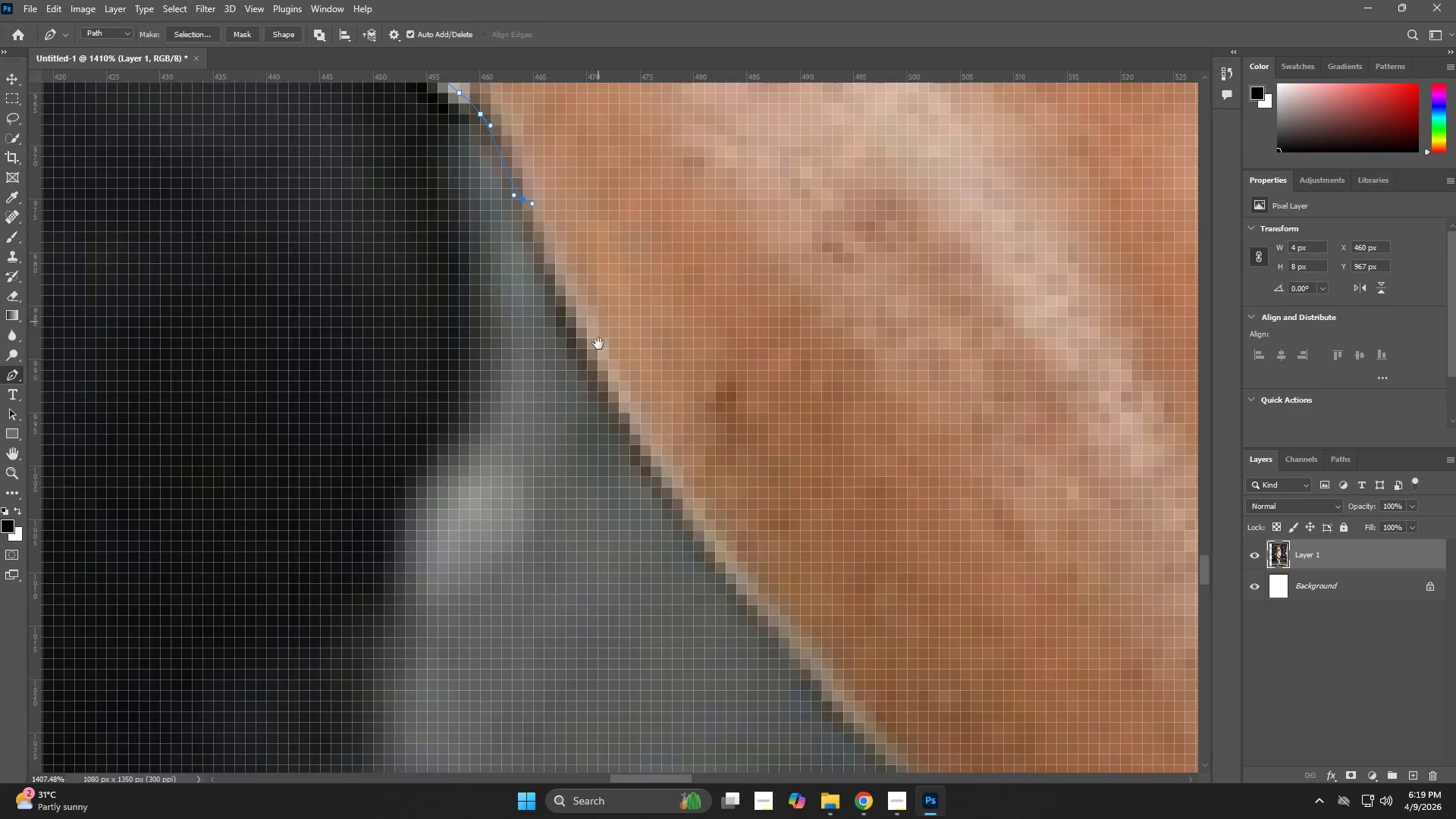 
hold_key(key=Space, duration=1.88)
 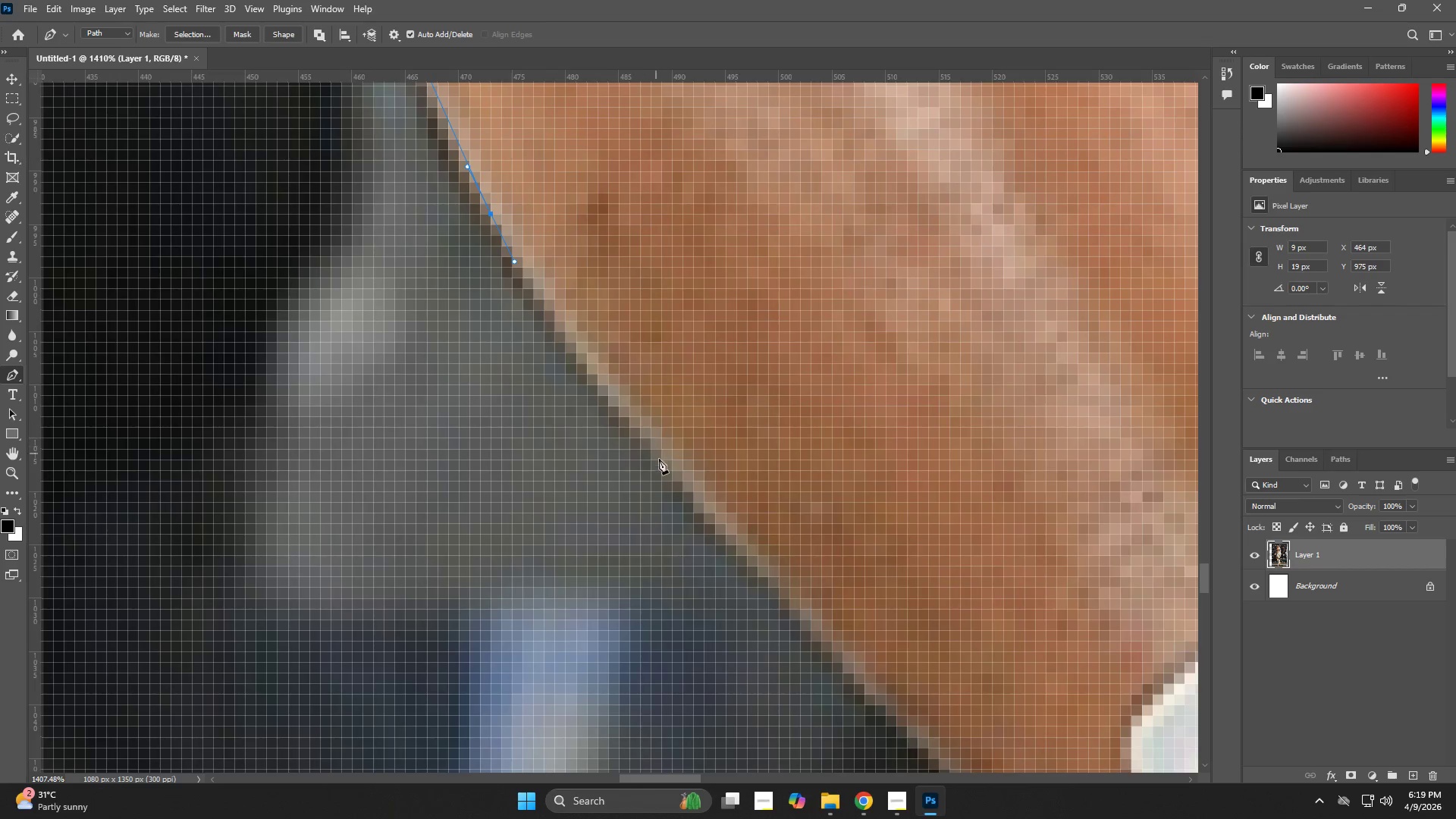 
left_click_drag(start_coordinate=[622, 402], to_coordinate=[642, 450])
 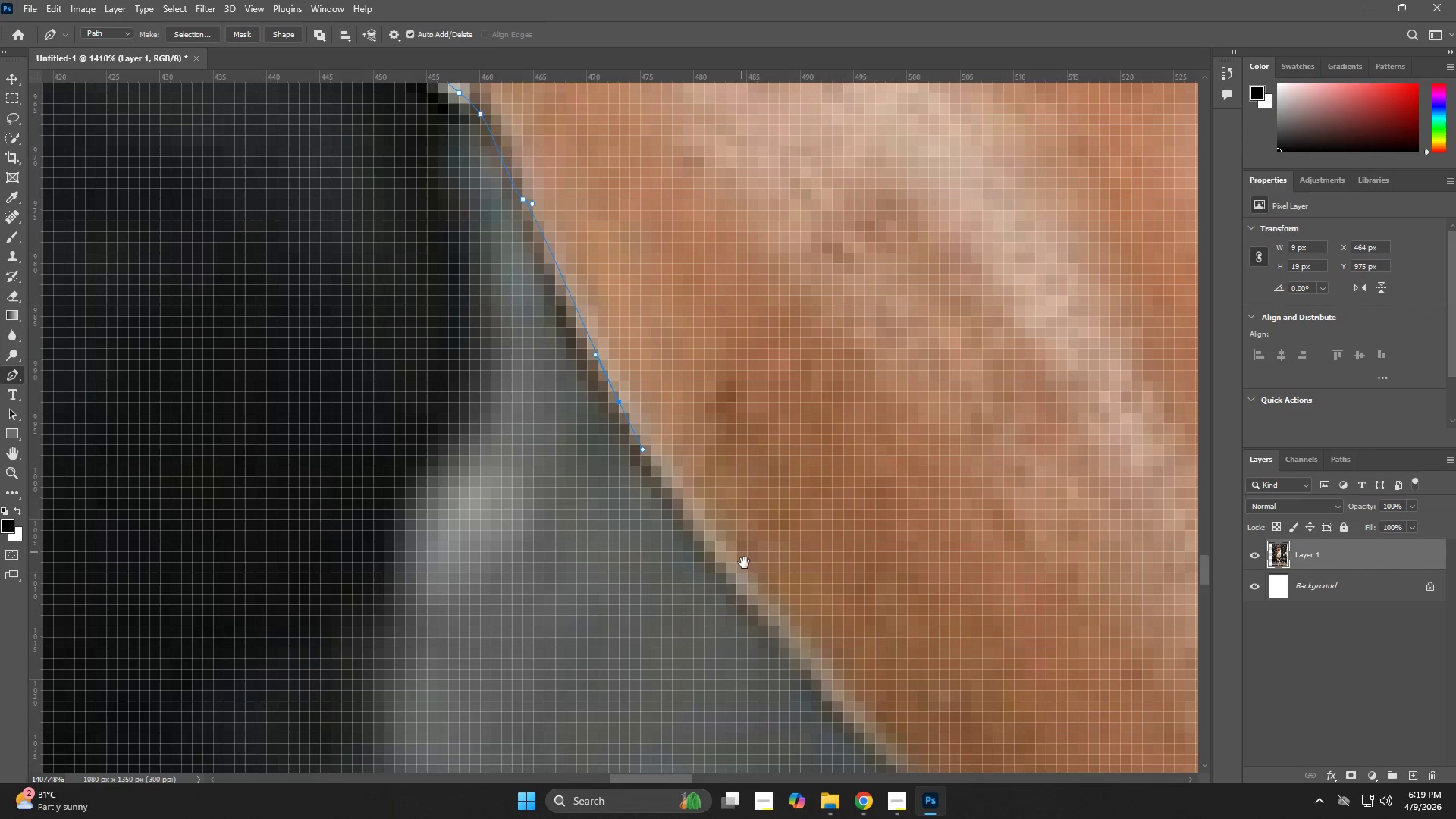 
left_click_drag(start_coordinate=[744, 563], to_coordinate=[616, 375])
 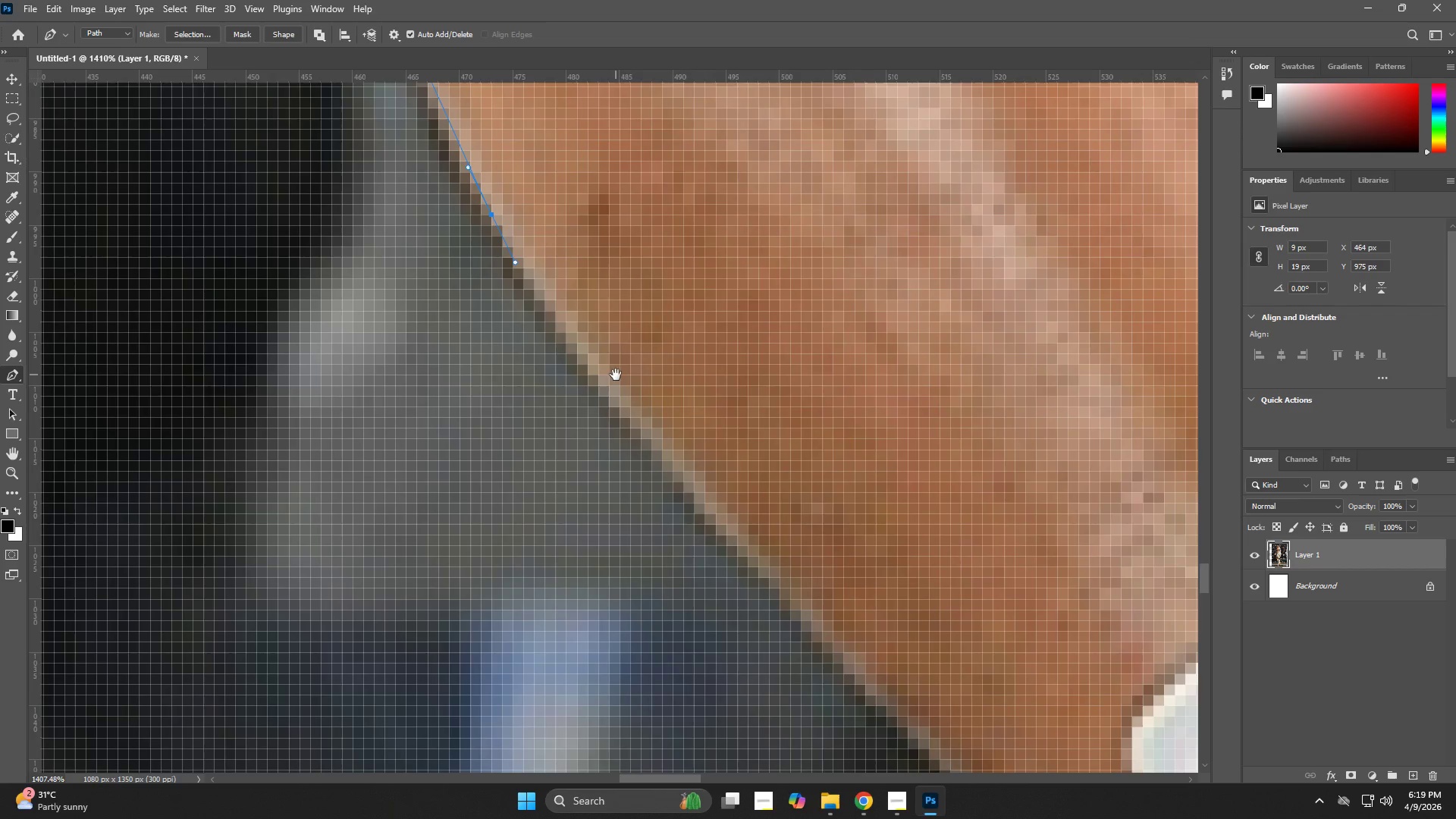 
key(Space)
 